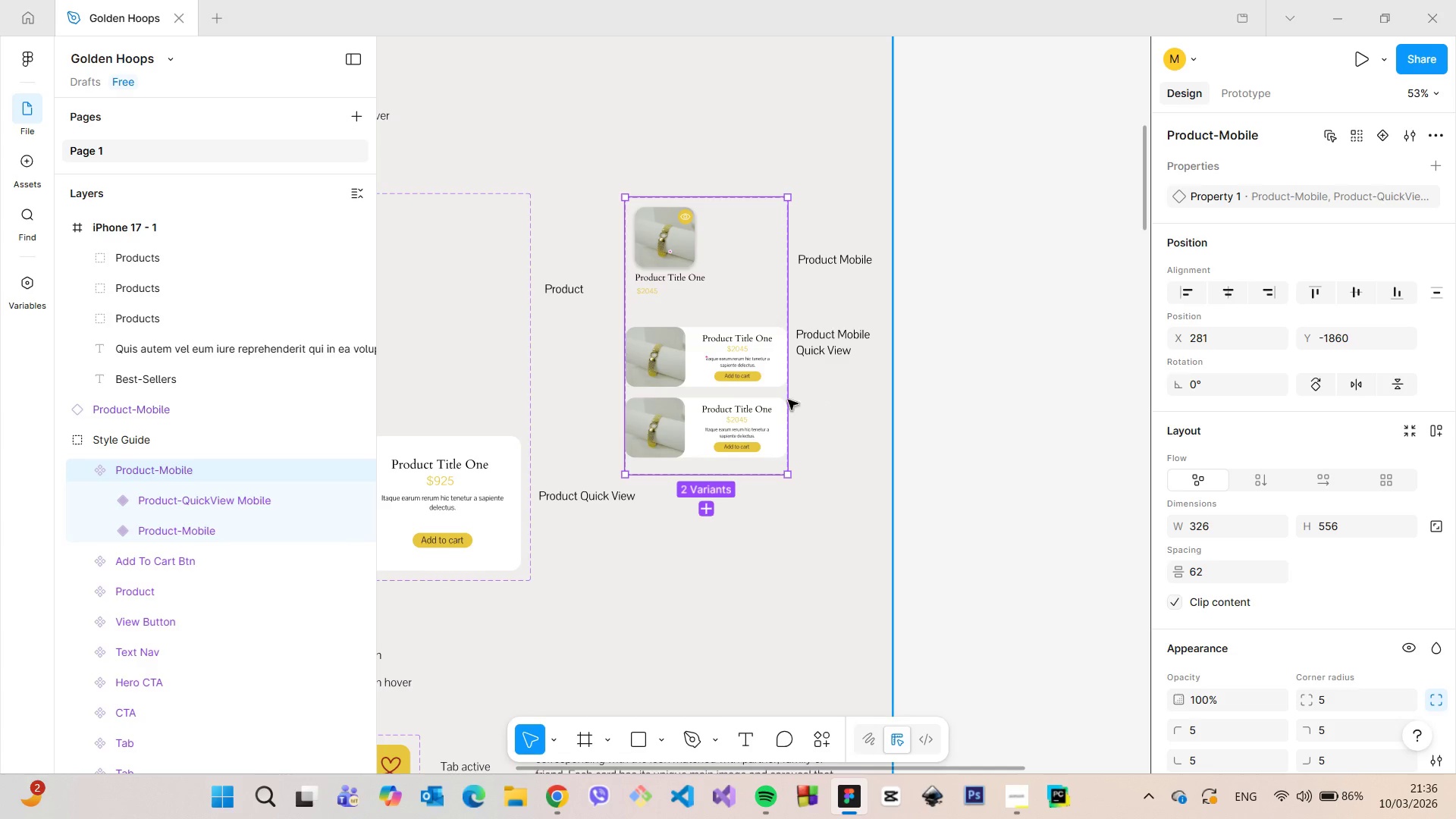 
left_click([136, 411])
 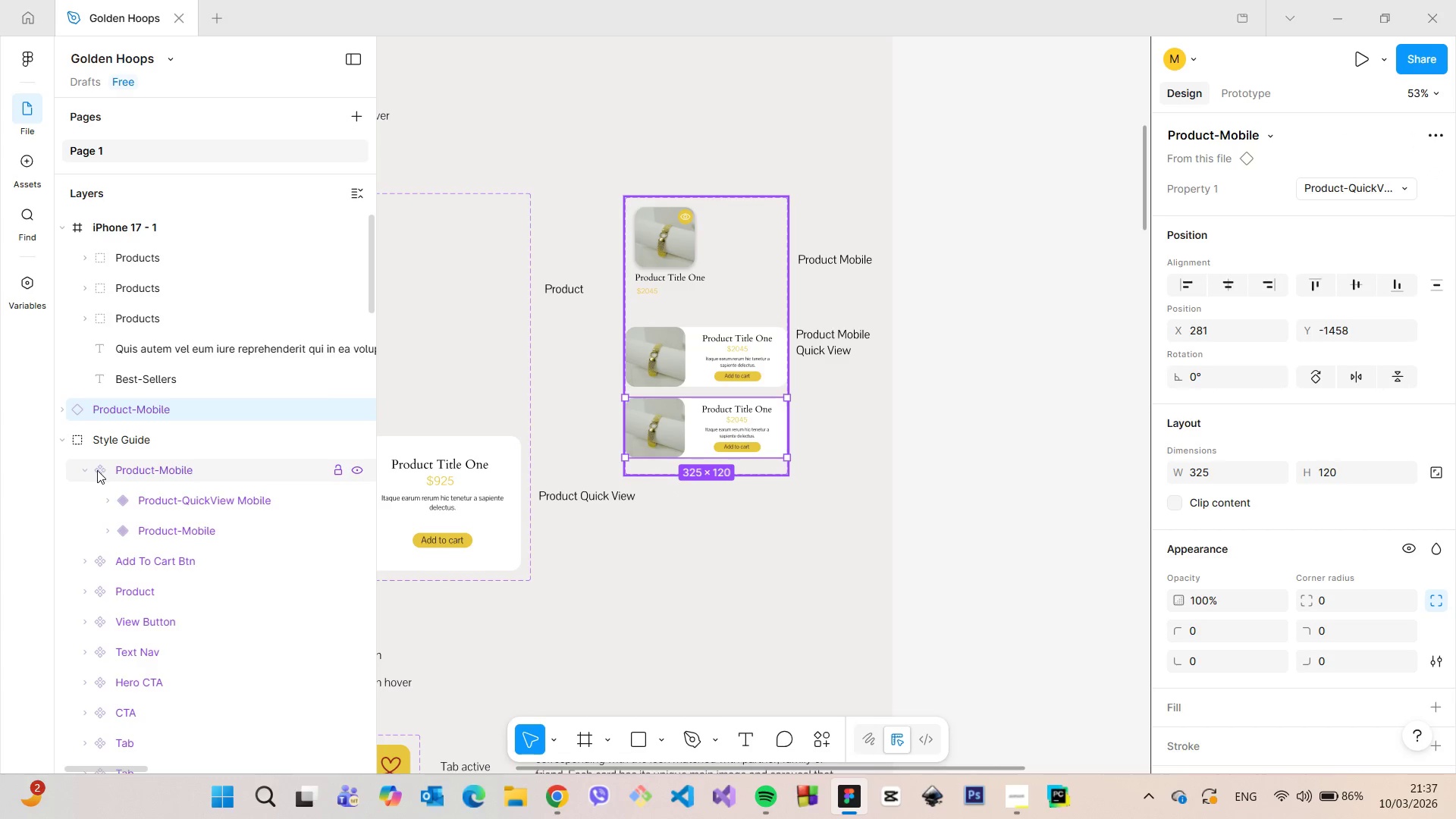 
left_click([89, 469])
 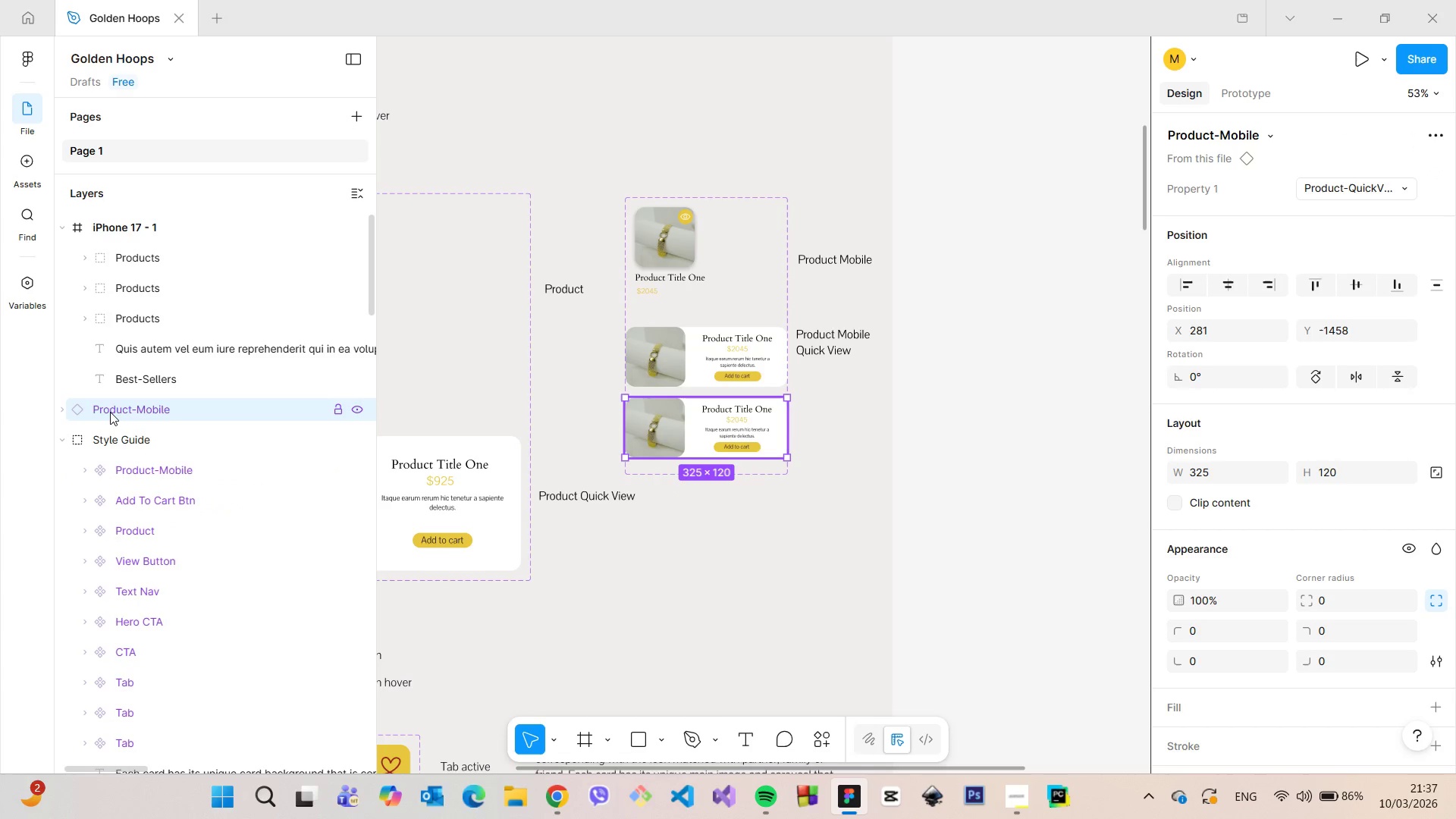 
left_click_drag(start_coordinate=[110, 408], to_coordinate=[153, 460])
 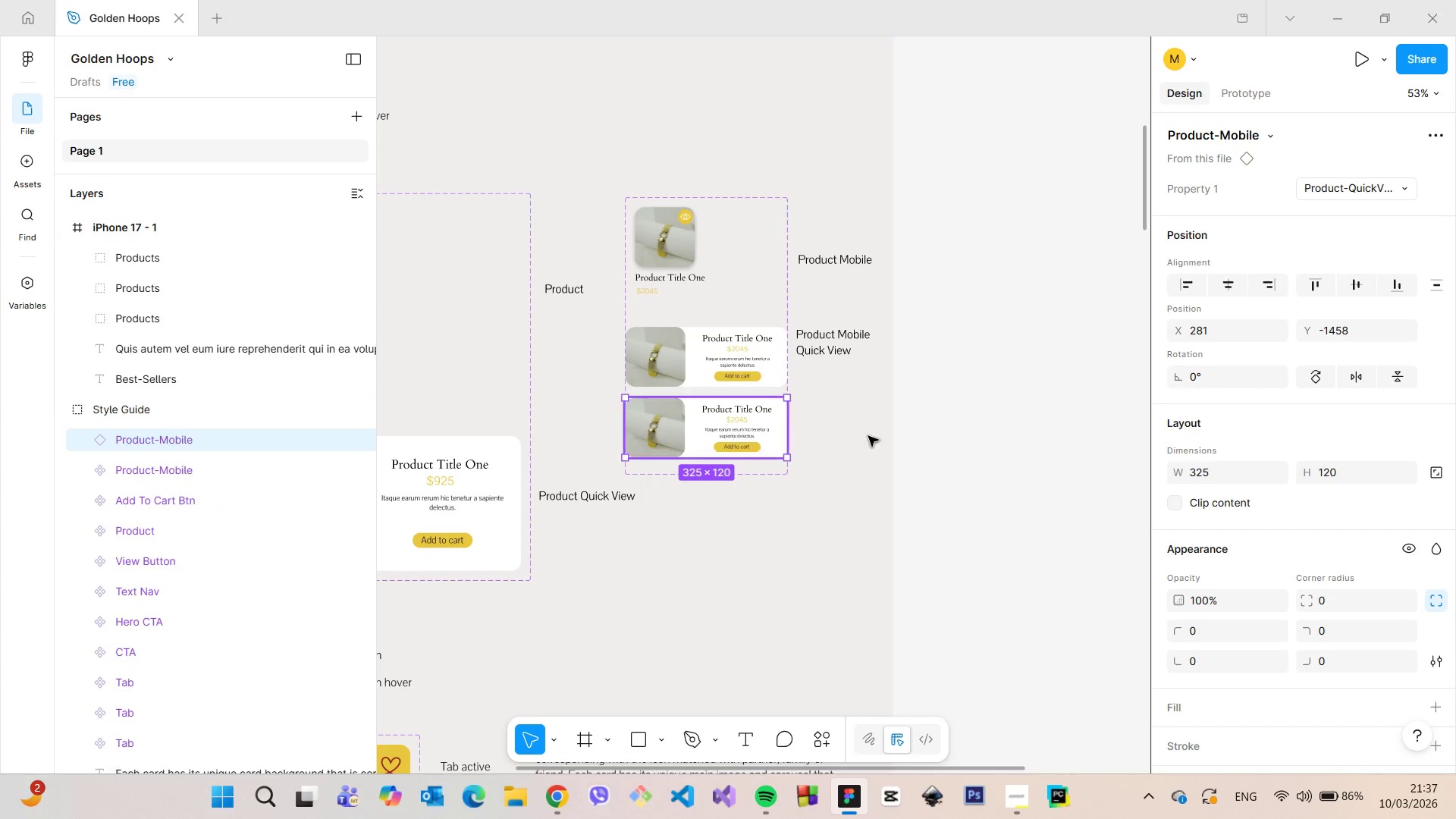 
left_click([962, 435])
 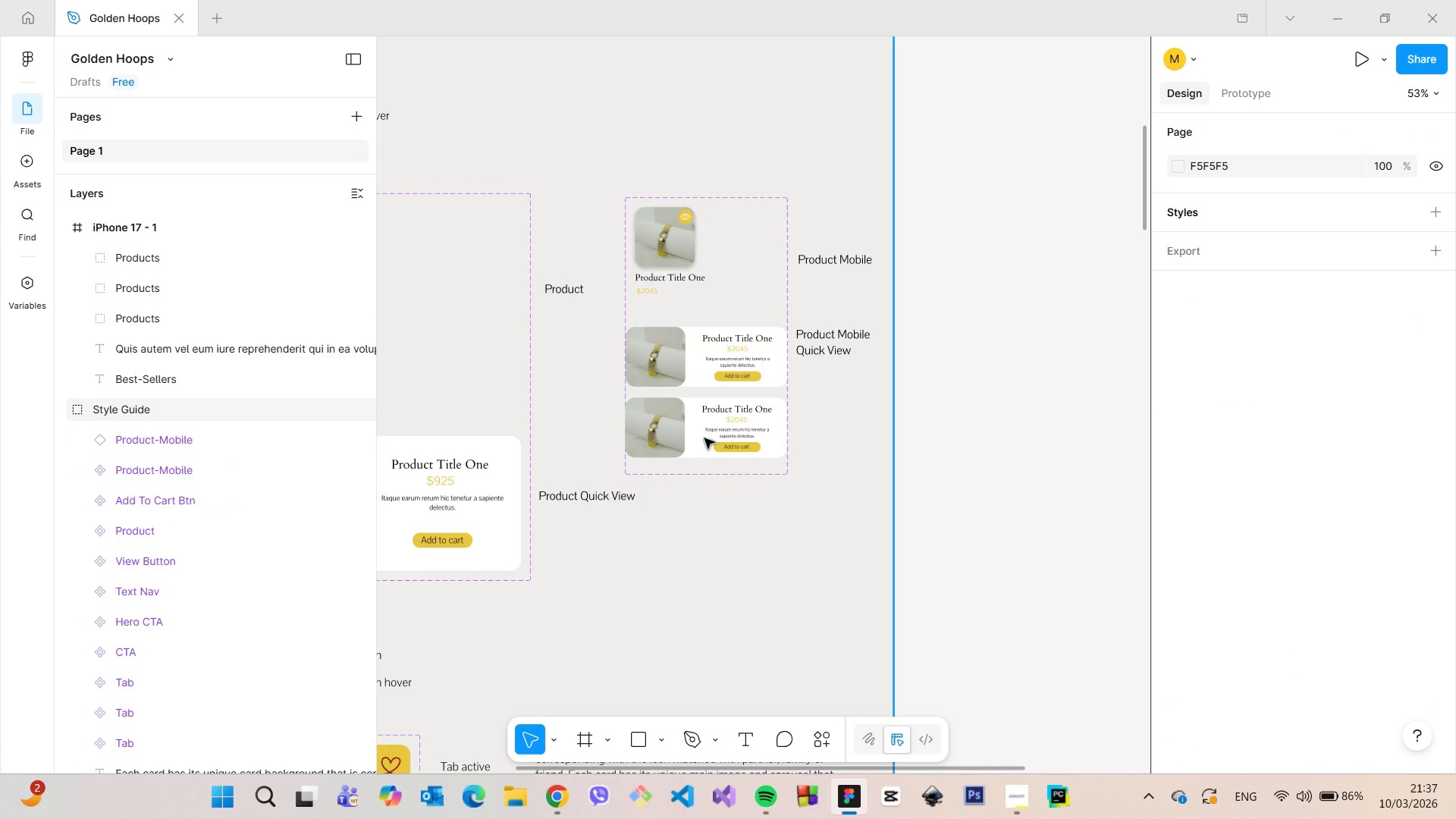 
double_click([704, 435])
 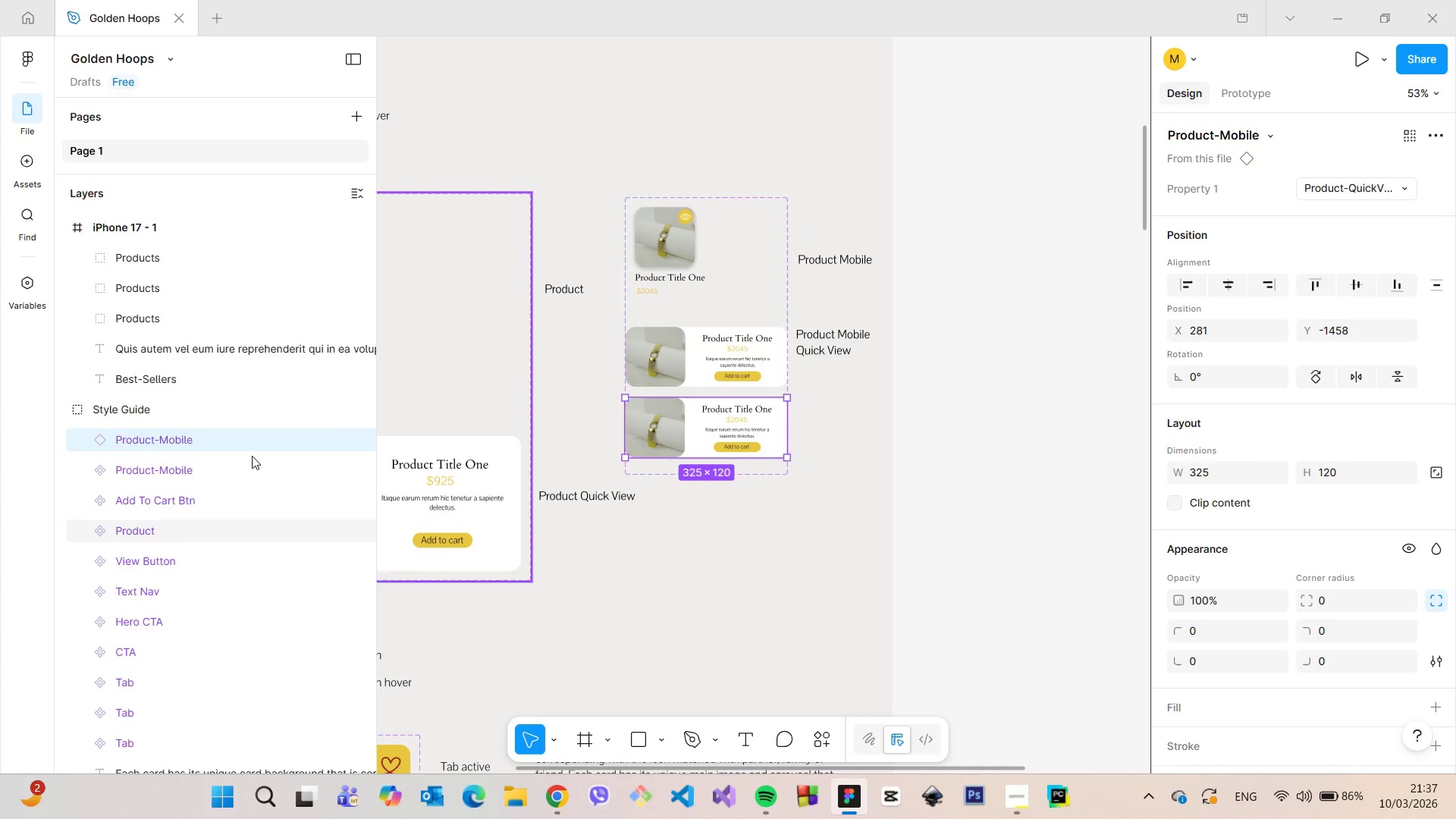 
double_click([171, 441])
 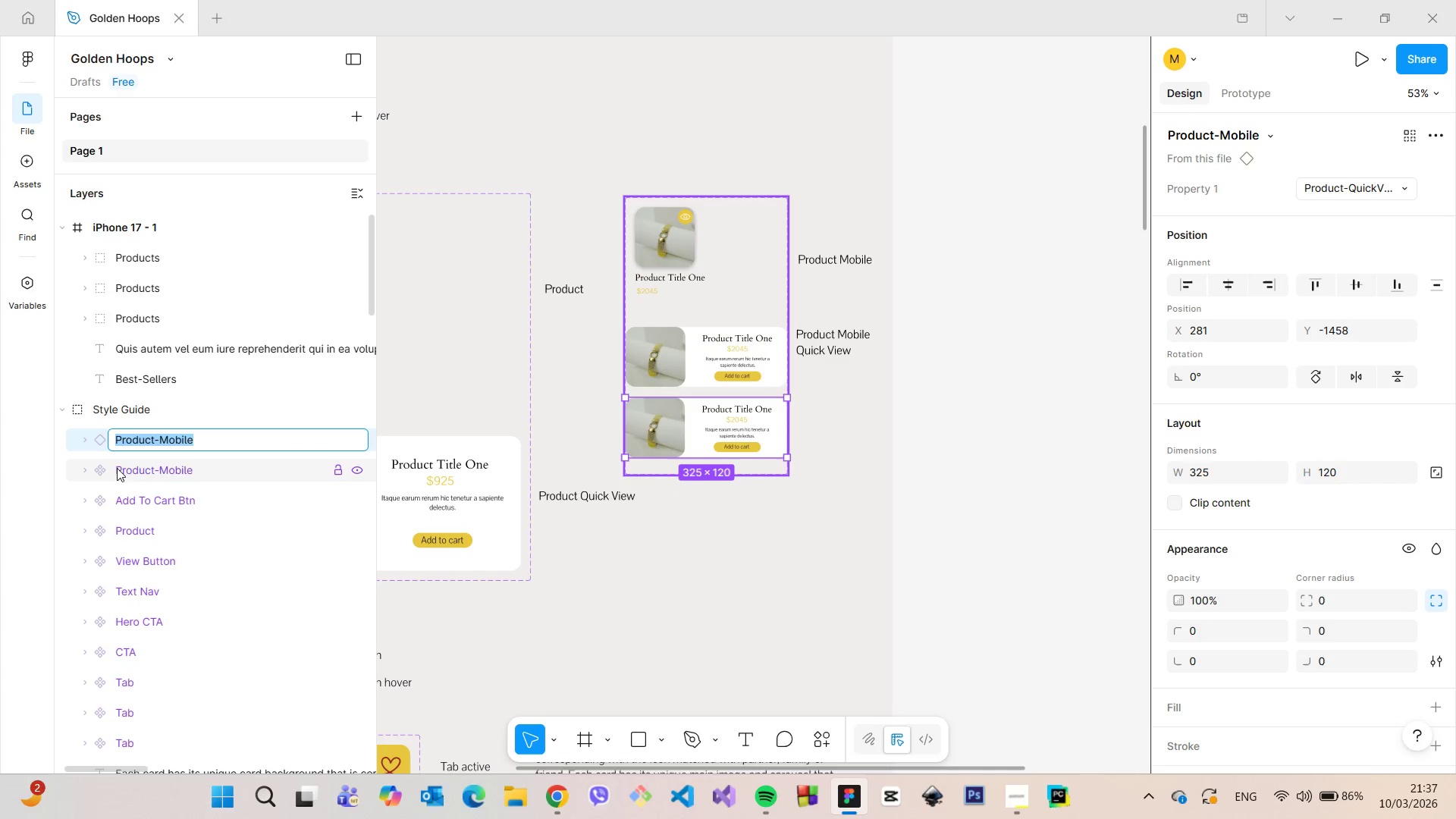 
left_click([86, 472])
 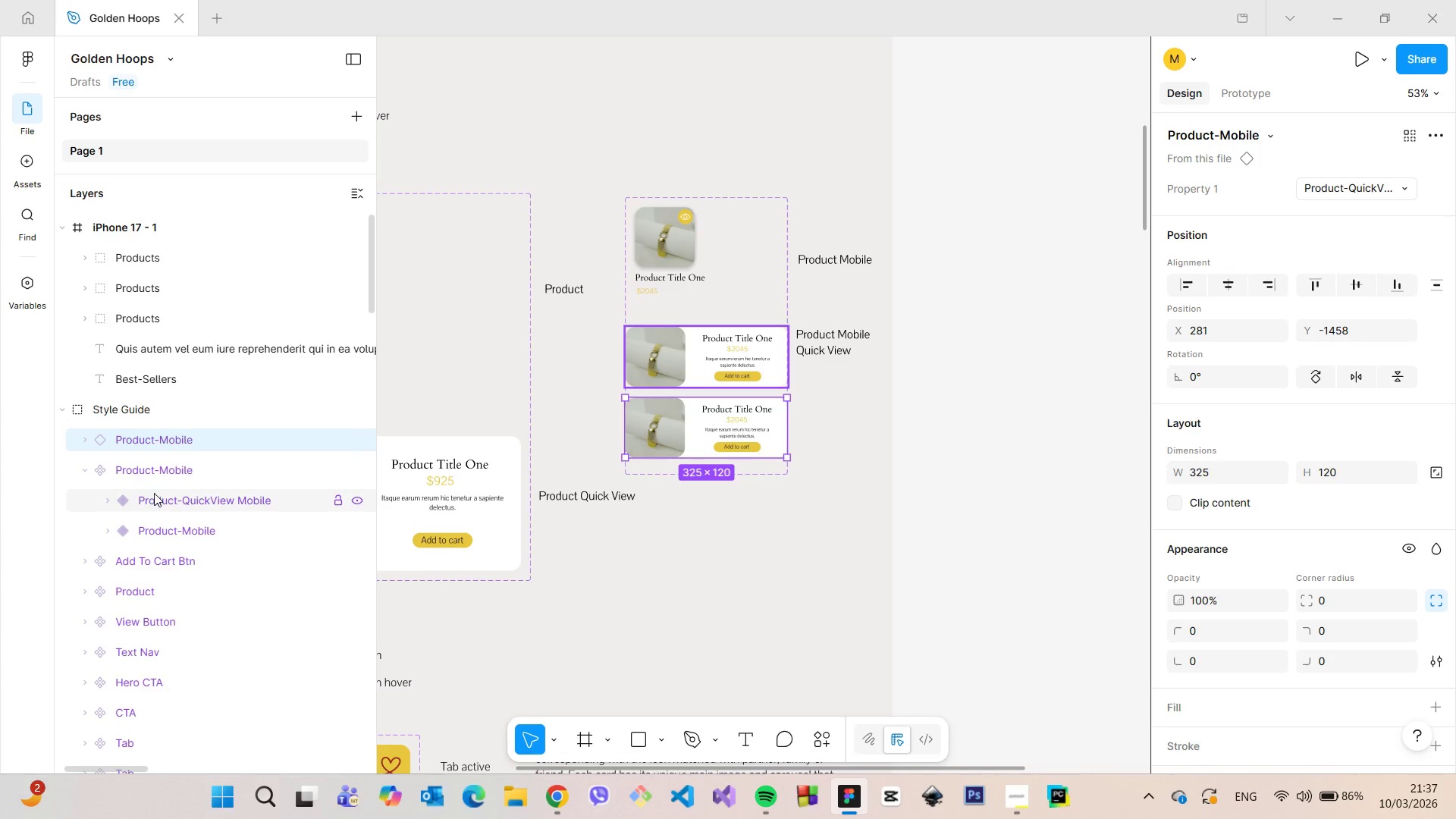 
double_click([174, 440])
 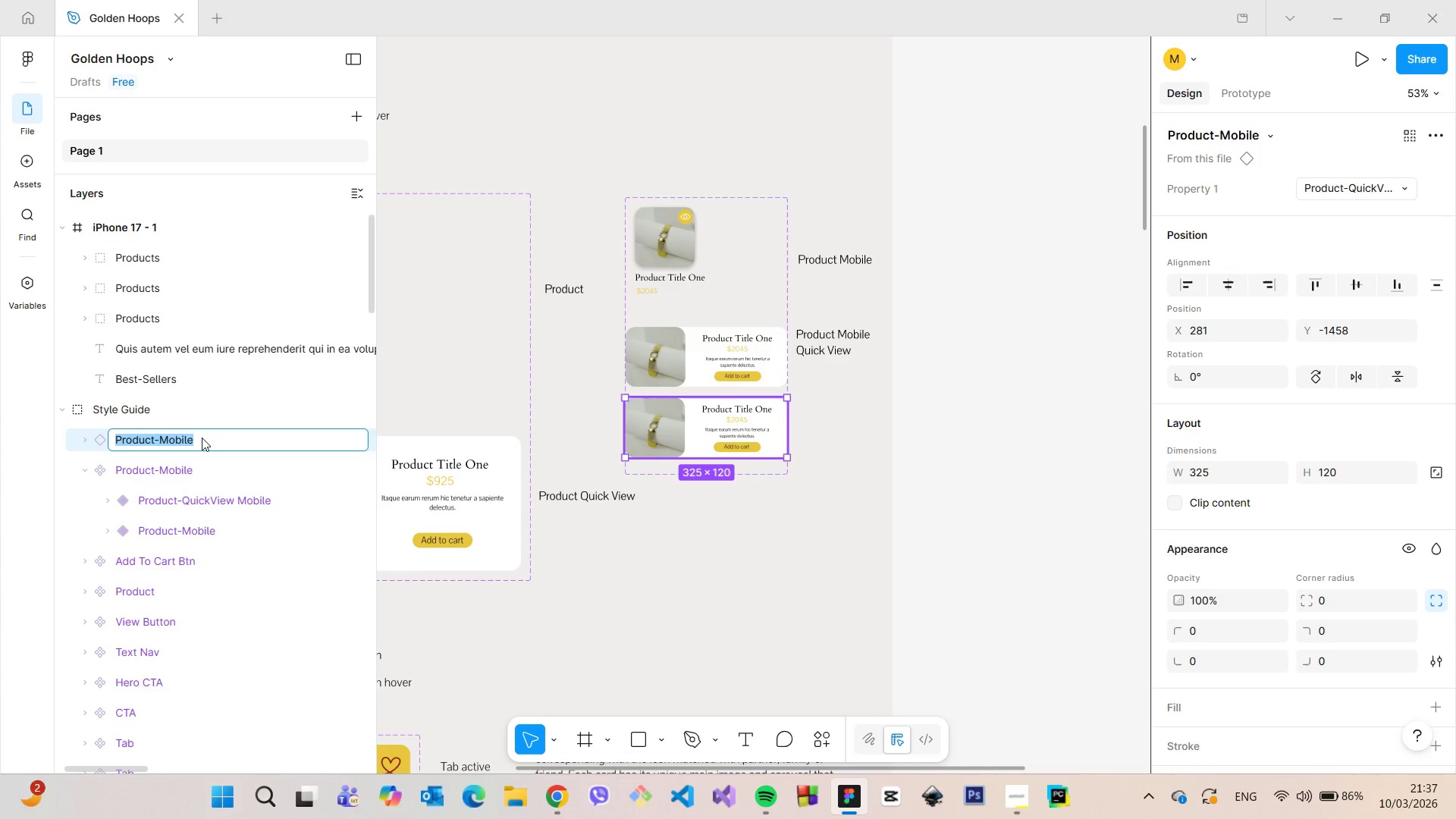 
triple_click([202, 438])
 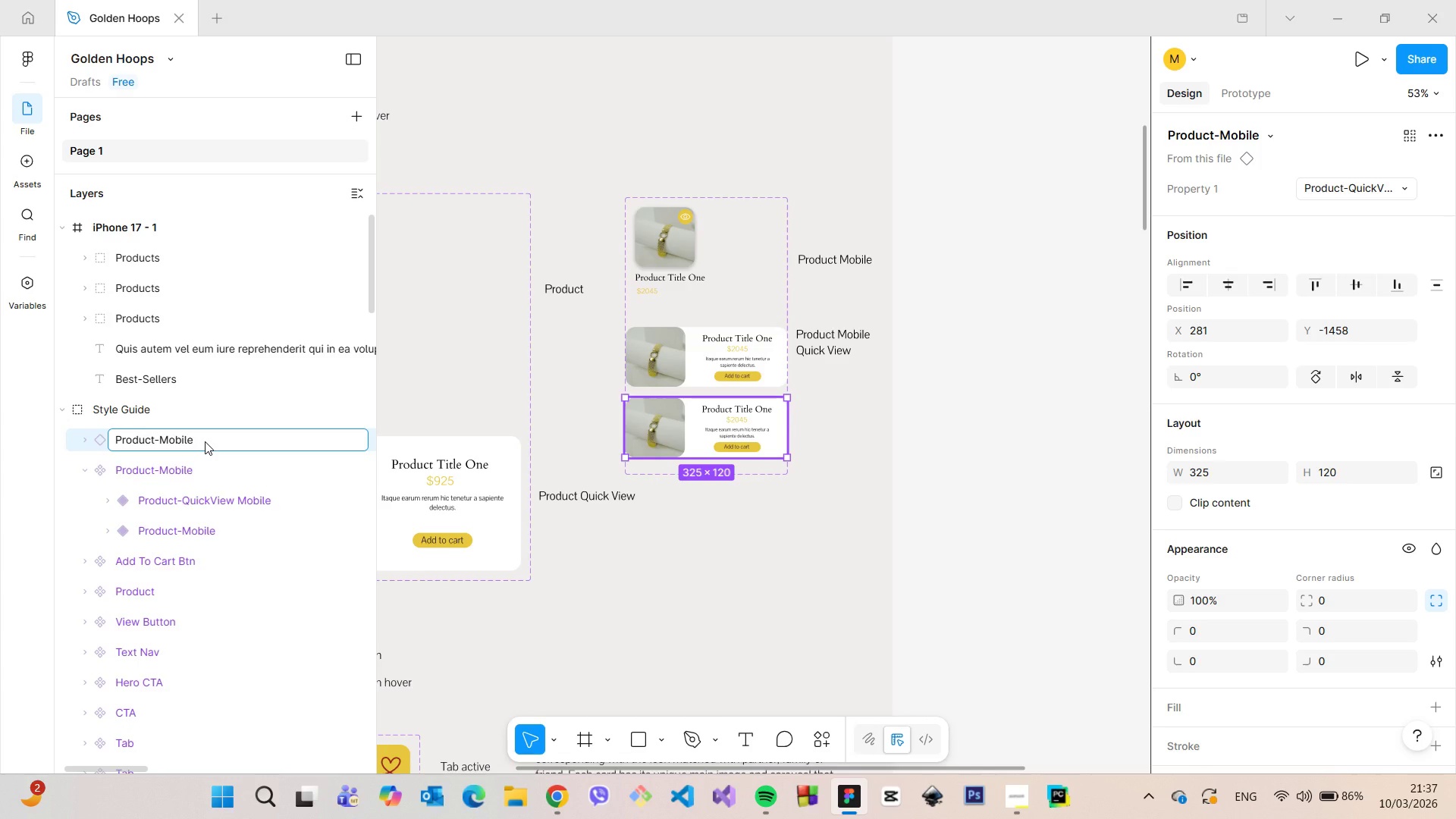 
key(Backspace)
key(Backspace)
key(Backspace)
key(Backspace)
key(Backspace)
key(Backspace)
type(QuickView Mobile RIght)
 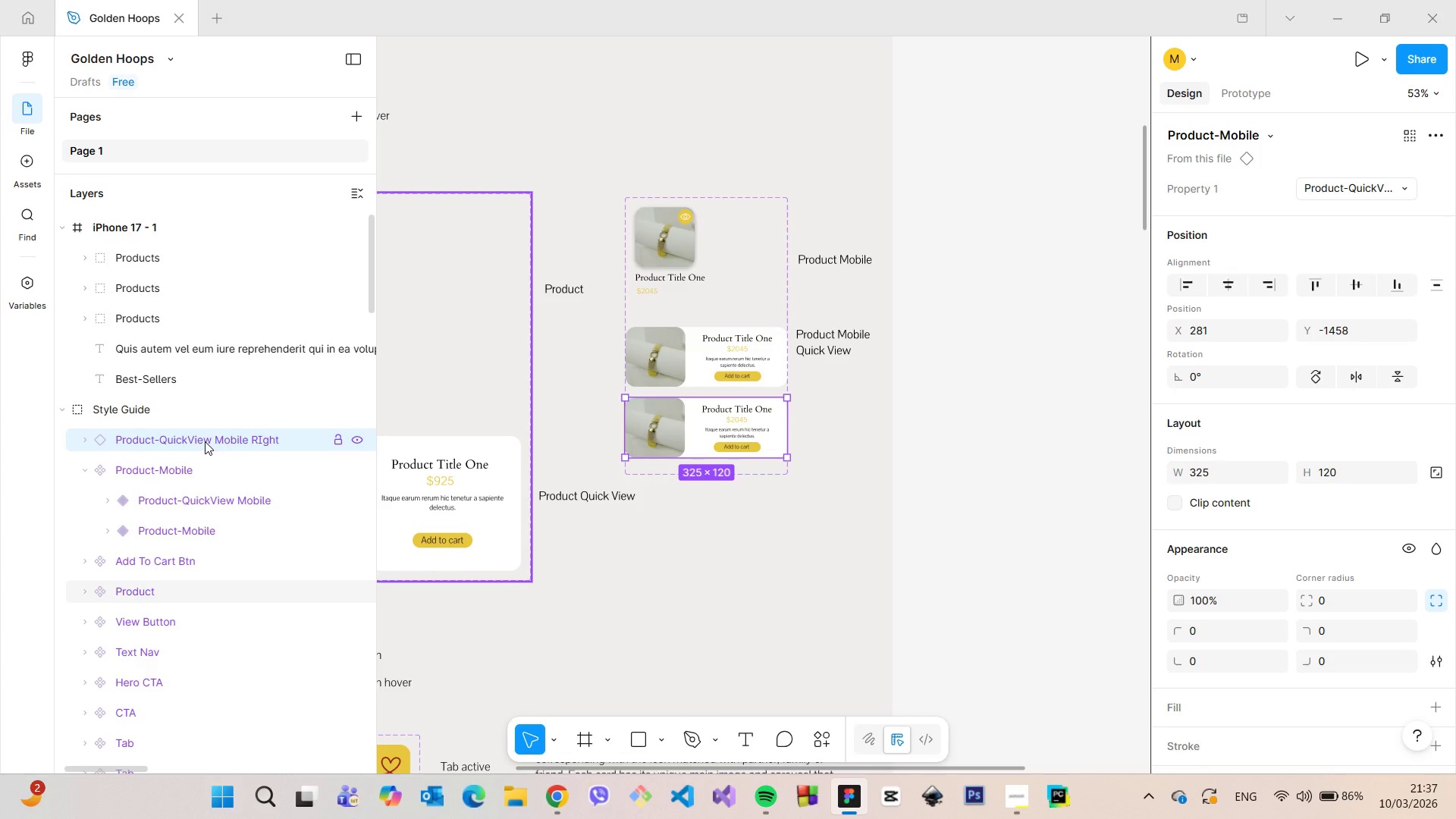 
 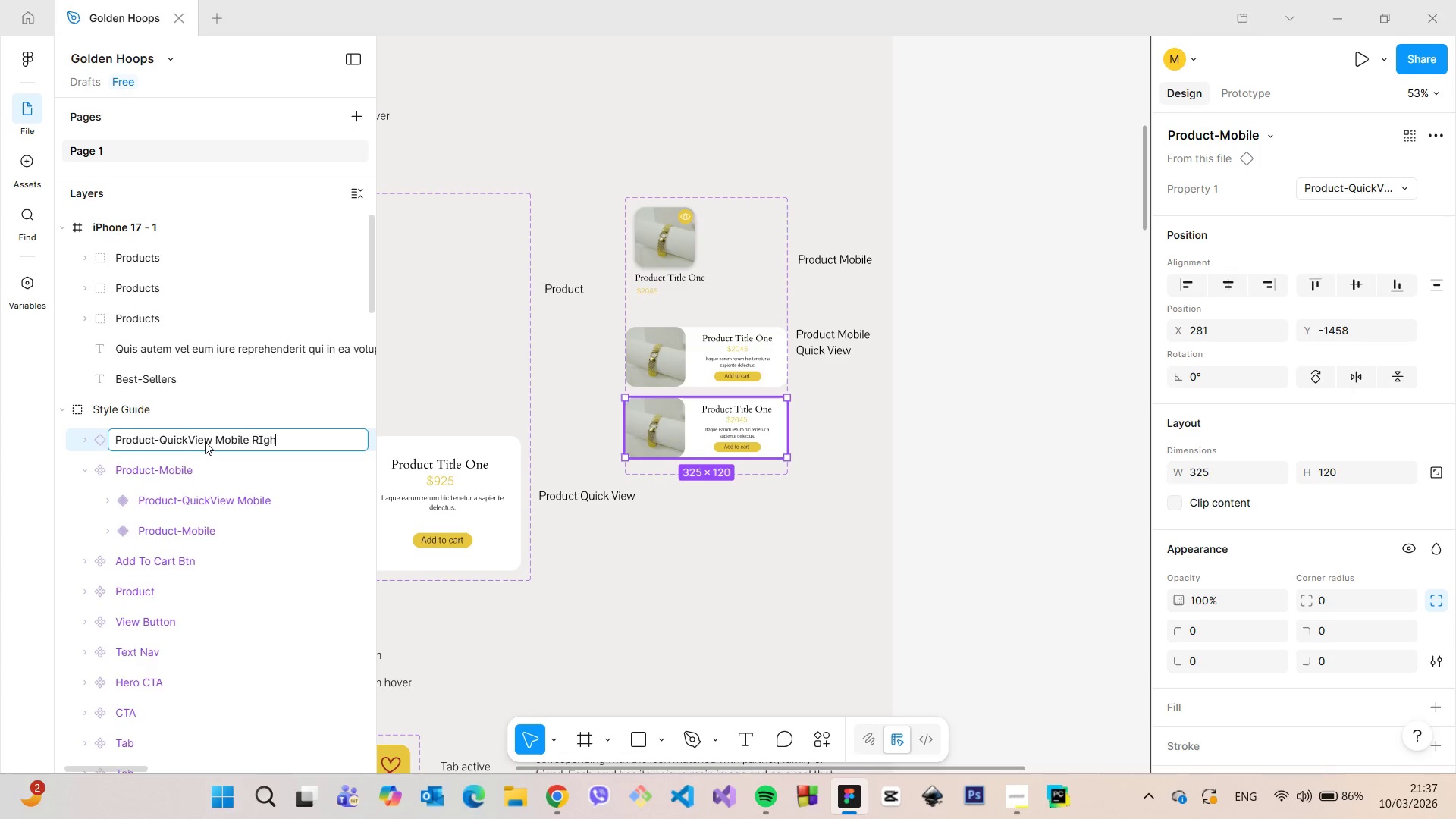 
key(Enter)
 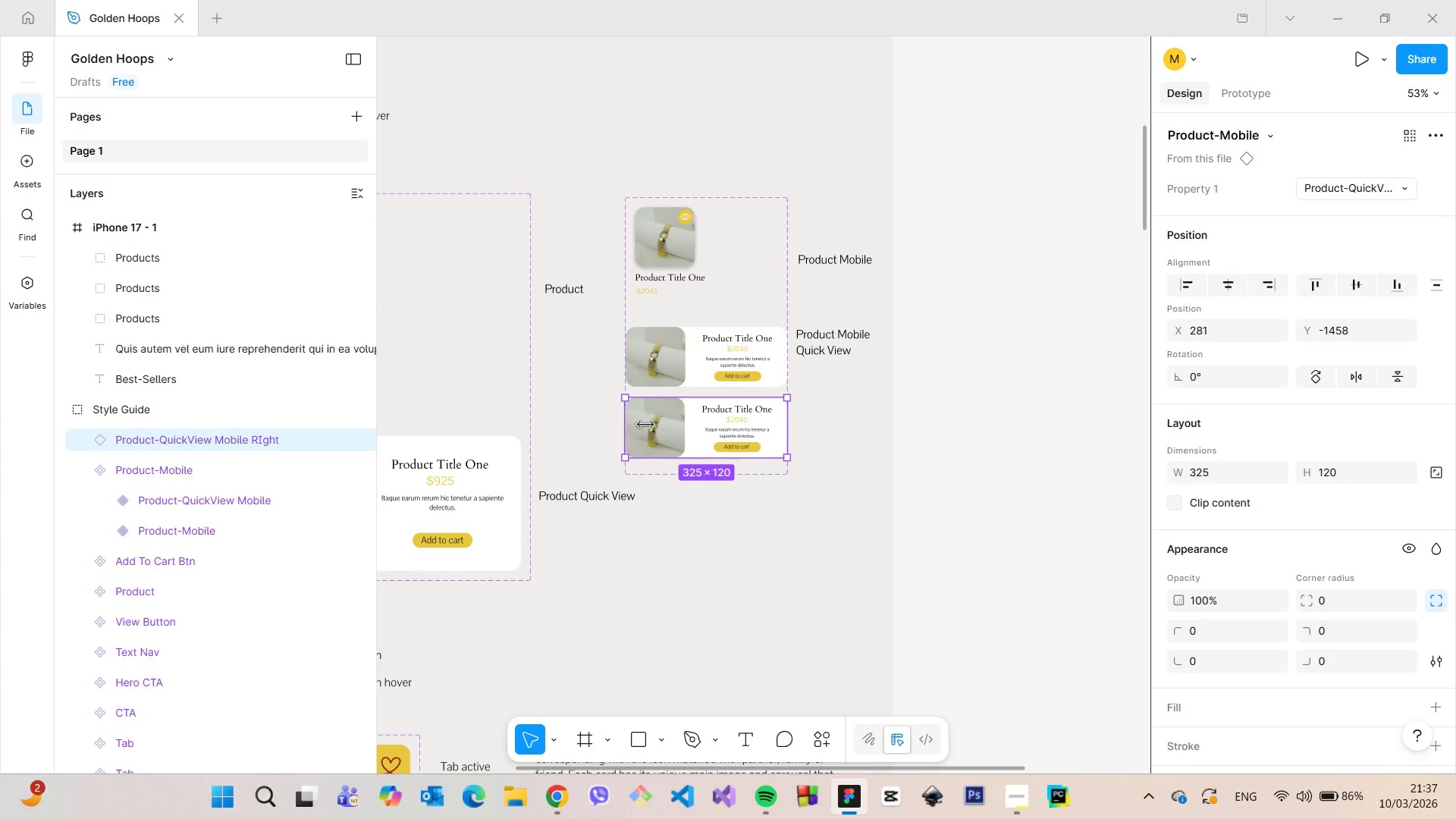 
scroll: coordinate [800, 428], scroll_direction: up, amount: 2.0
 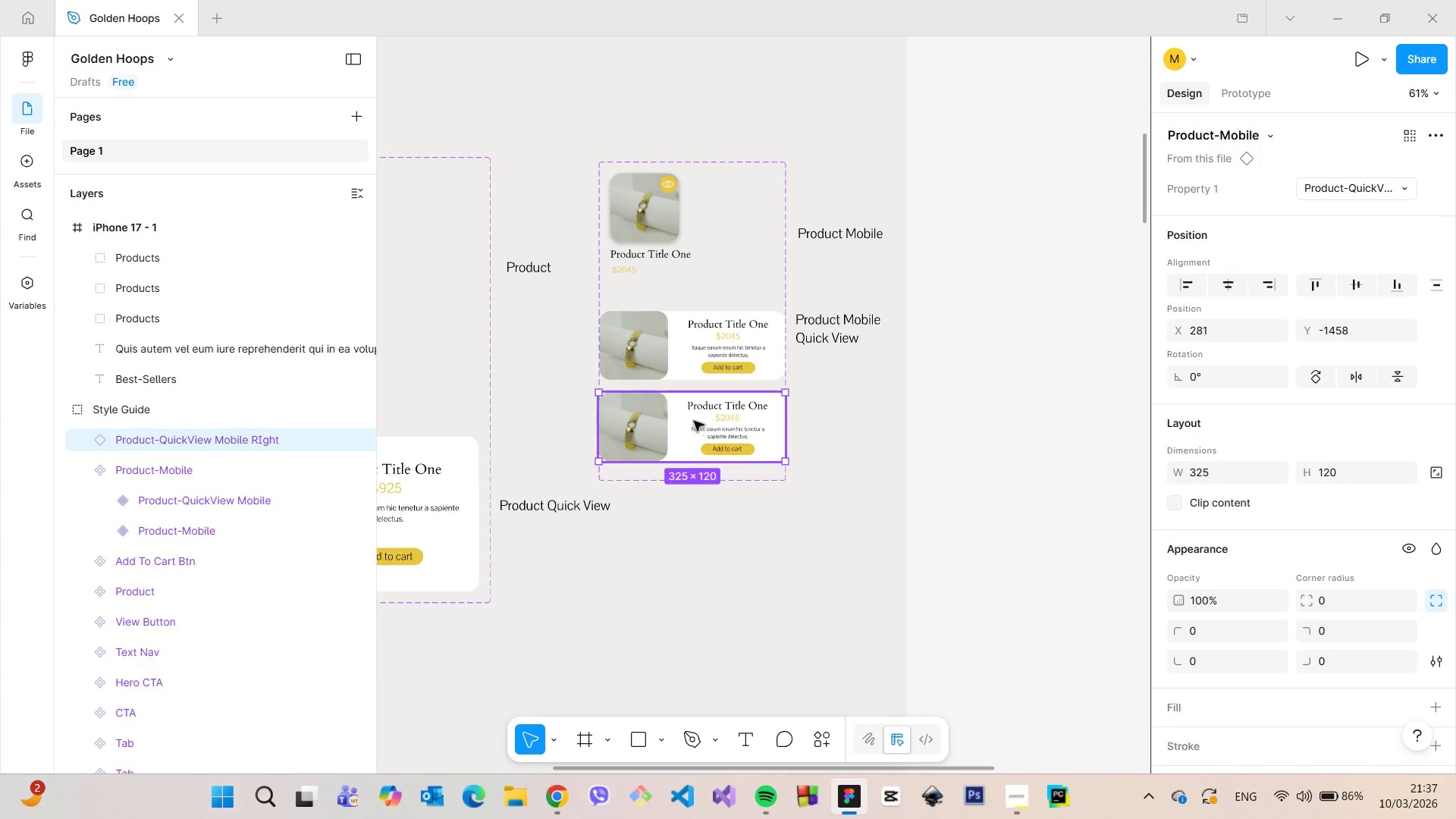 
left_click_drag(start_coordinate=[689, 422], to_coordinate=[689, 431])
 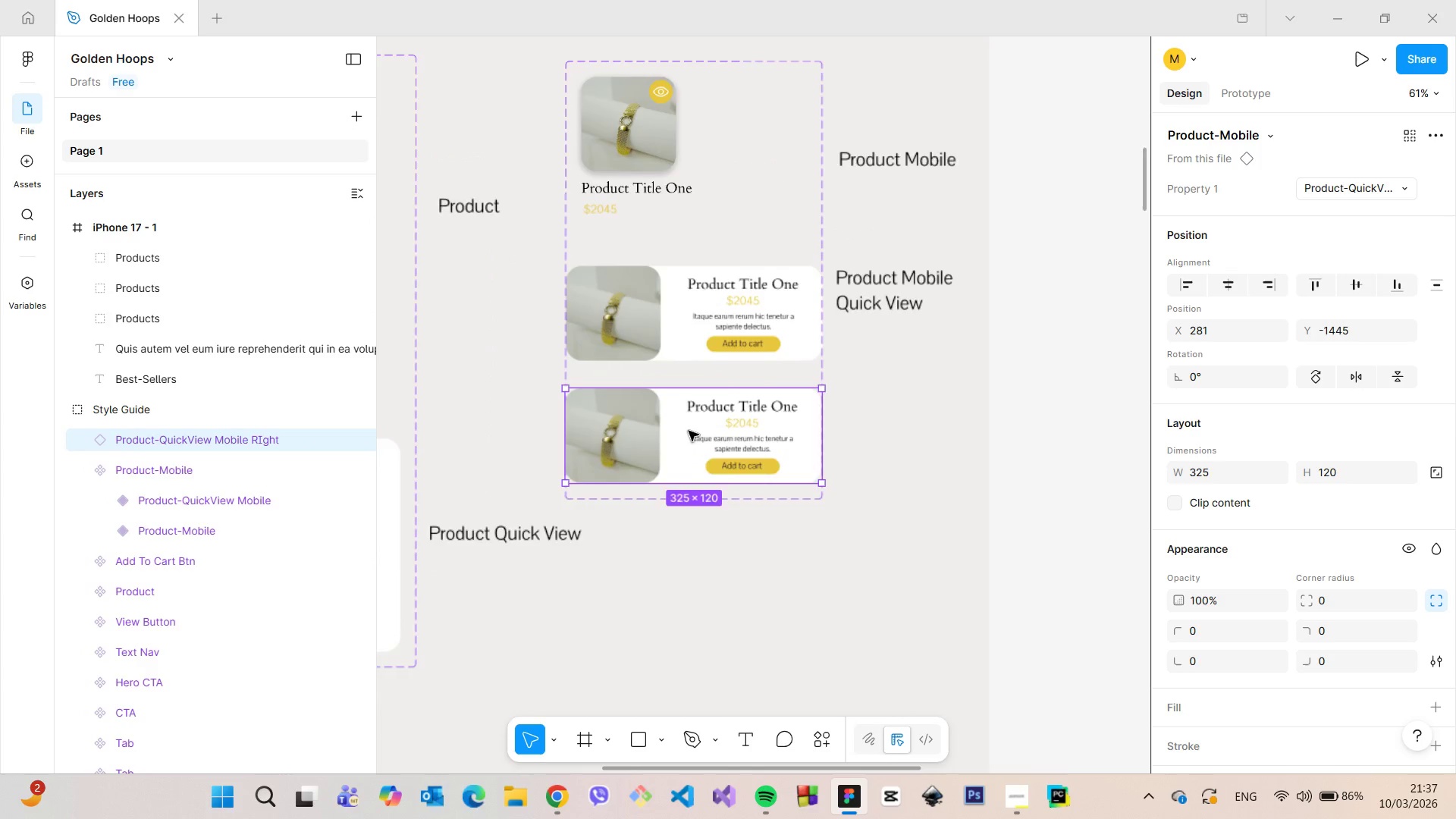 
scroll: coordinate [689, 431], scroll_direction: up, amount: 4.0
 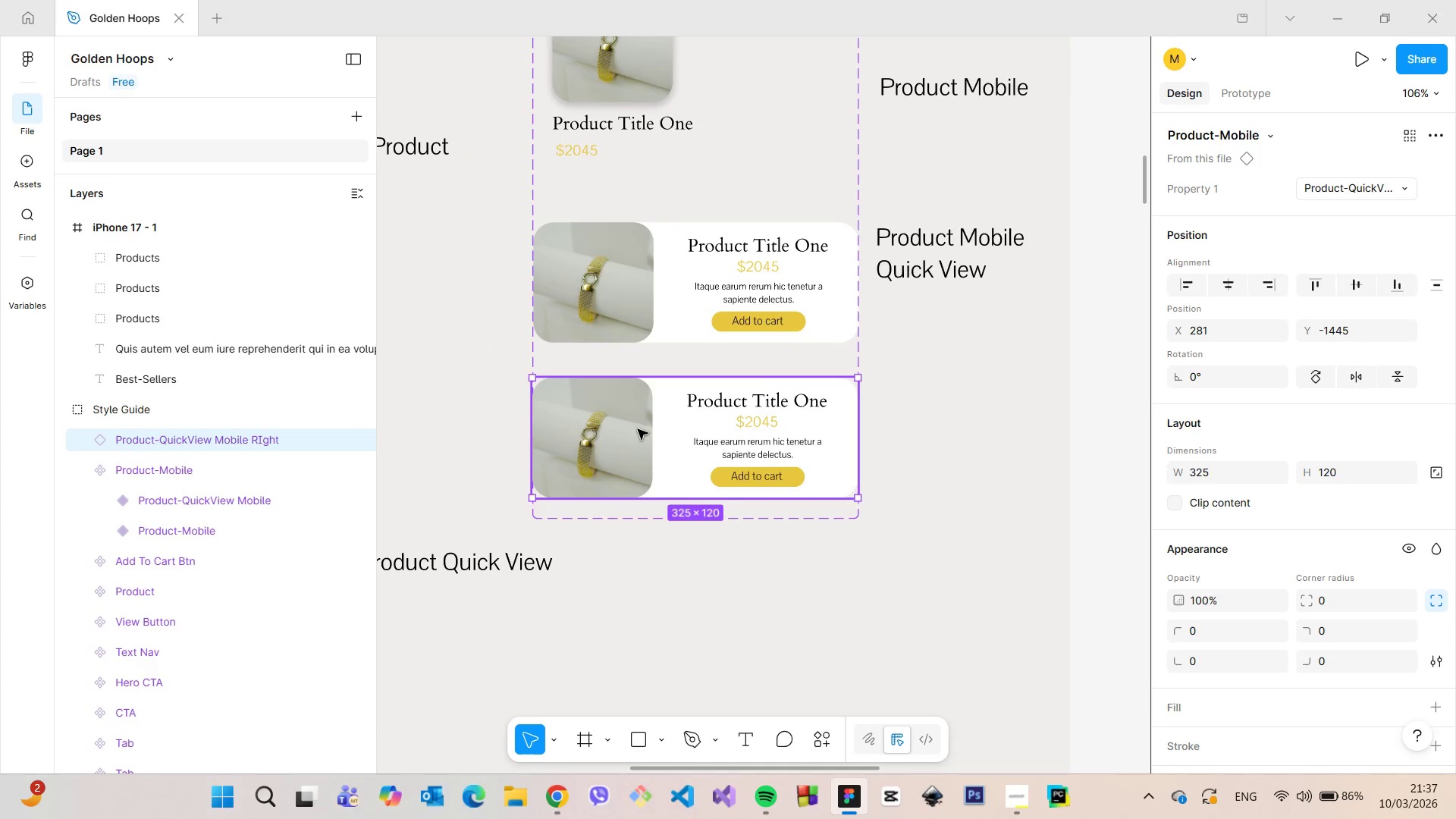 
double_click([638, 429])
 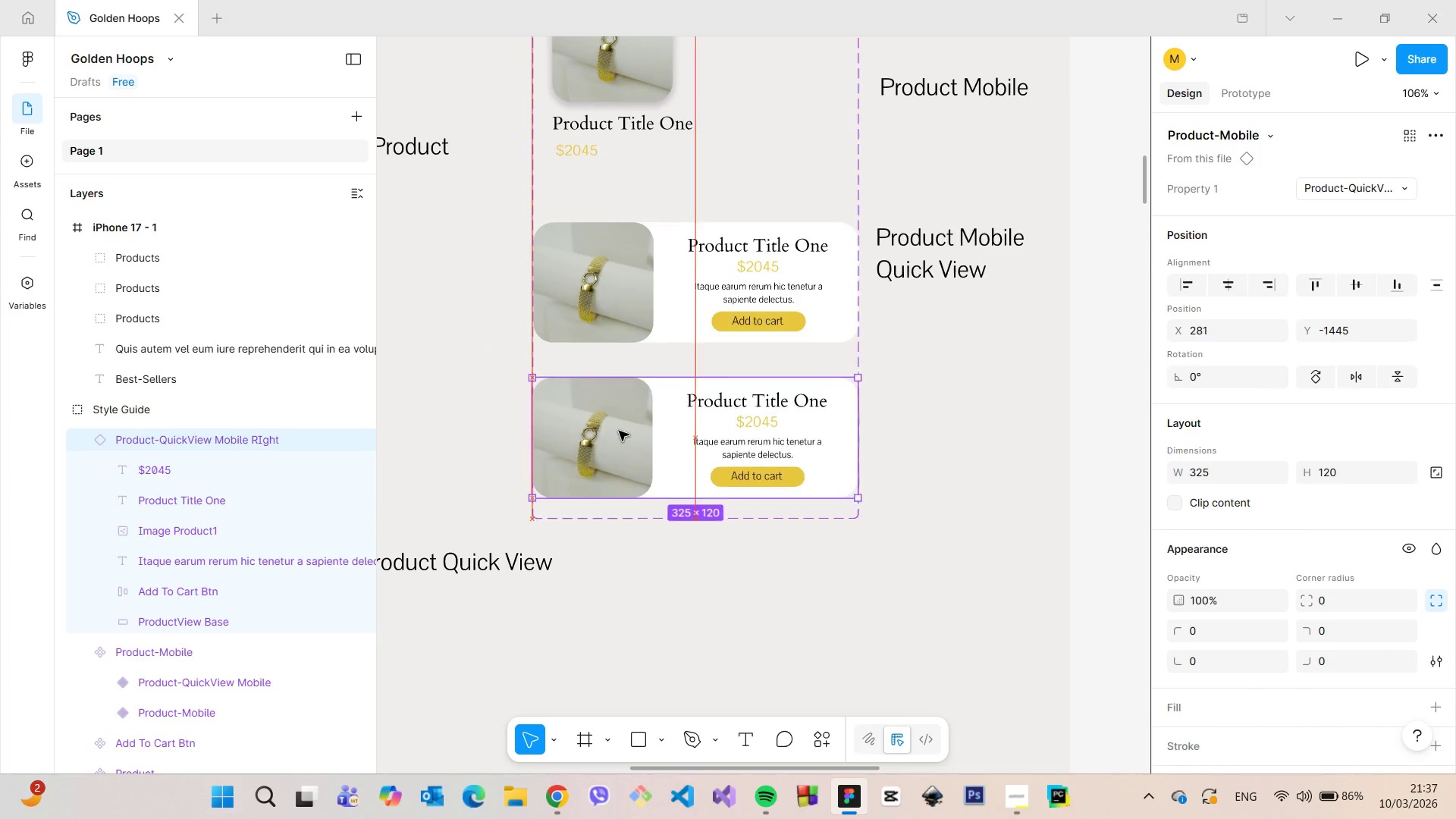 
left_click([624, 431])
 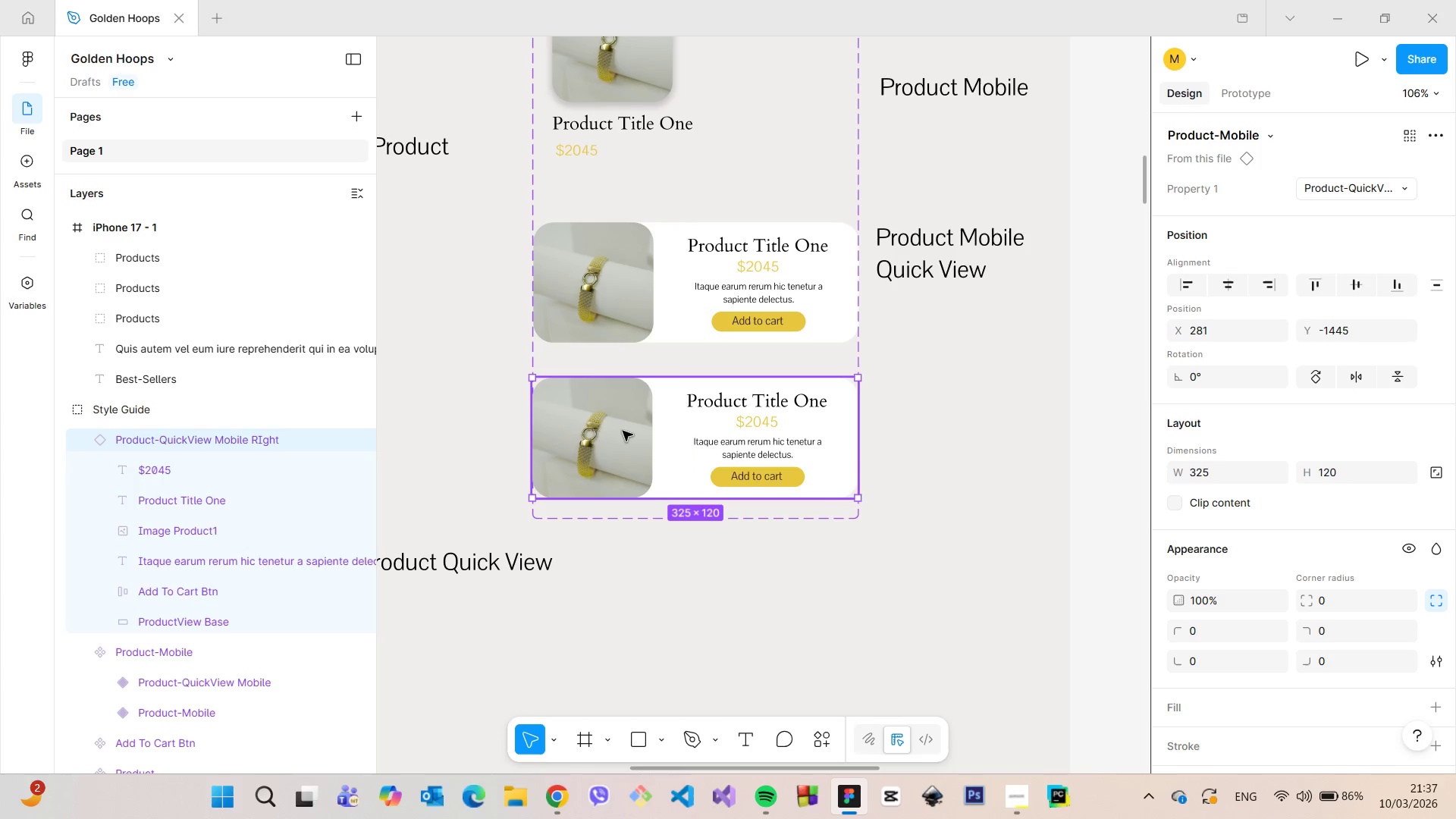 
double_click([623, 431])
 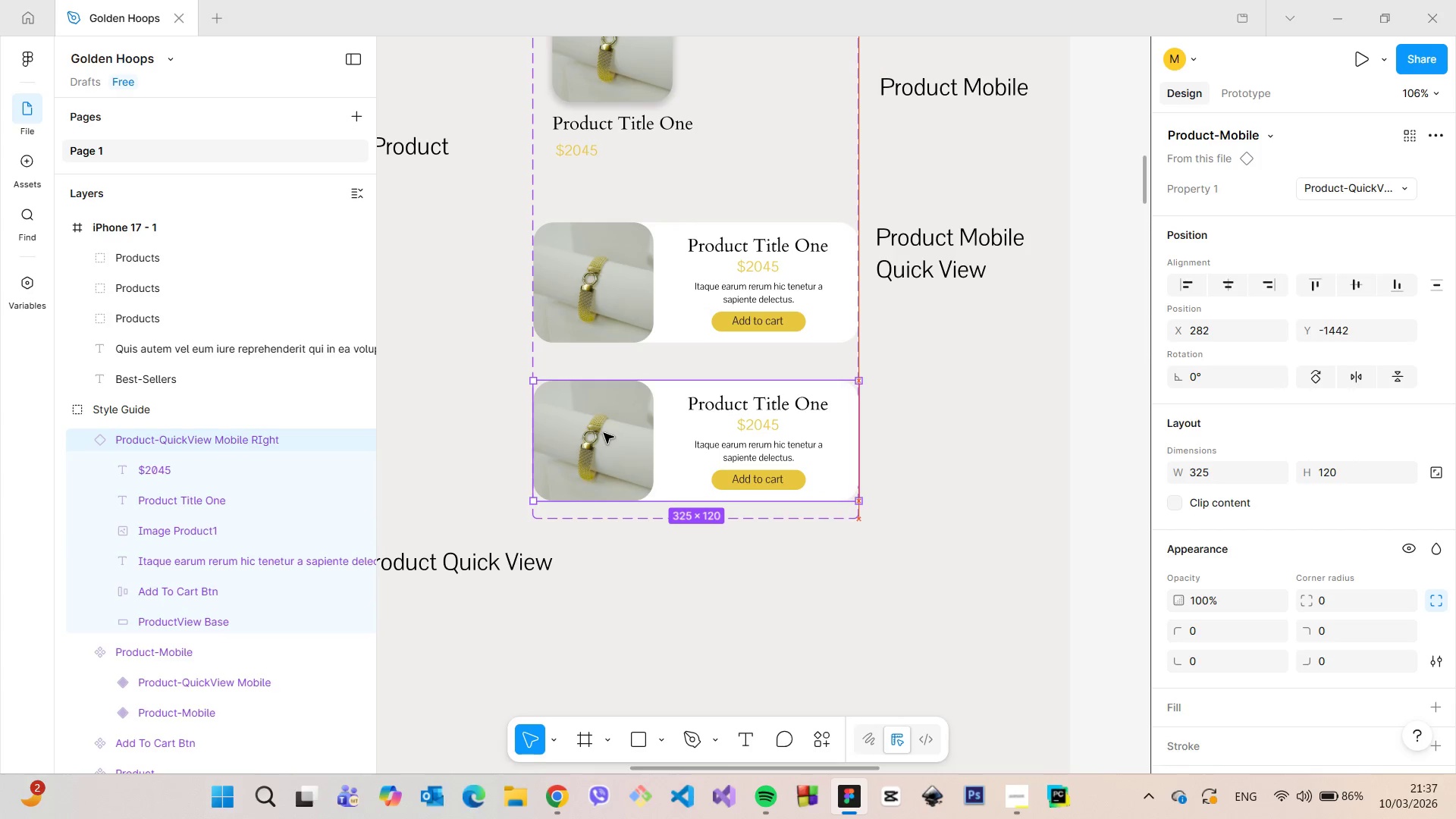 
right_click([604, 433])
 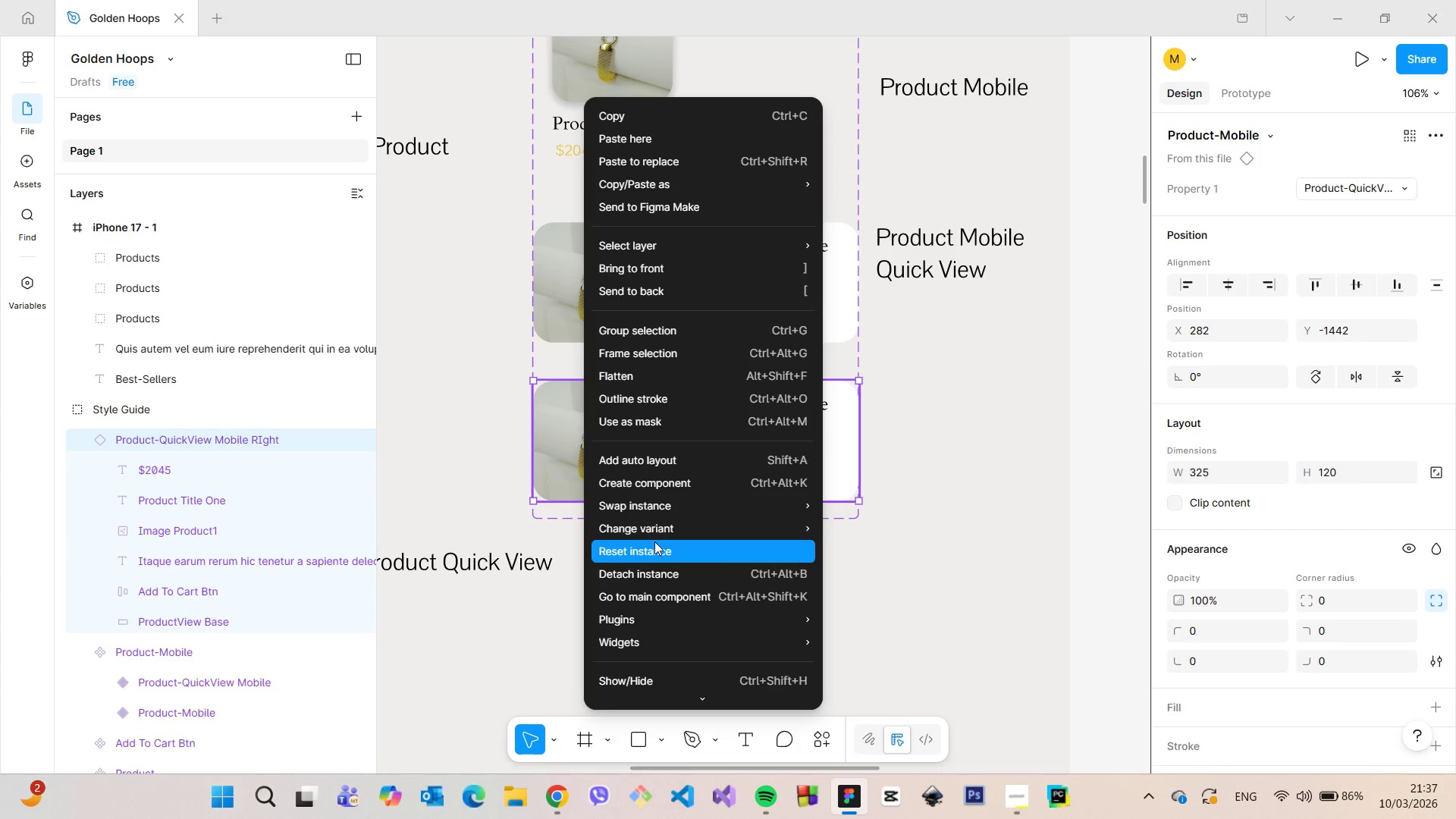 
left_click([667, 568])
 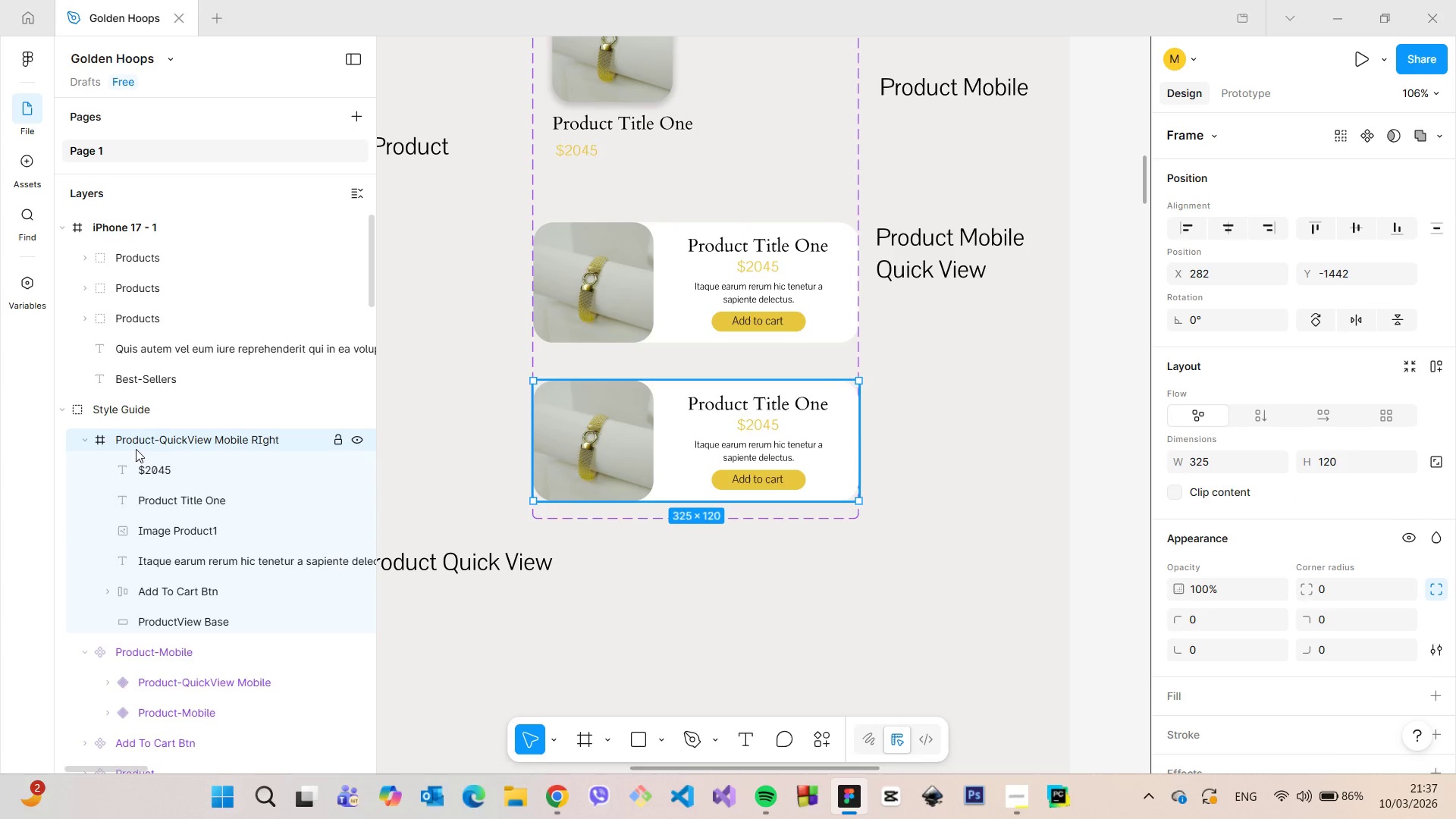 
double_click([290, 441])
 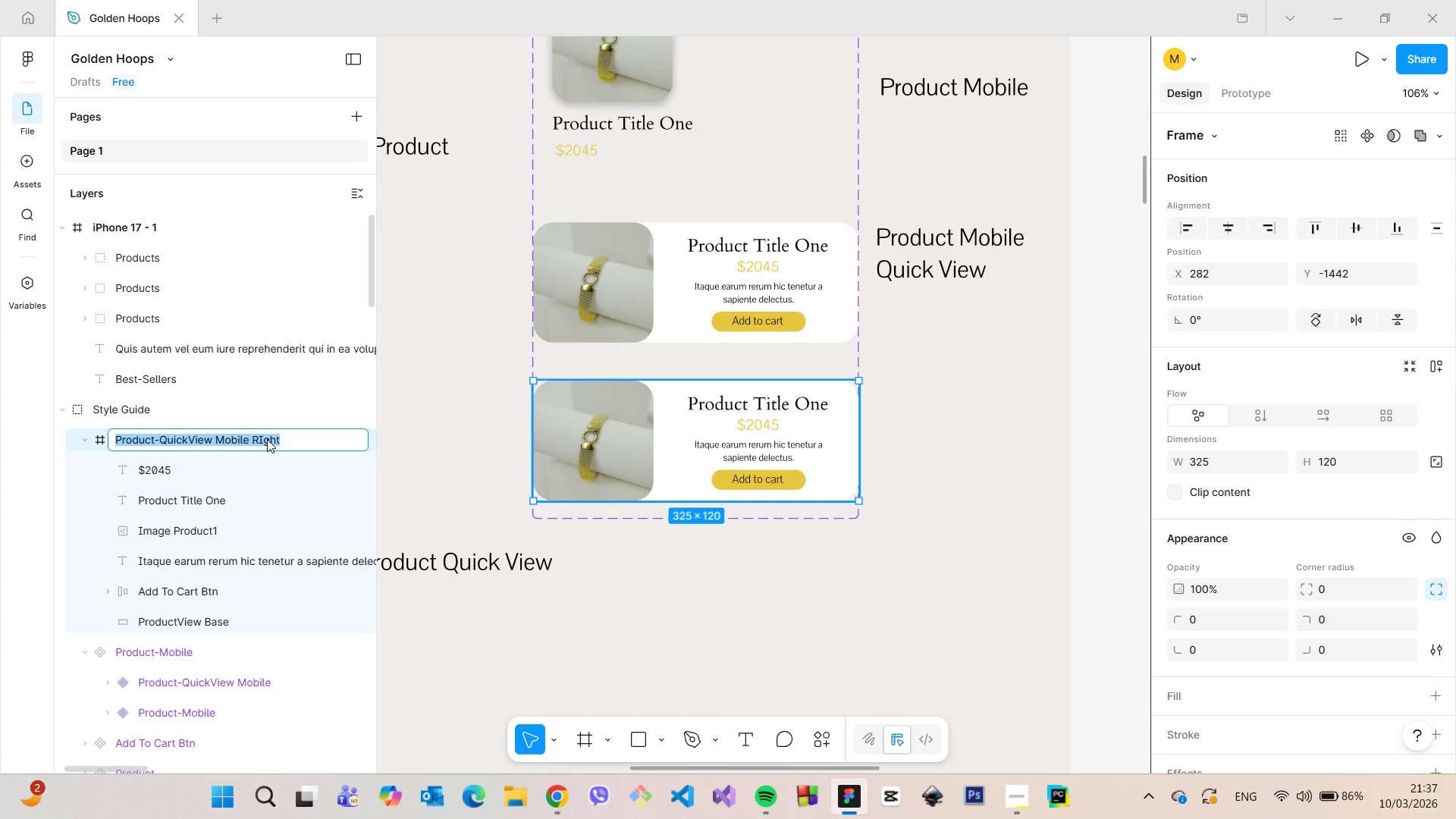 
left_click([266, 439])
 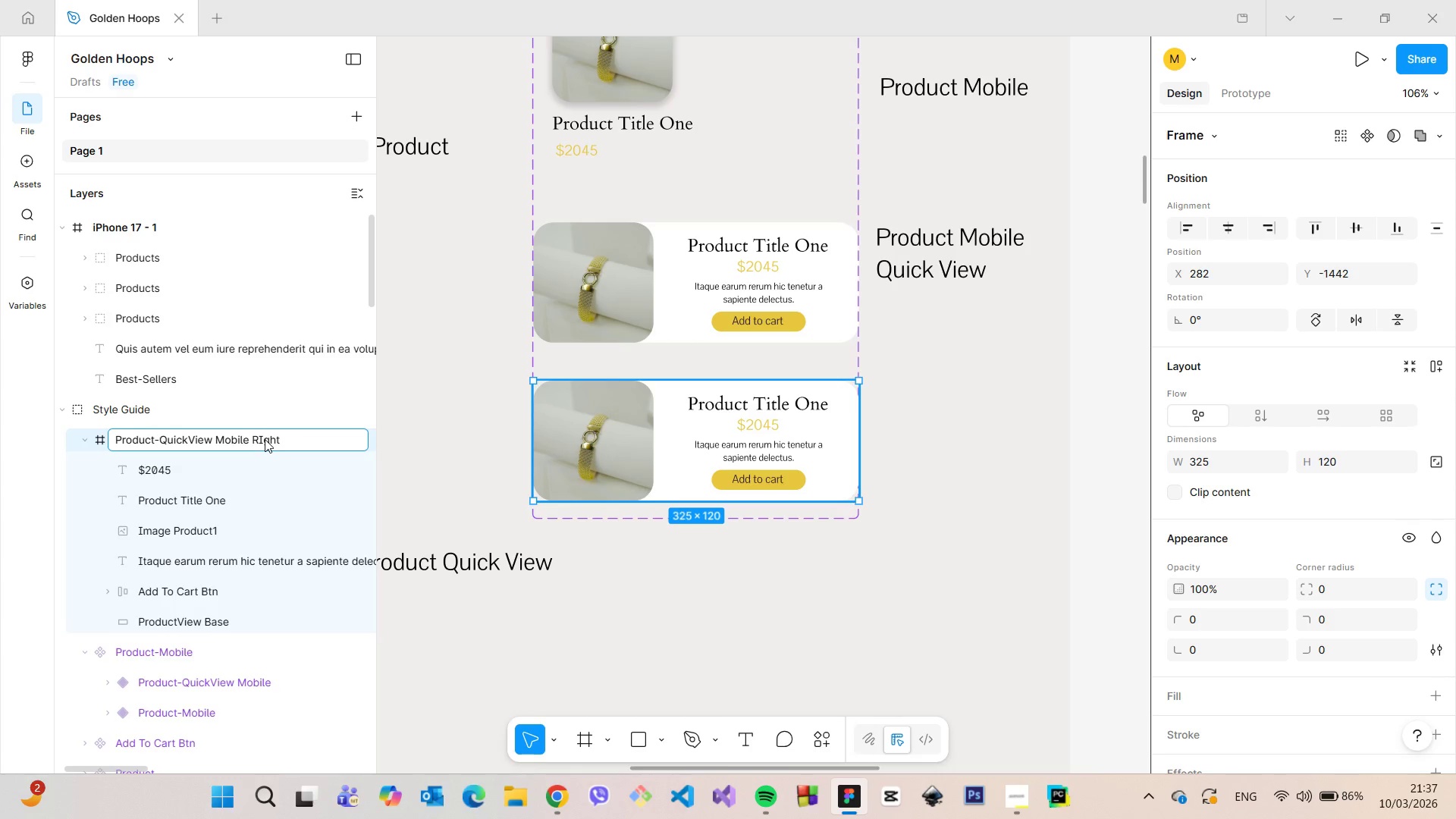 
key(Backspace)
 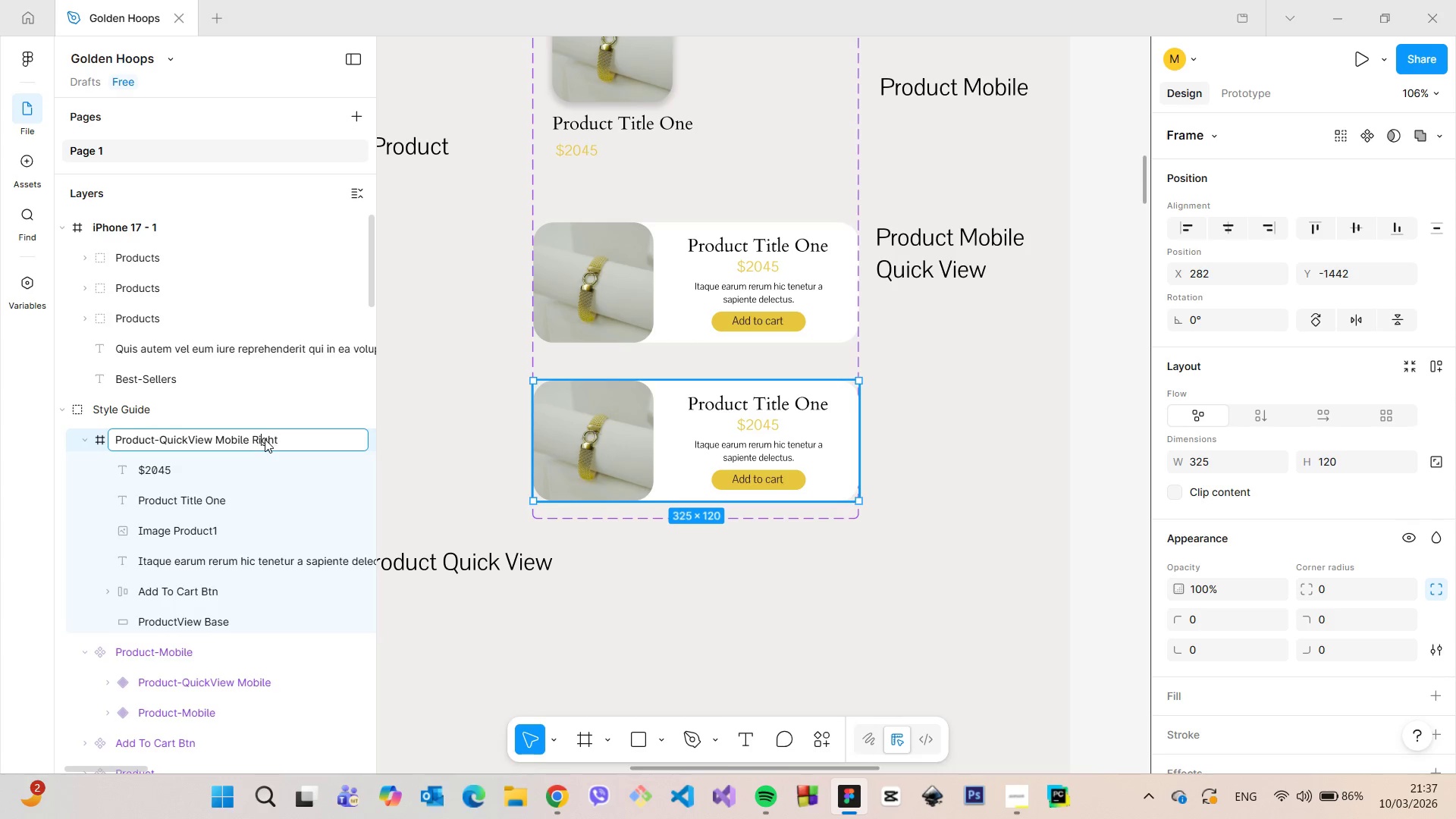 
key(I)
 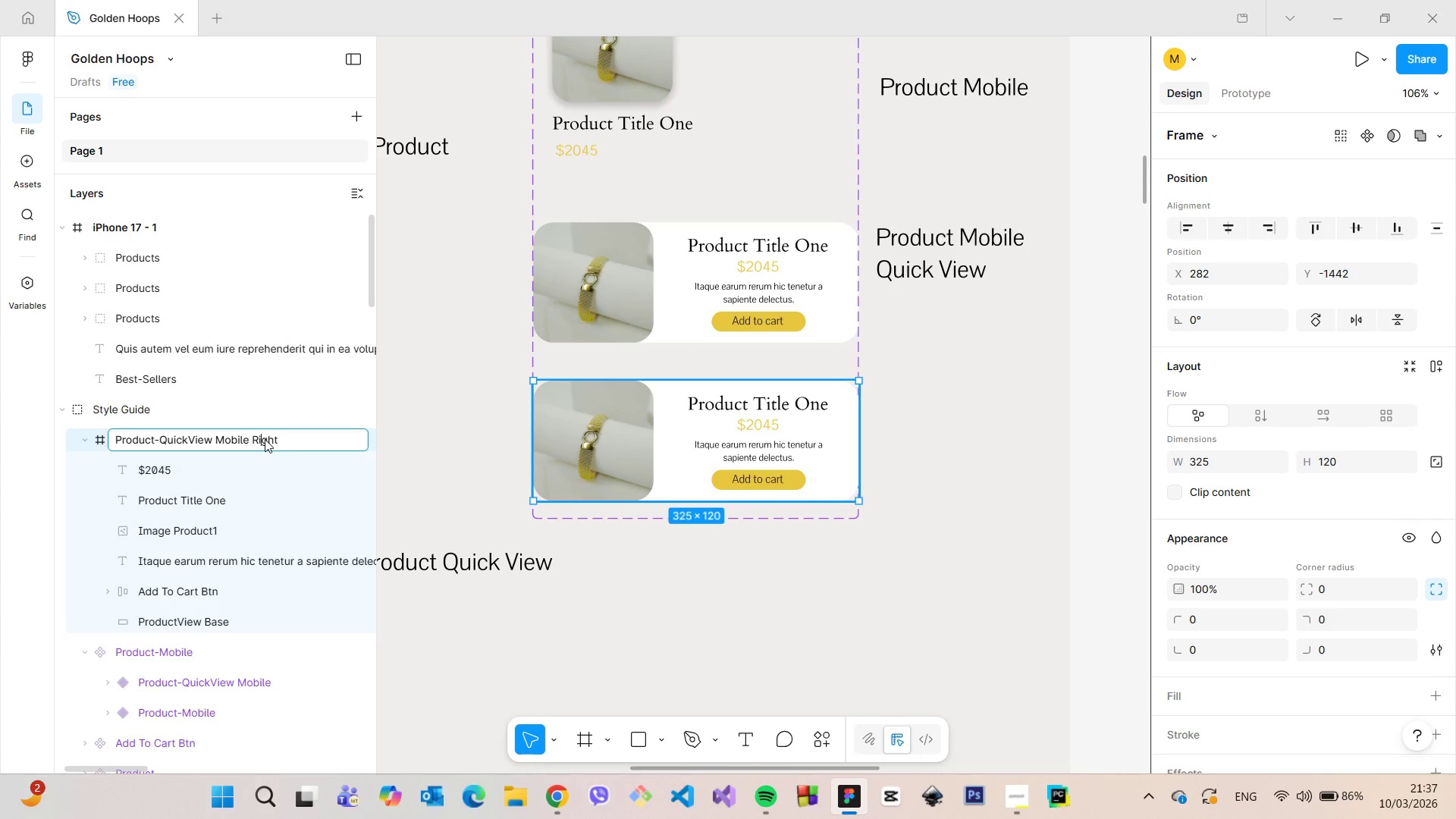 
key(Enter)
 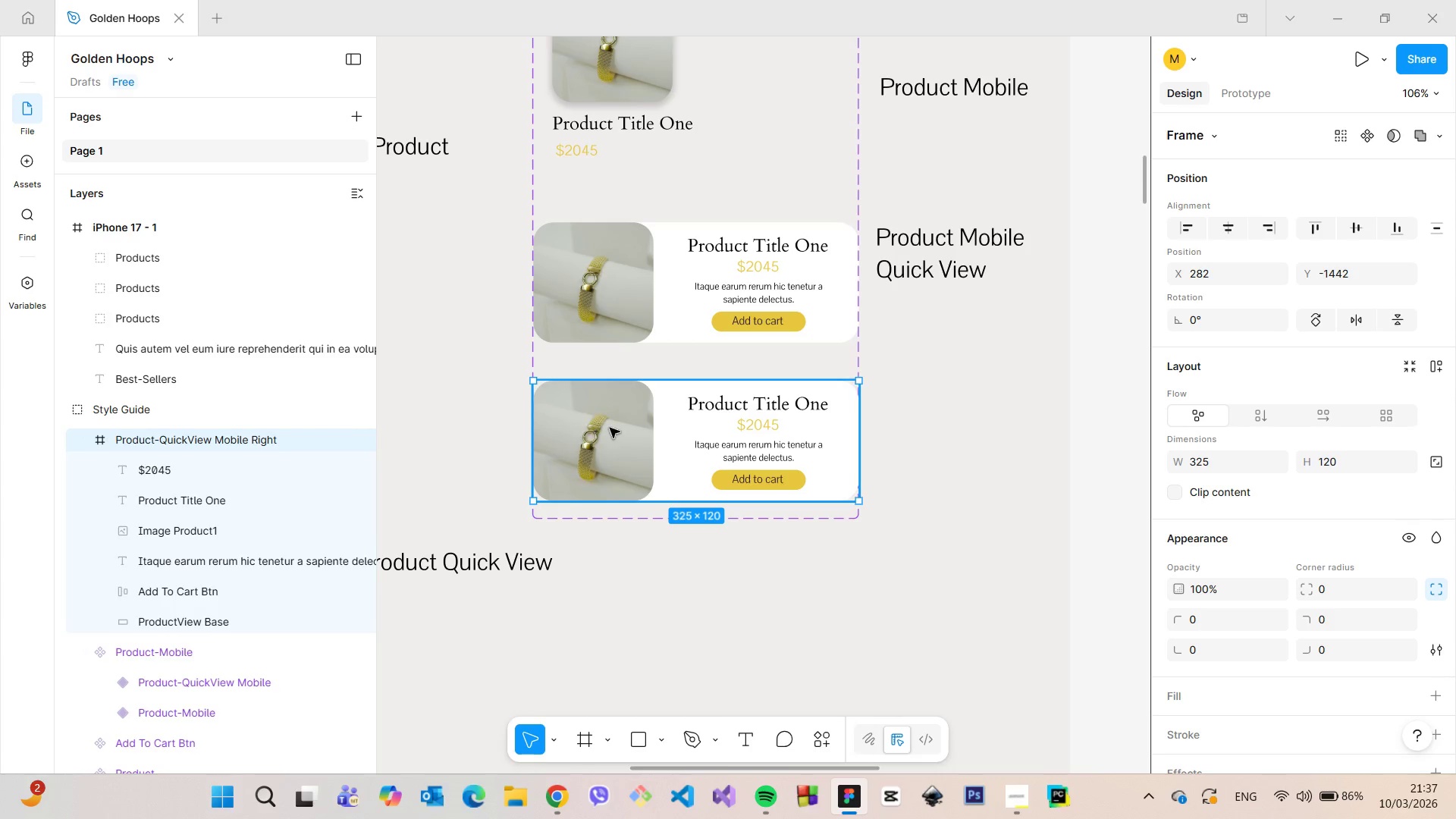 
double_click([614, 428])
 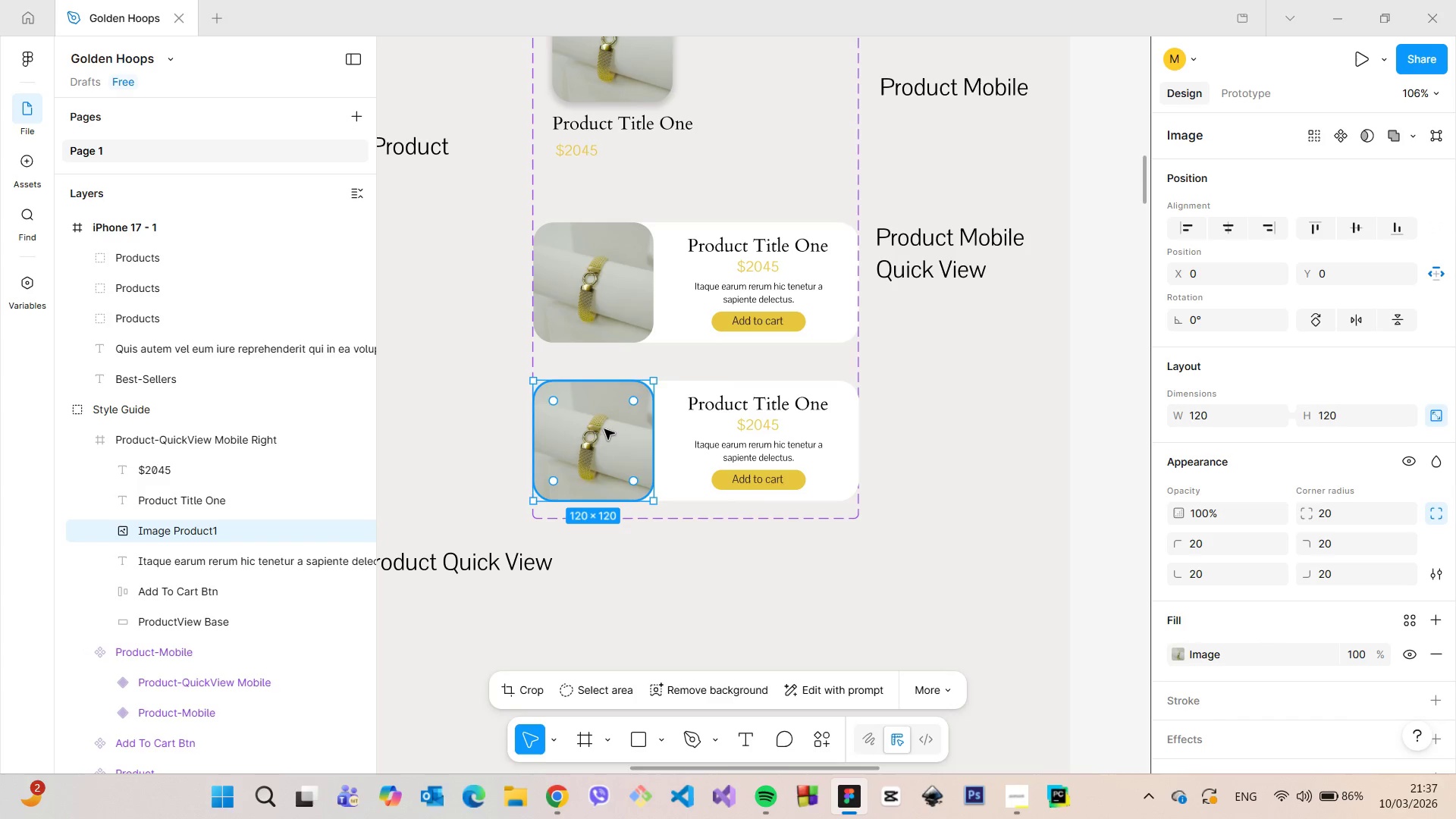 
left_click_drag(start_coordinate=[604, 429], to_coordinate=[813, 431])
 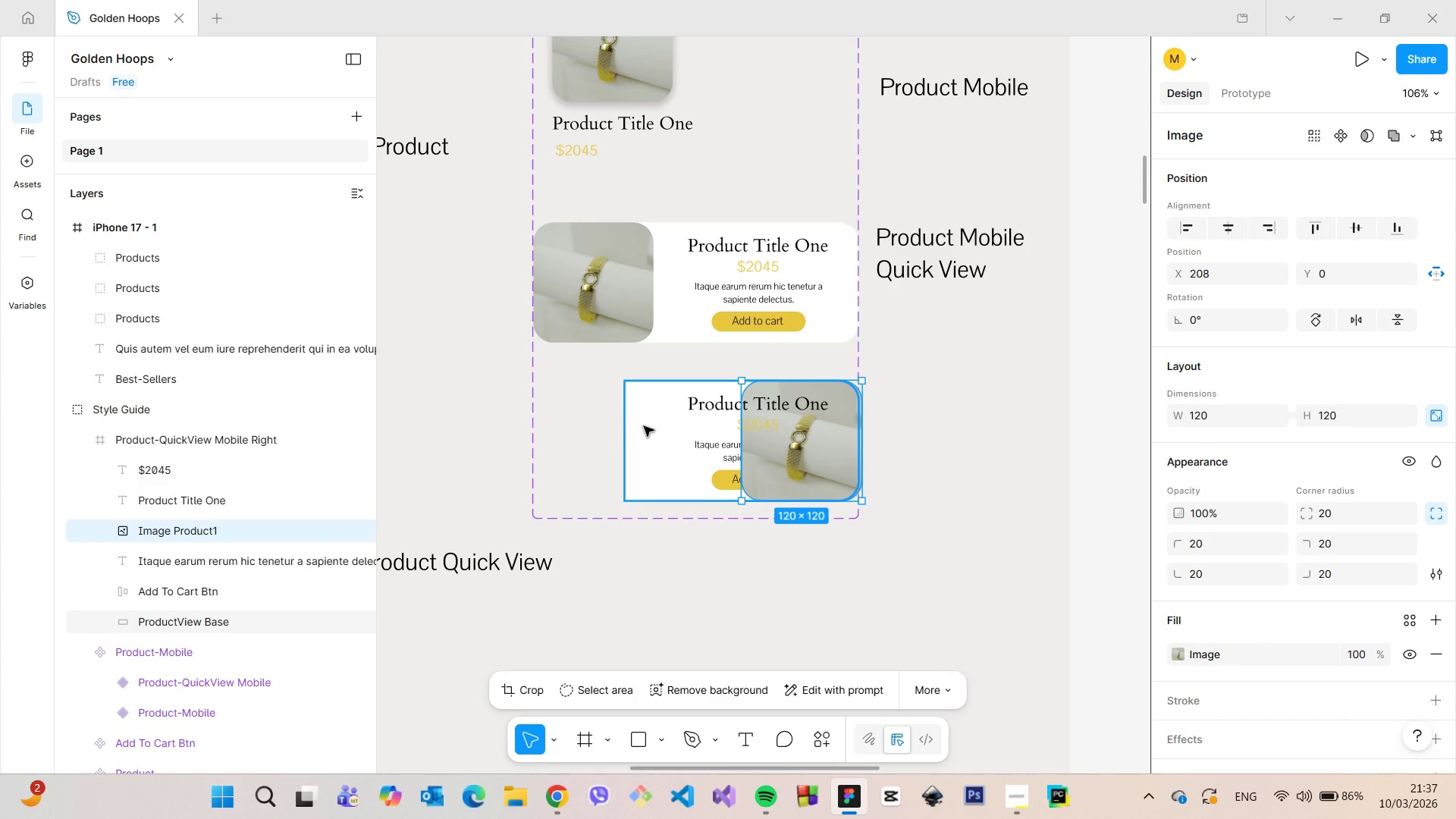 
left_click([644, 426])
 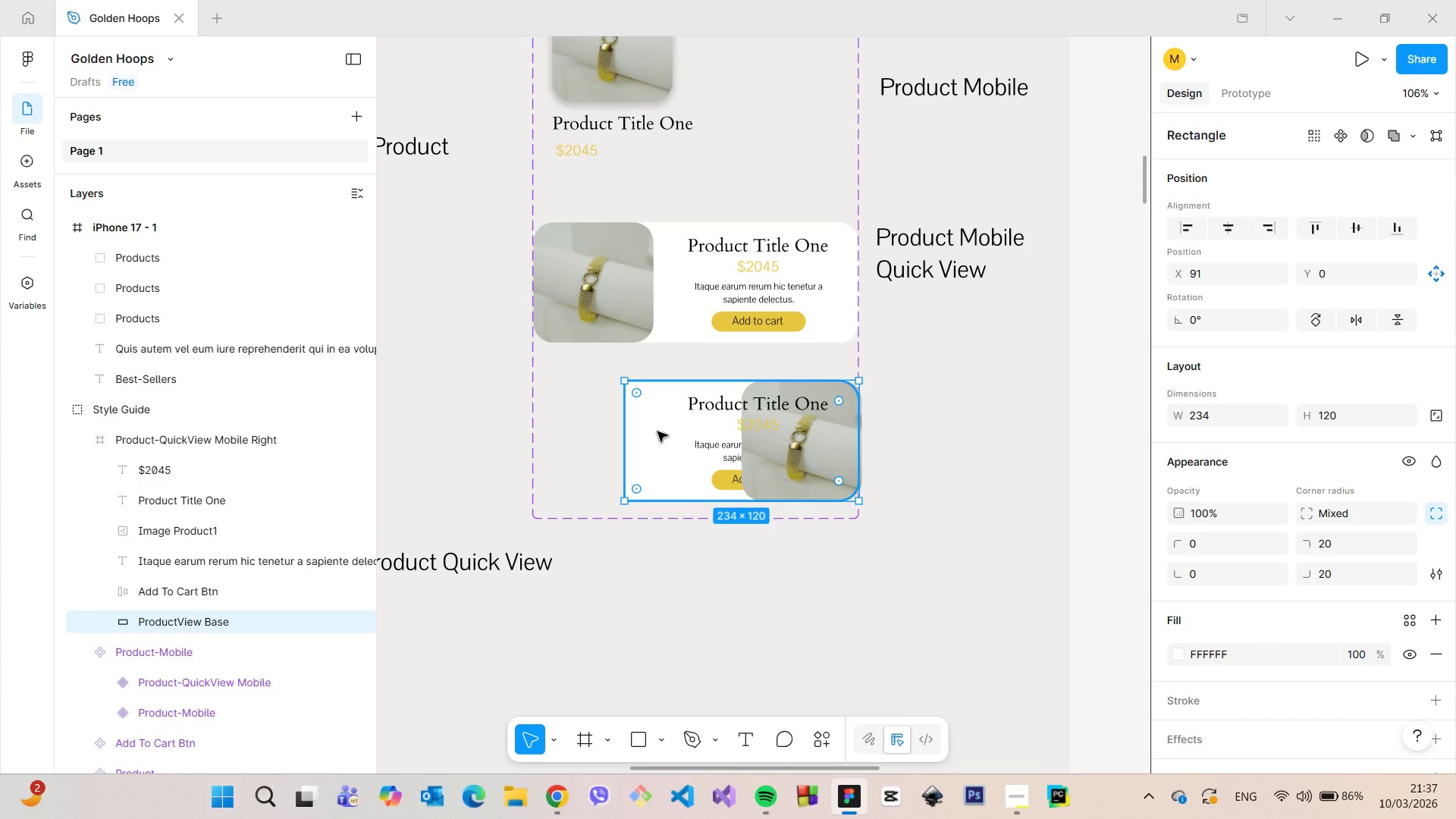 
left_click_drag(start_coordinate=[657, 431], to_coordinate=[569, 434])
 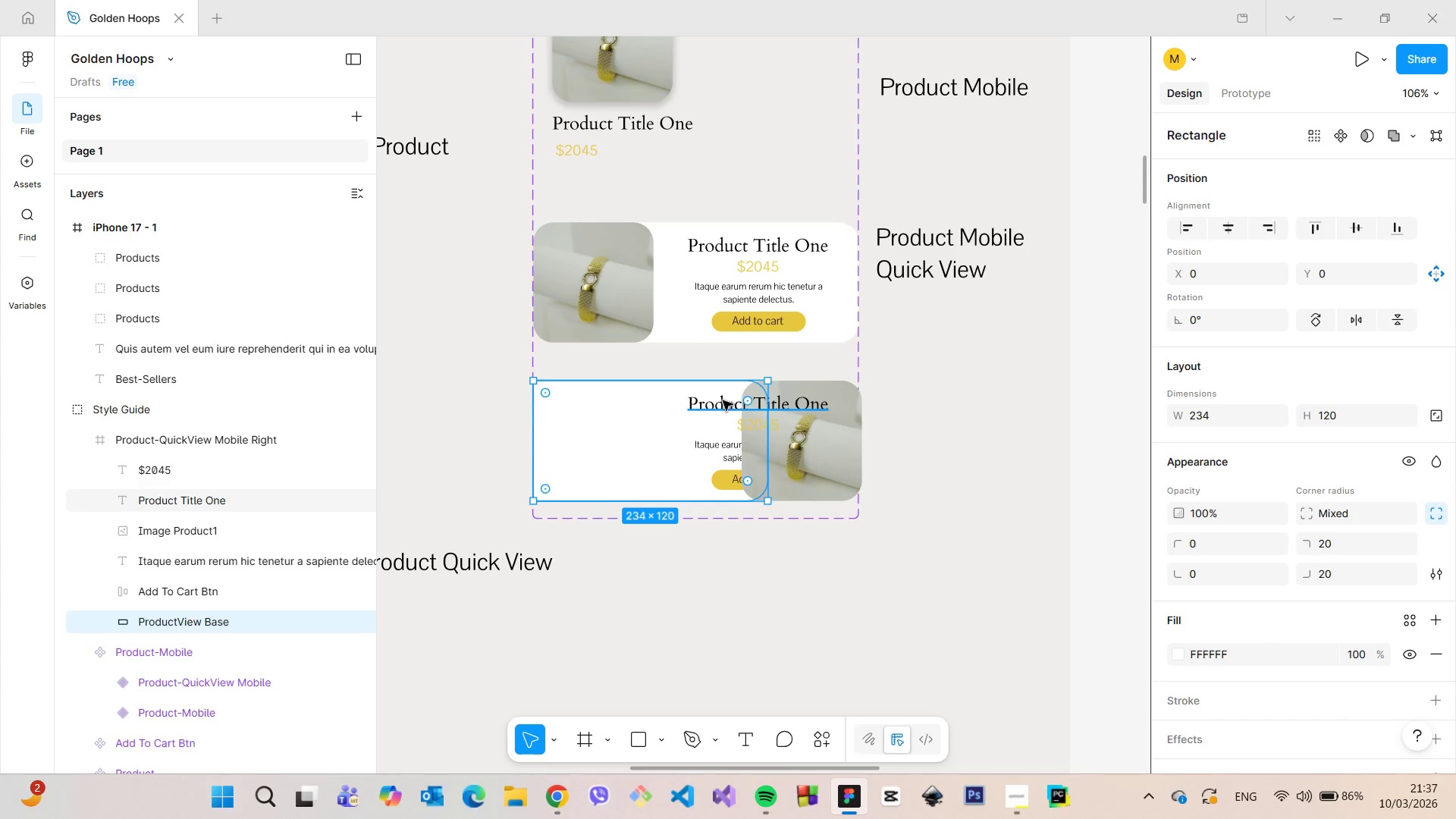 
left_click([720, 400])
 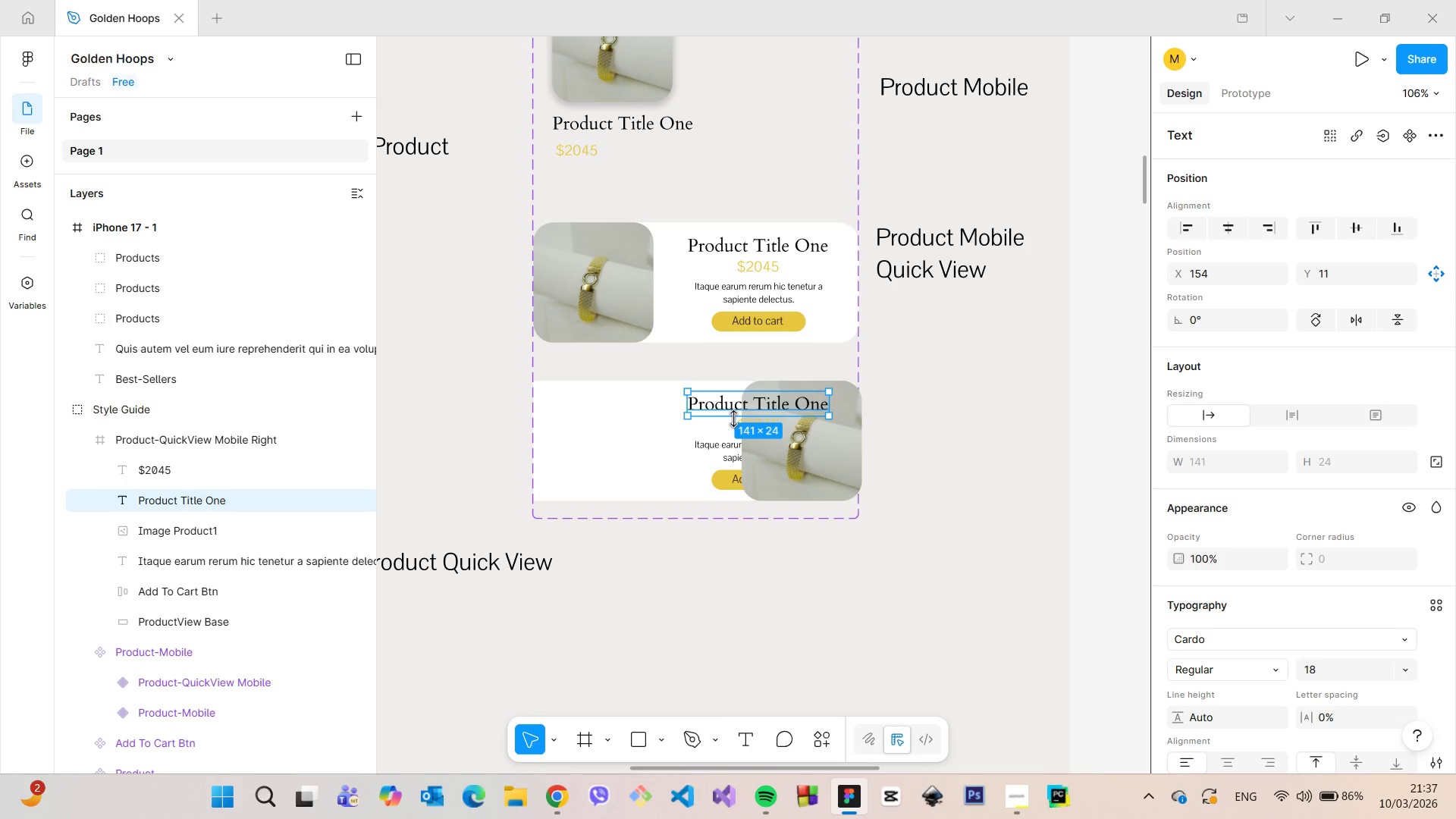 
hold_key(key=ShiftLeft, duration=1.16)
 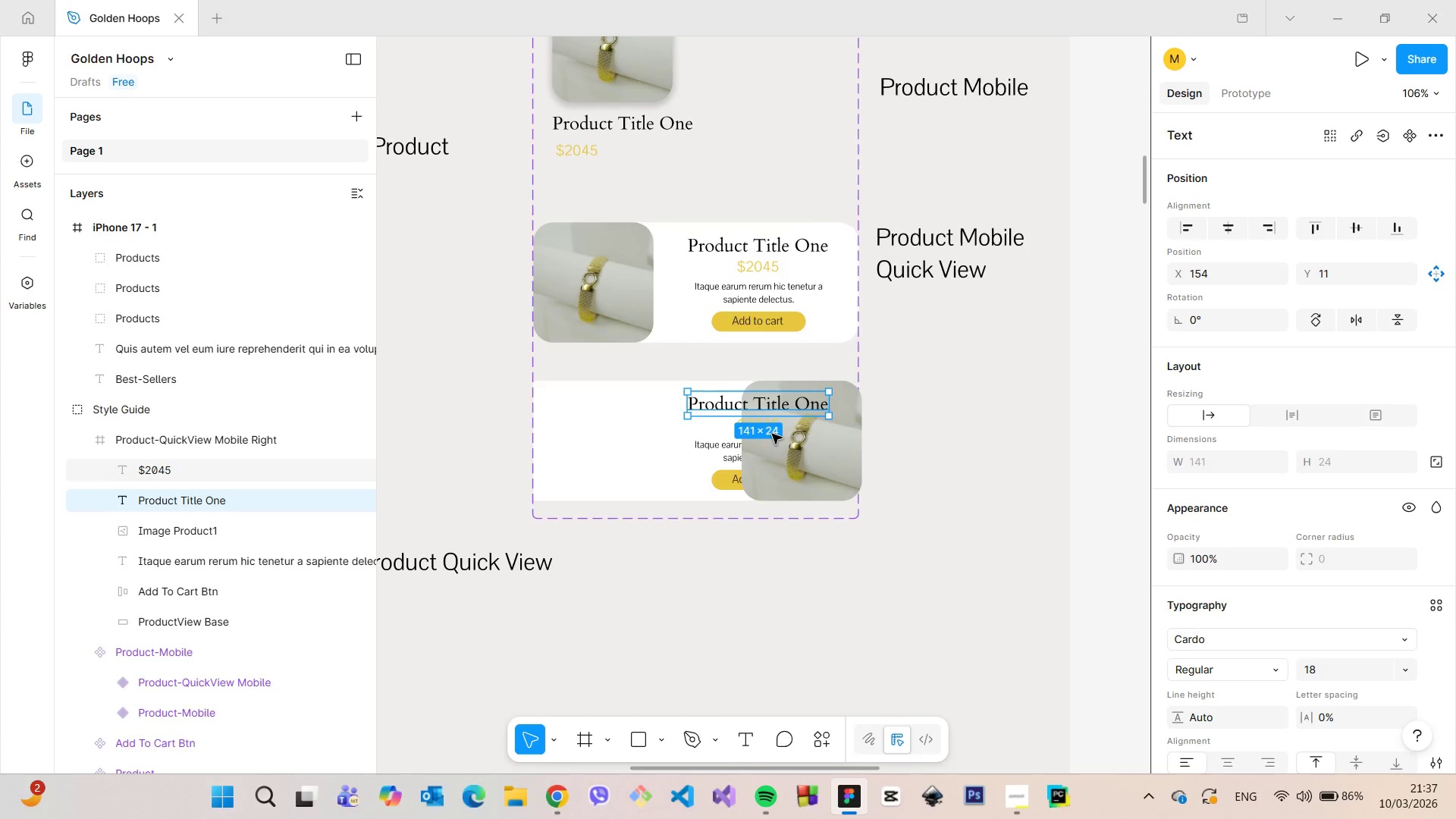 
hold_key(key=ShiftLeft, duration=1.52)
 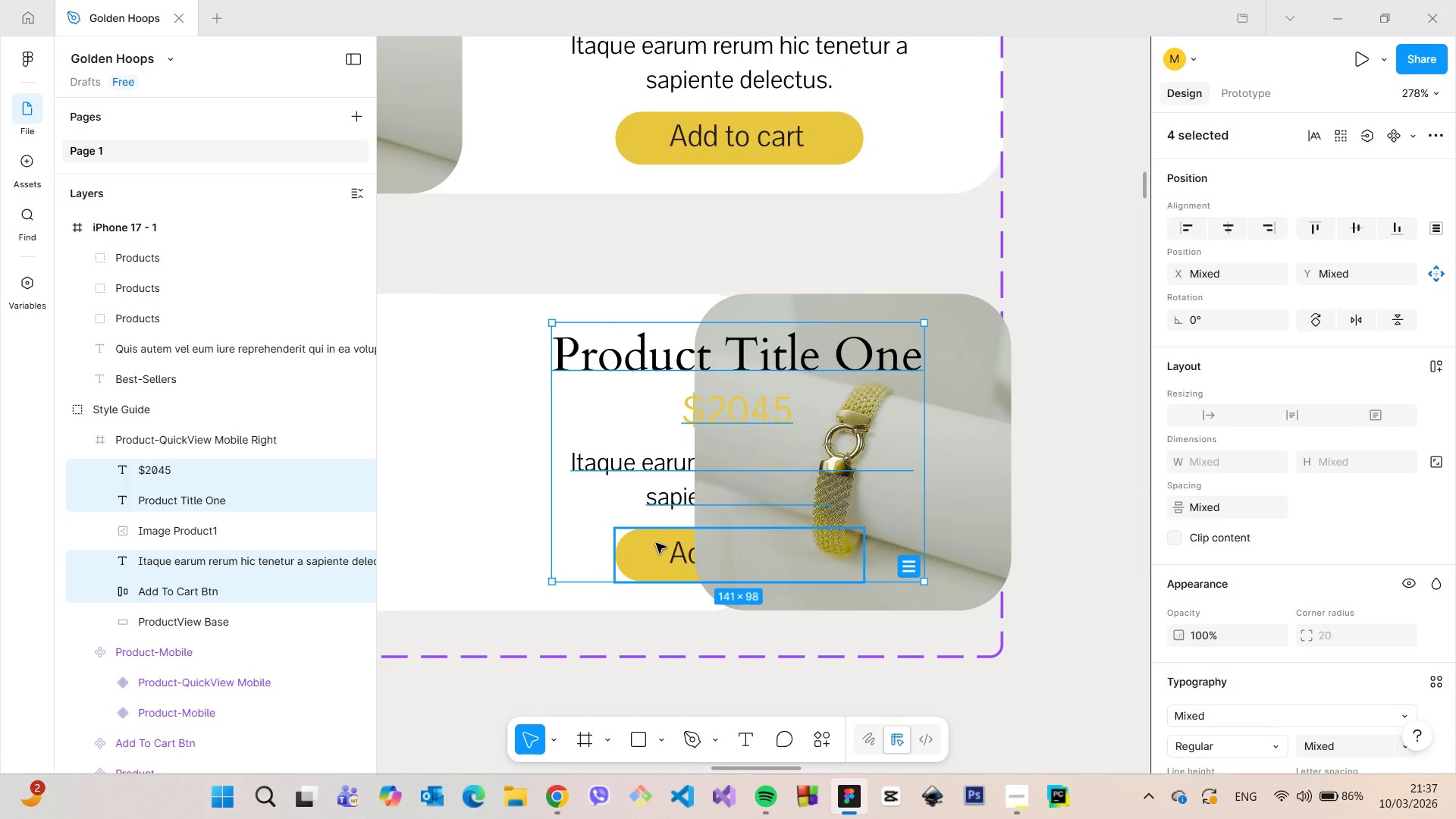 
scroll: coordinate [769, 434], scroll_direction: up, amount: 9.0
 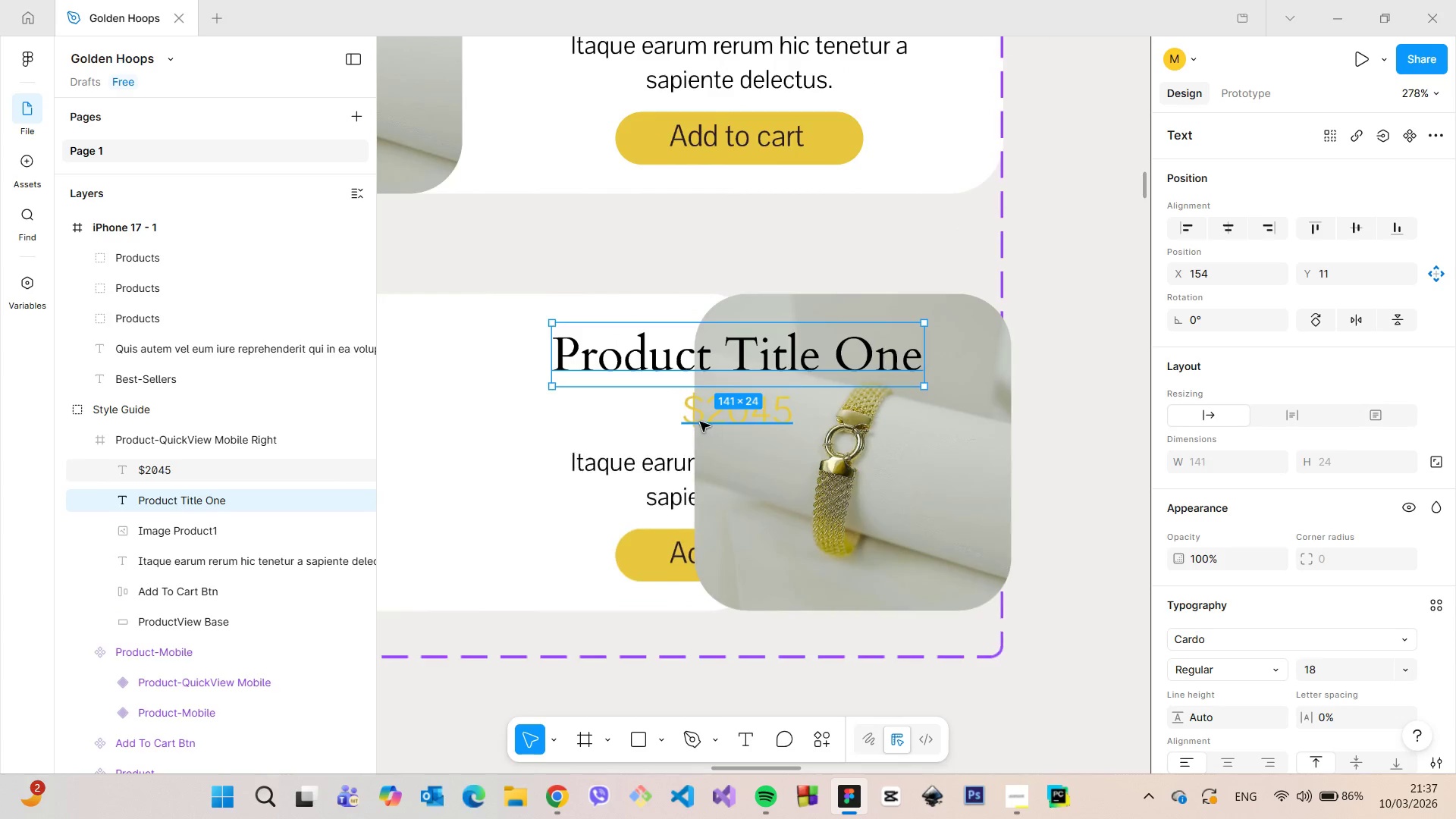 
left_click([699, 421])
 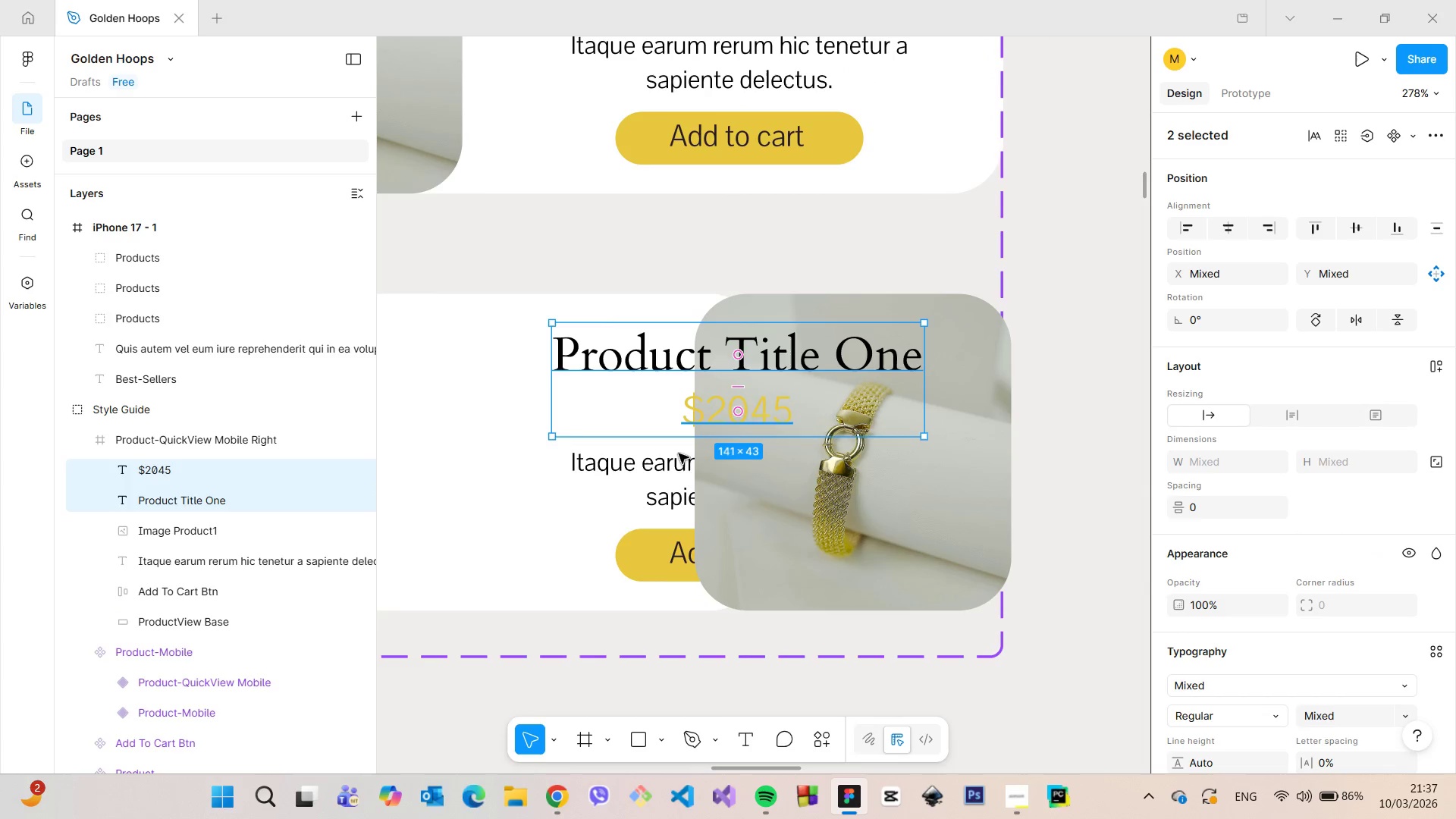 
left_click([670, 466])
 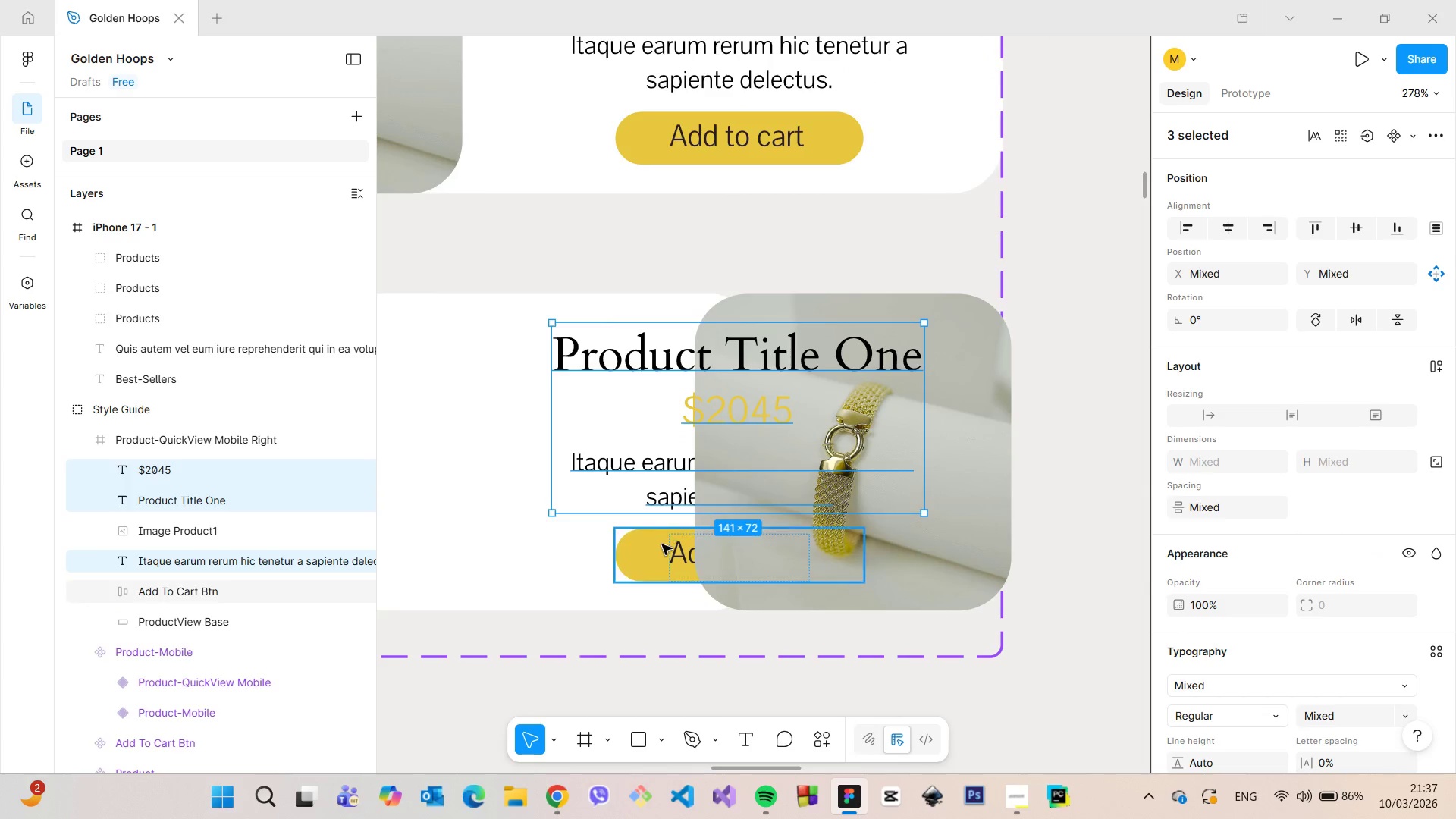 
hold_key(key=ShiftLeft, duration=0.52)
left_click([662, 546])
 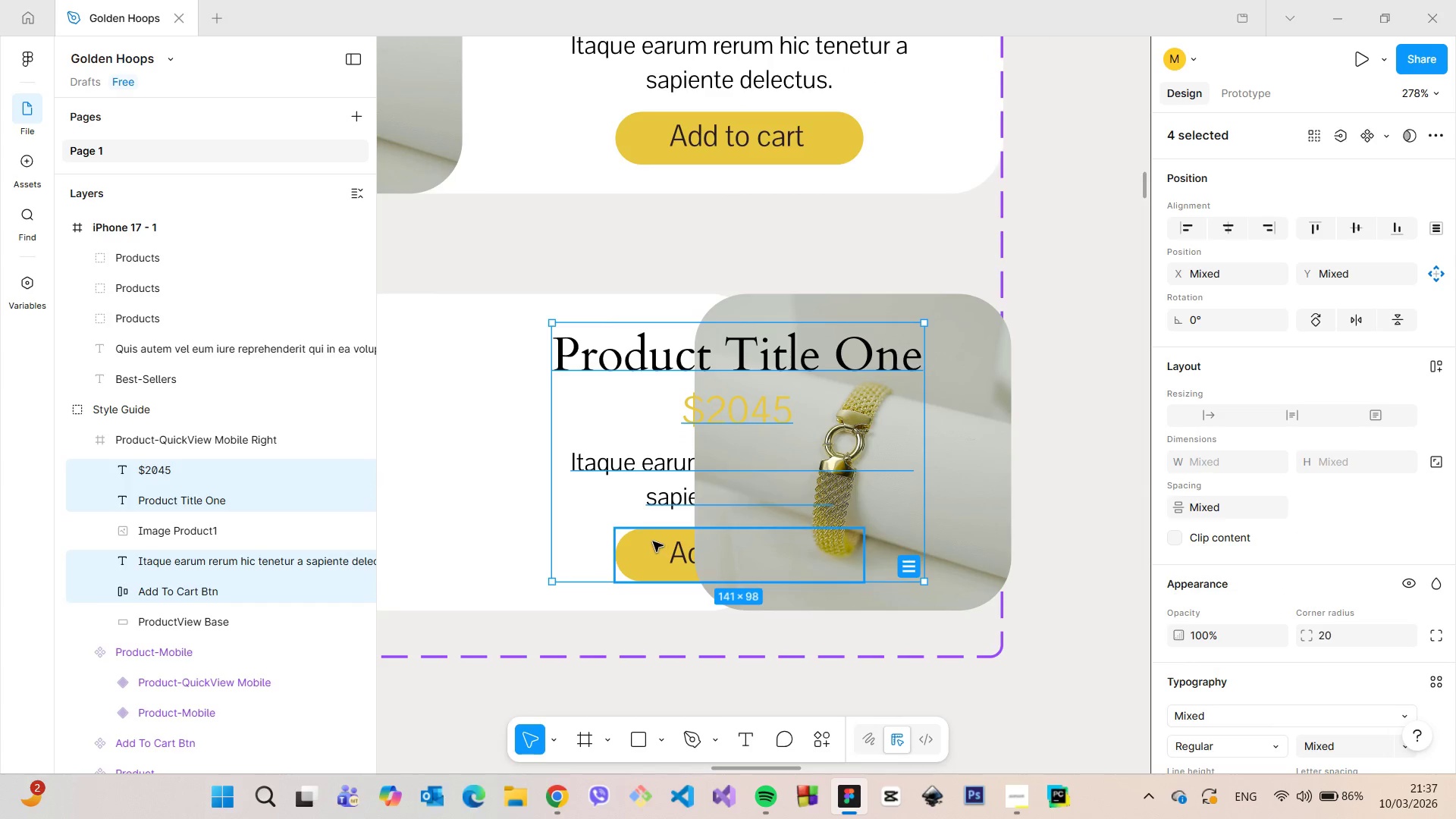 
scroll: coordinate [648, 539], scroll_direction: down, amount: 7.0
 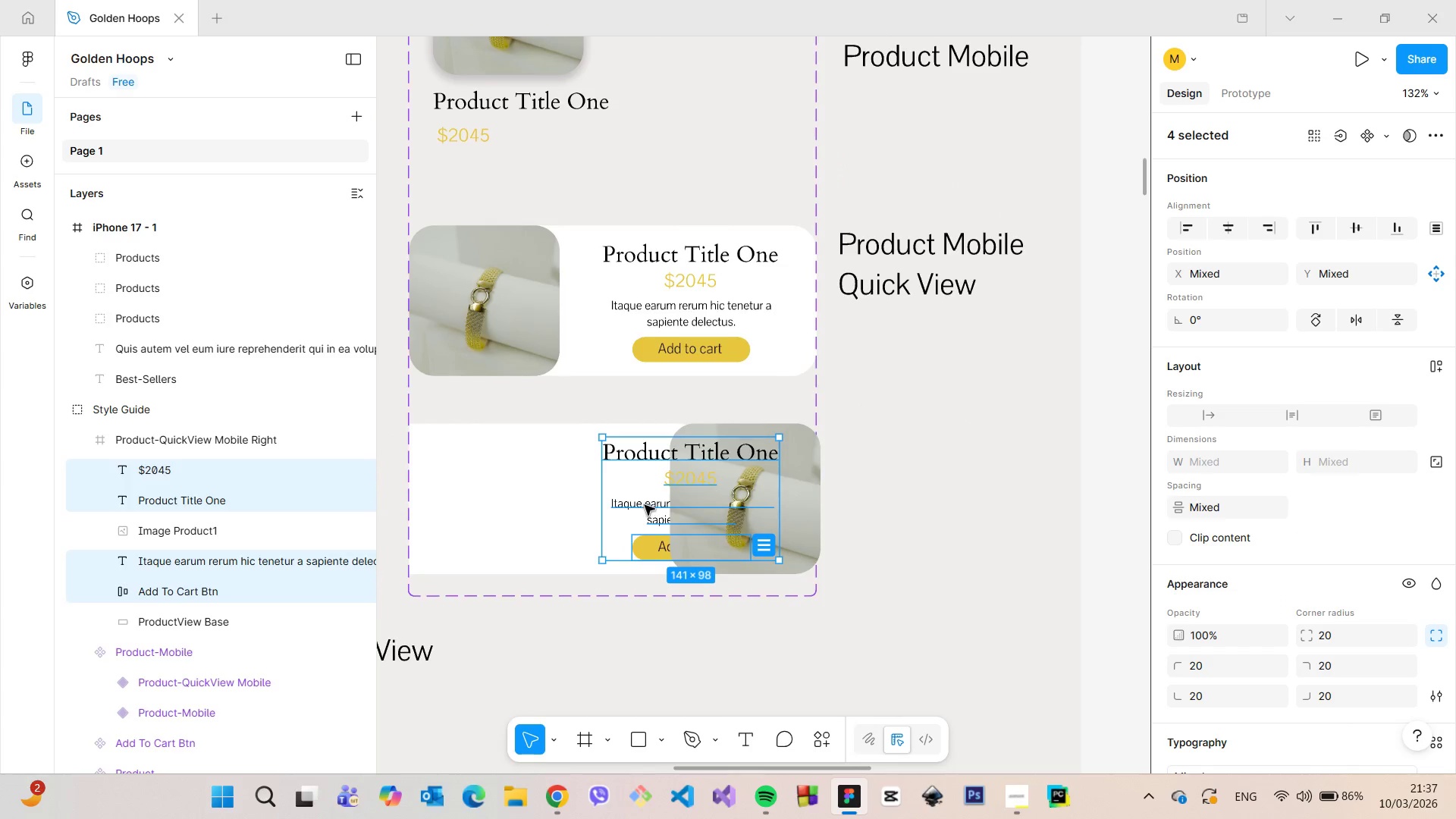 
left_click_drag(start_coordinate=[645, 505], to_coordinate=[470, 504])
 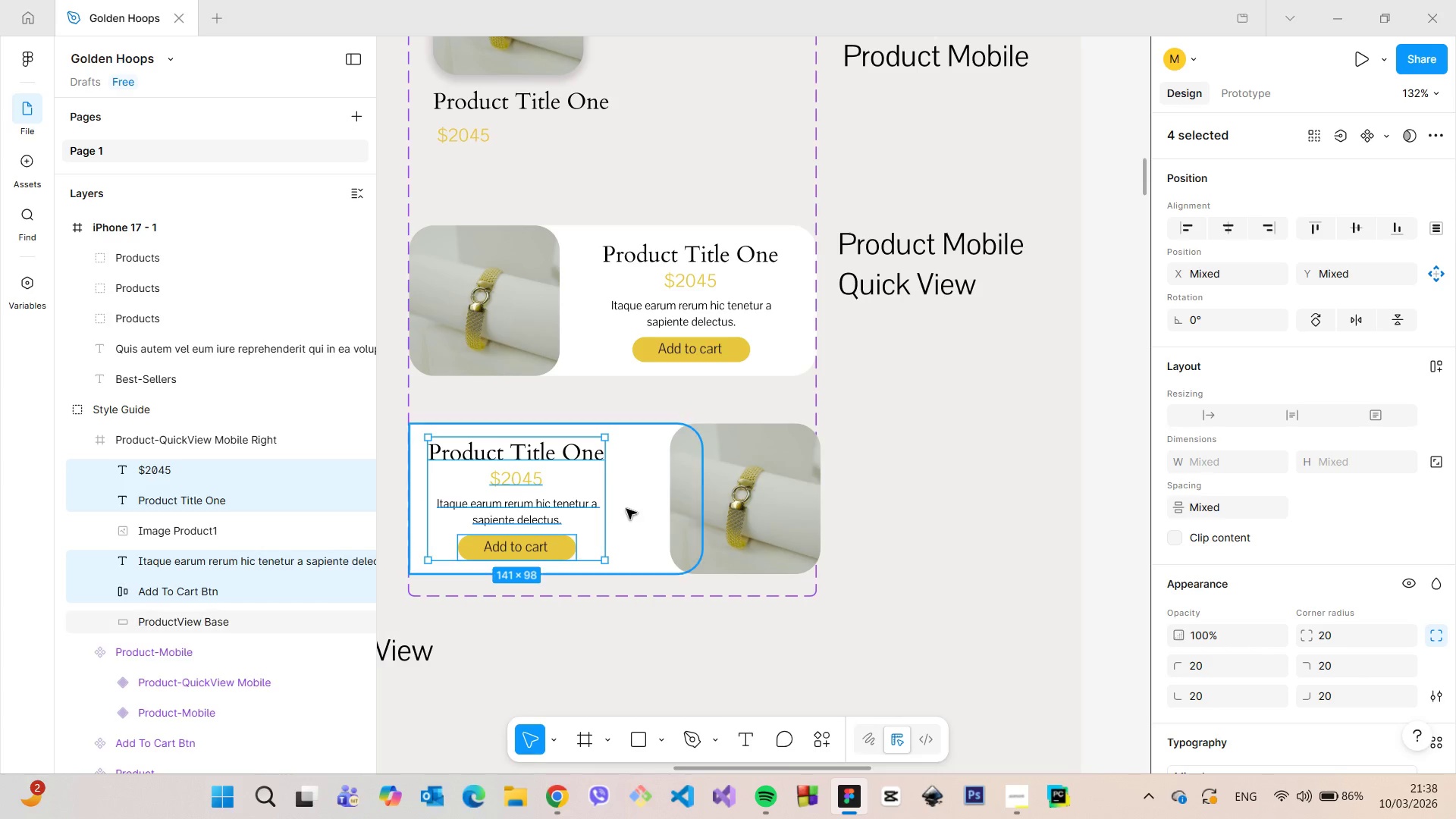 
left_click([626, 509])
 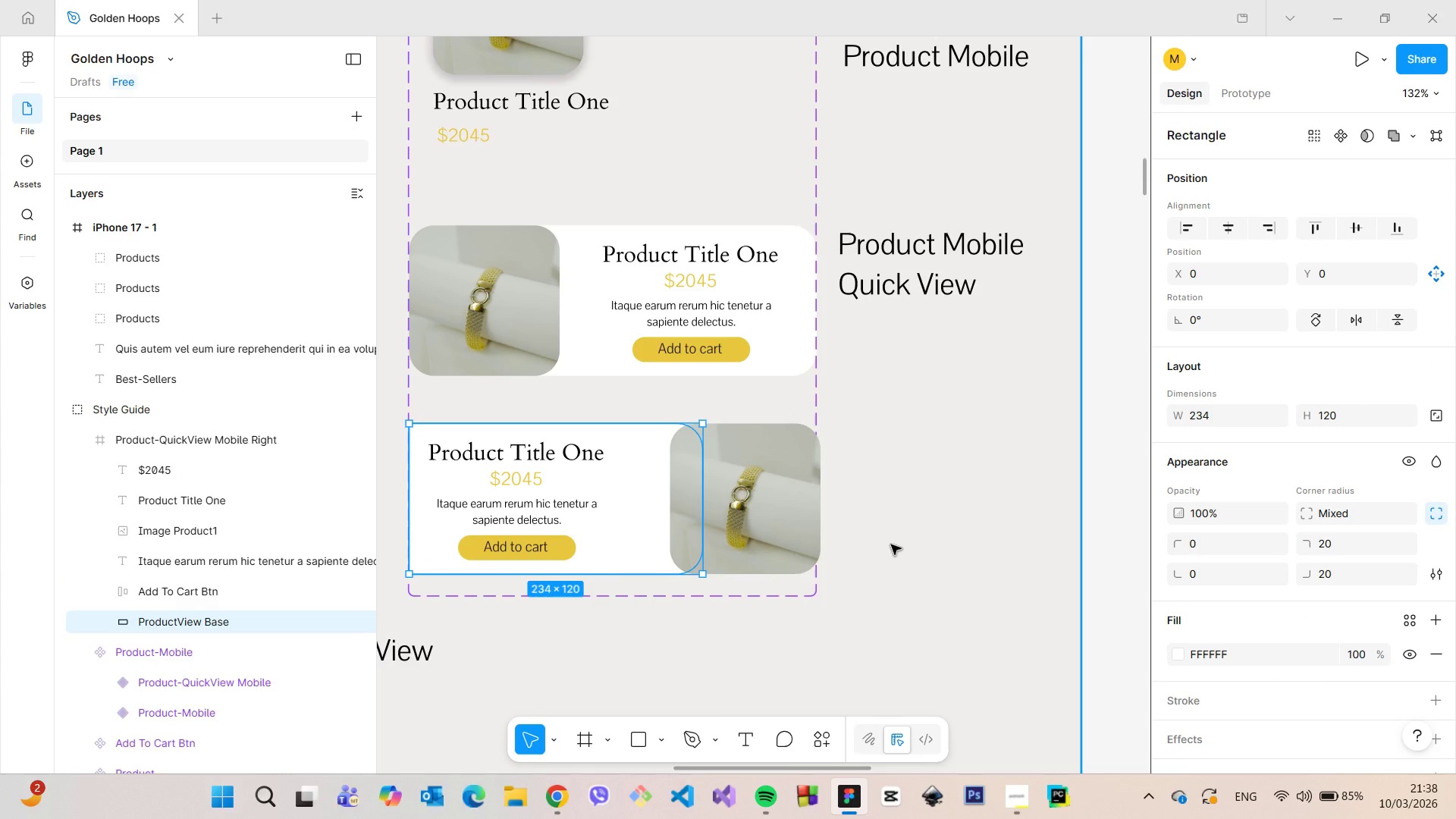 
wait(6.89)
 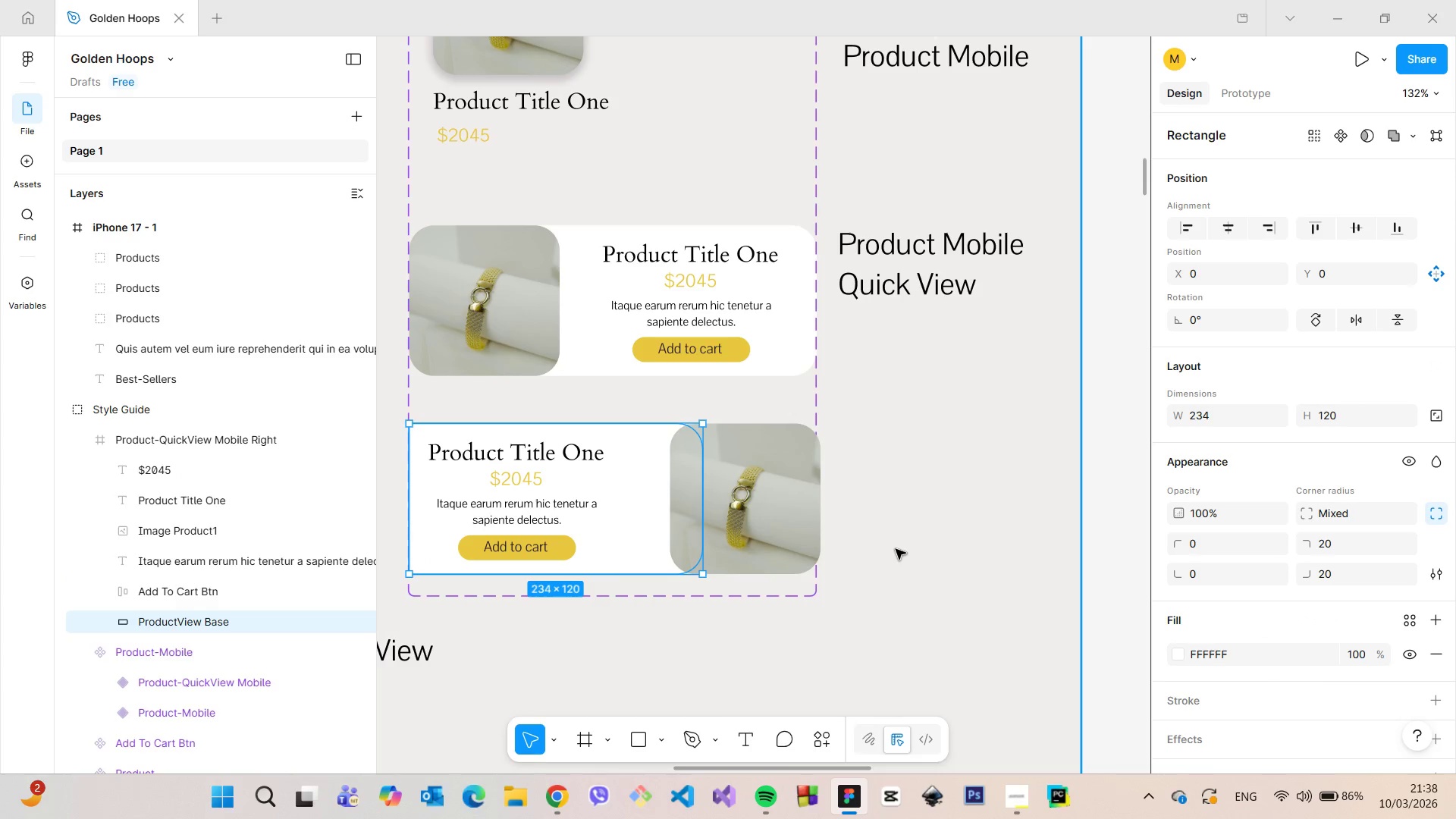 
left_click([891, 544])
 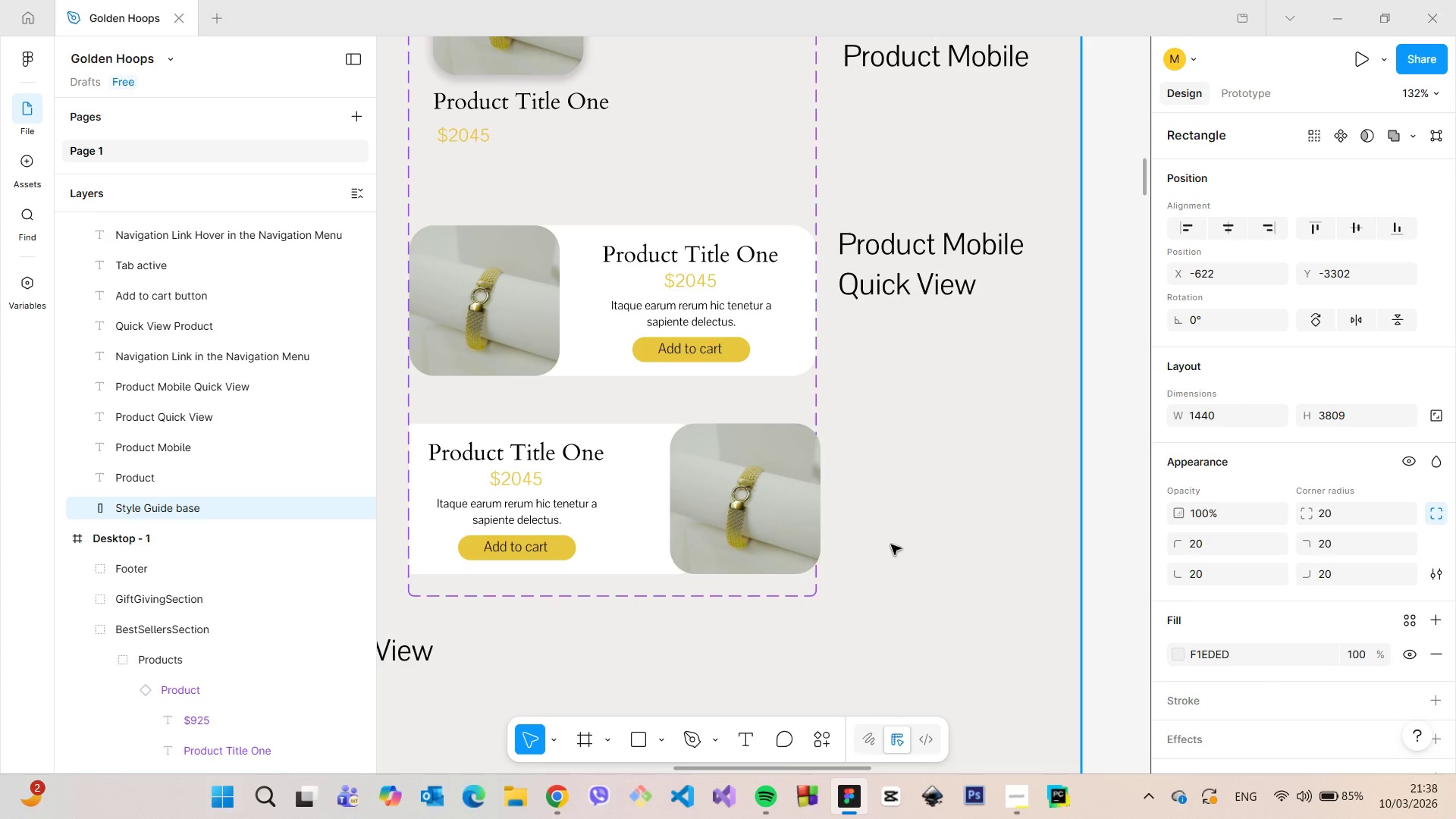 
scroll: coordinate [890, 548], scroll_direction: down, amount: 2.0
 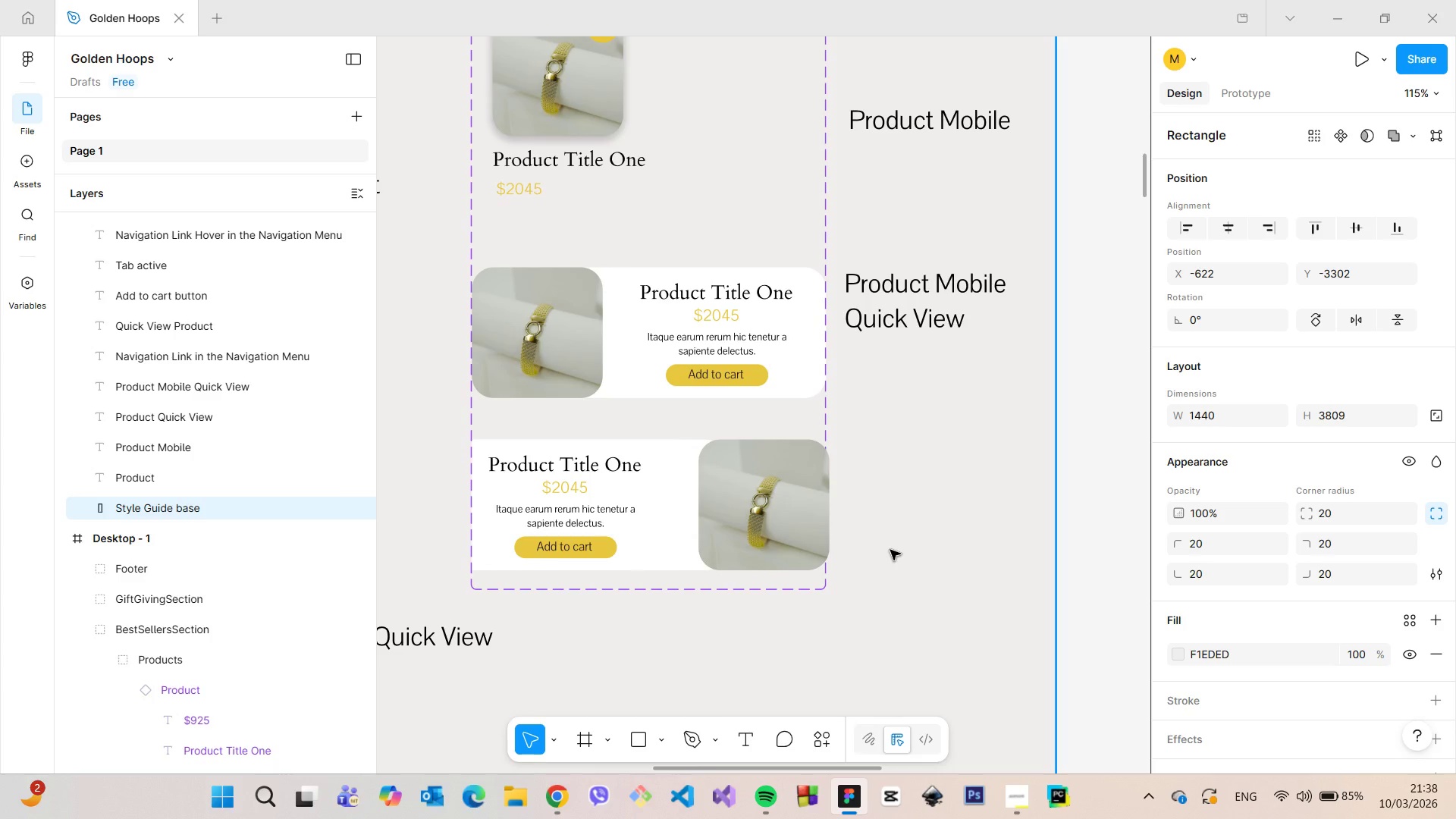 
left_click([780, 507])
 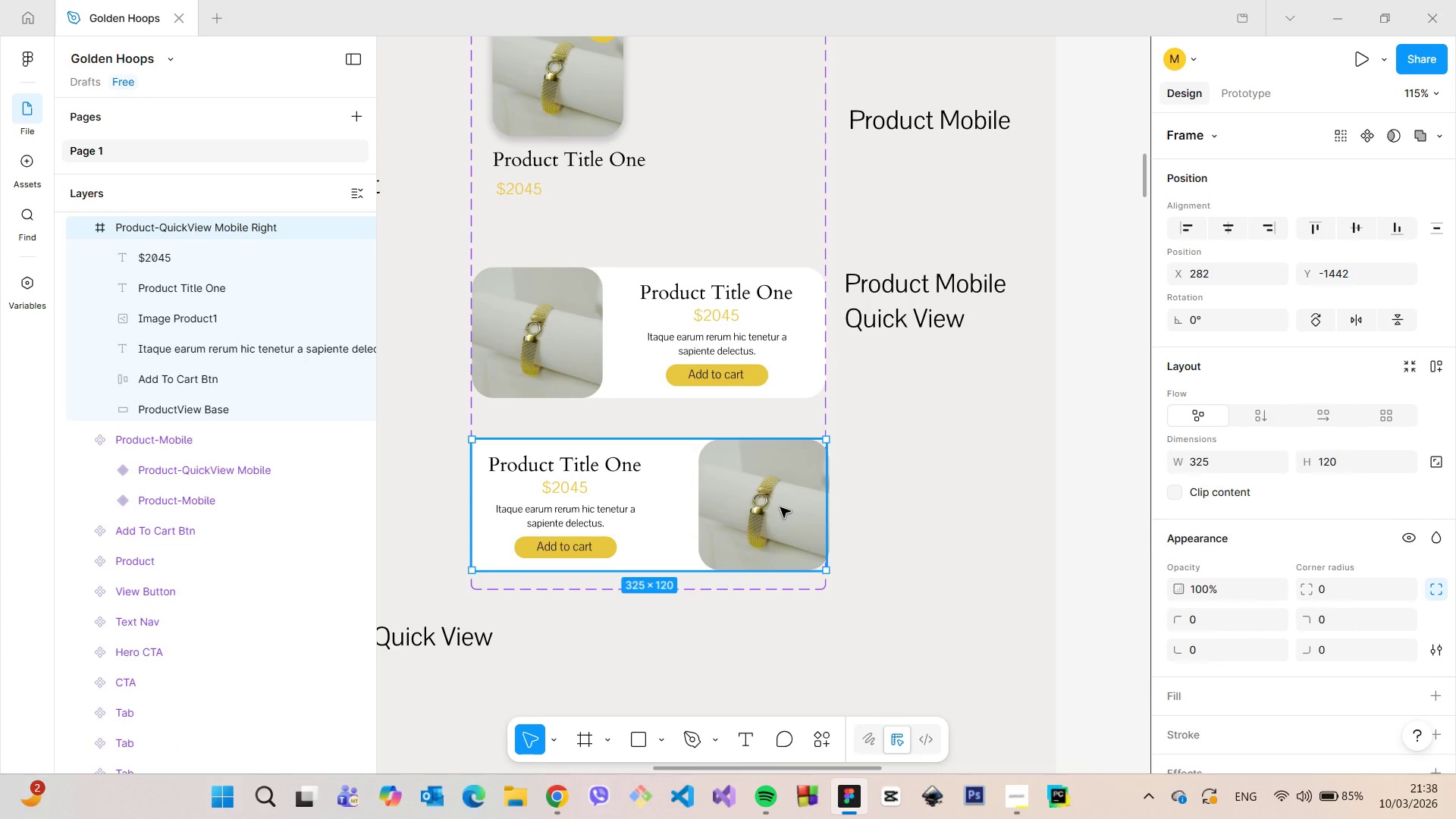 
double_click([780, 507])
 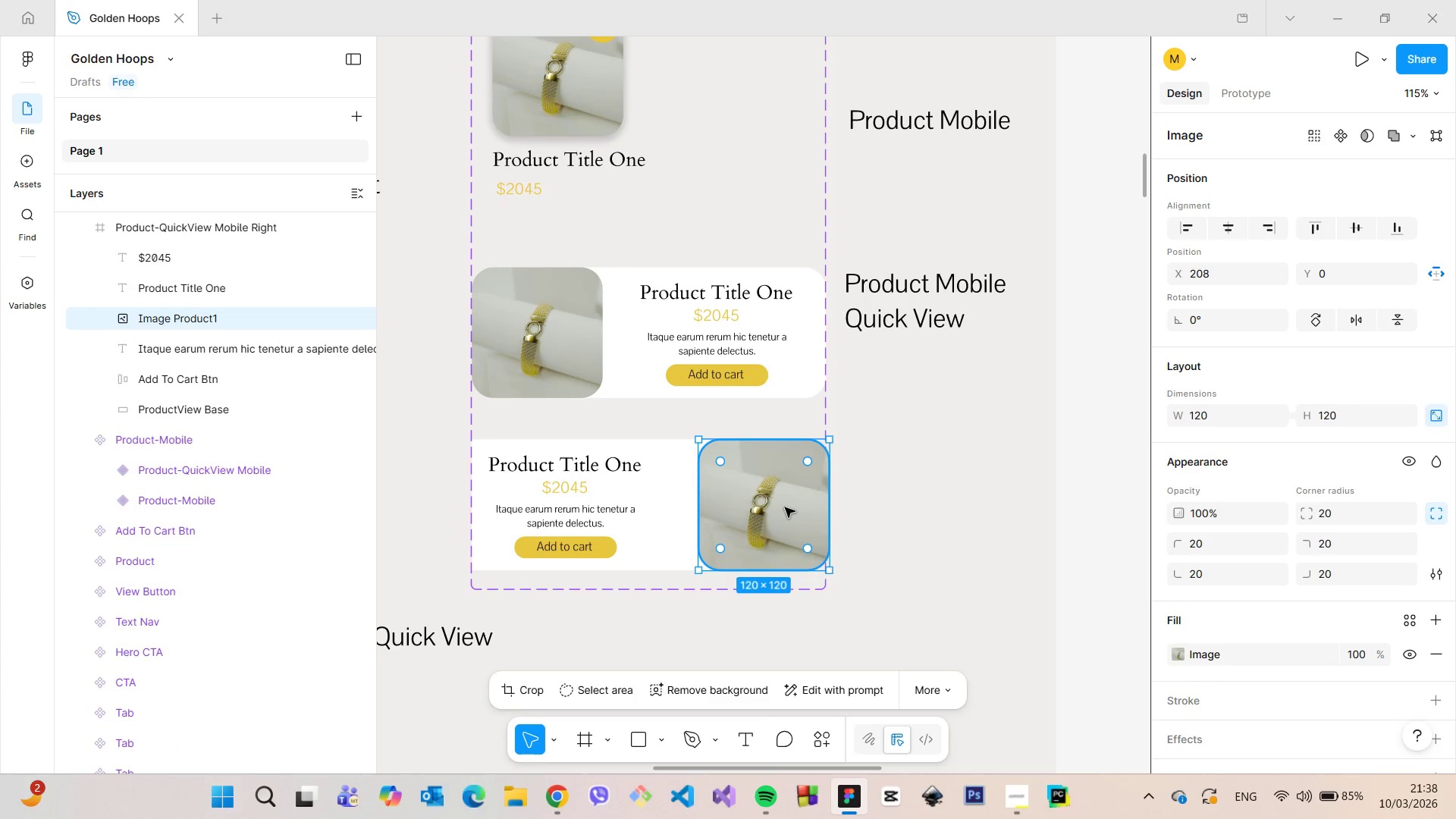 
left_click_drag(start_coordinate=[788, 507], to_coordinate=[783, 507])
 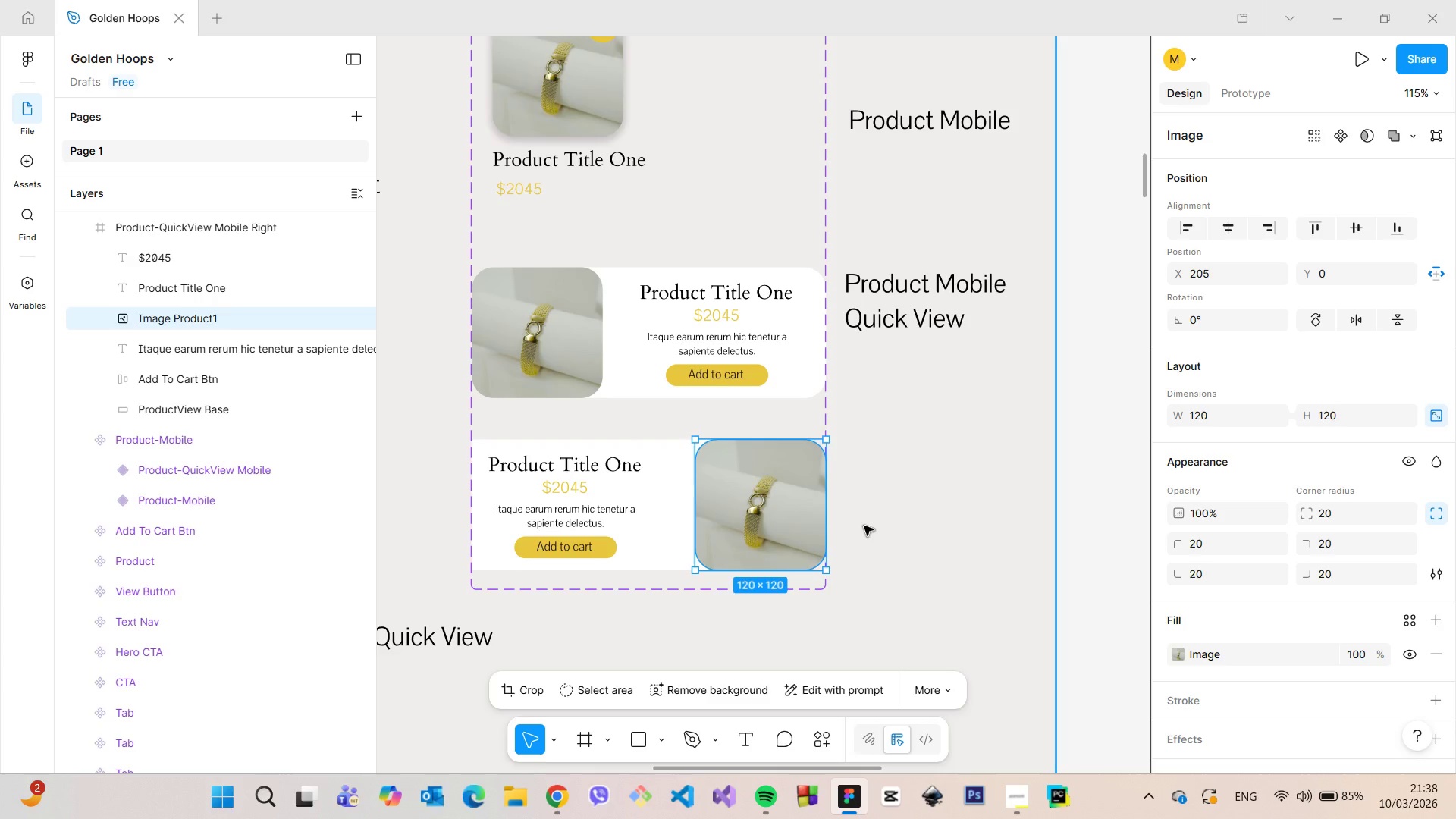 
left_click([864, 526])
 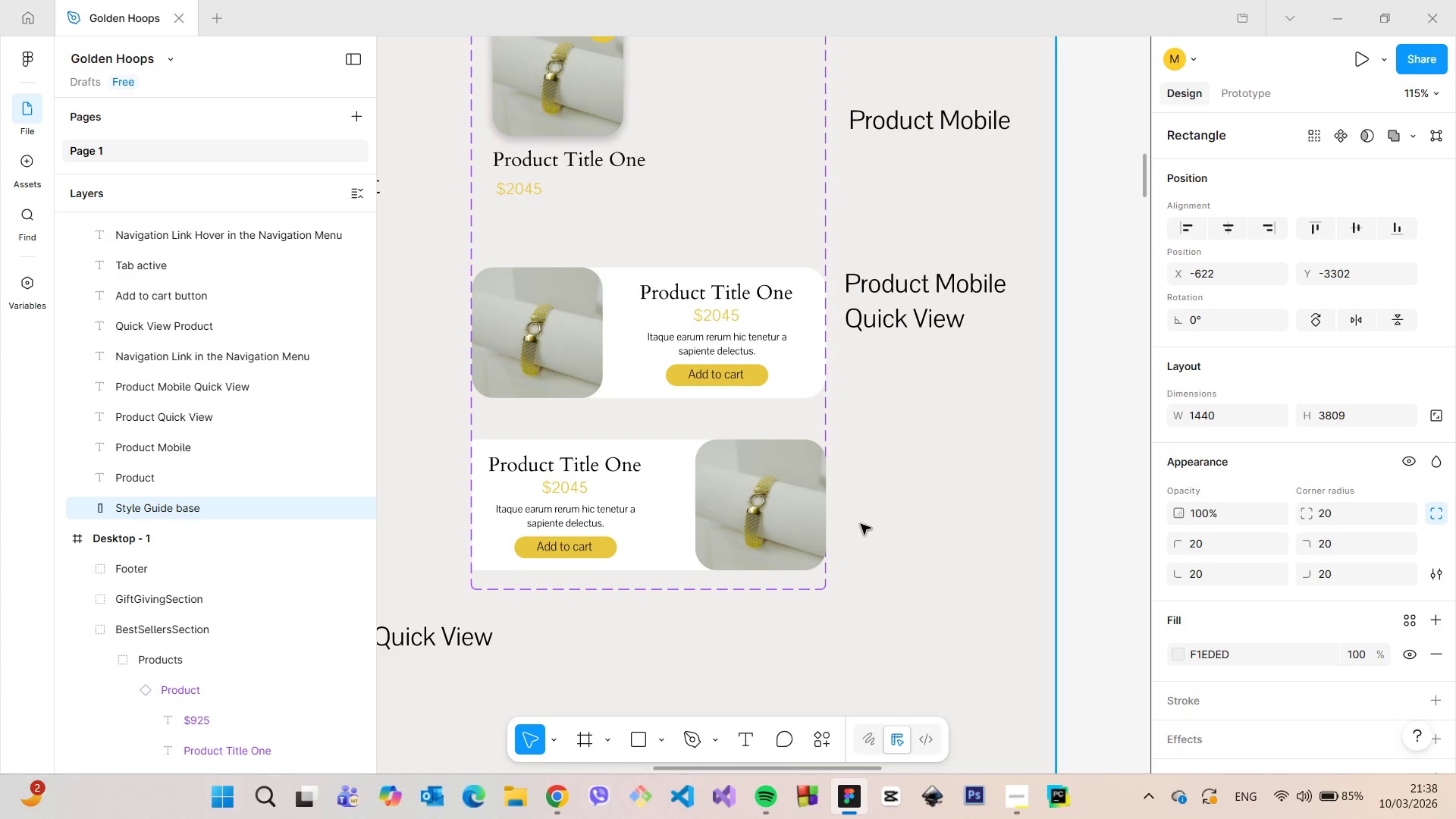 
scroll: coordinate [919, 682], scroll_direction: down, amount: 23.0
 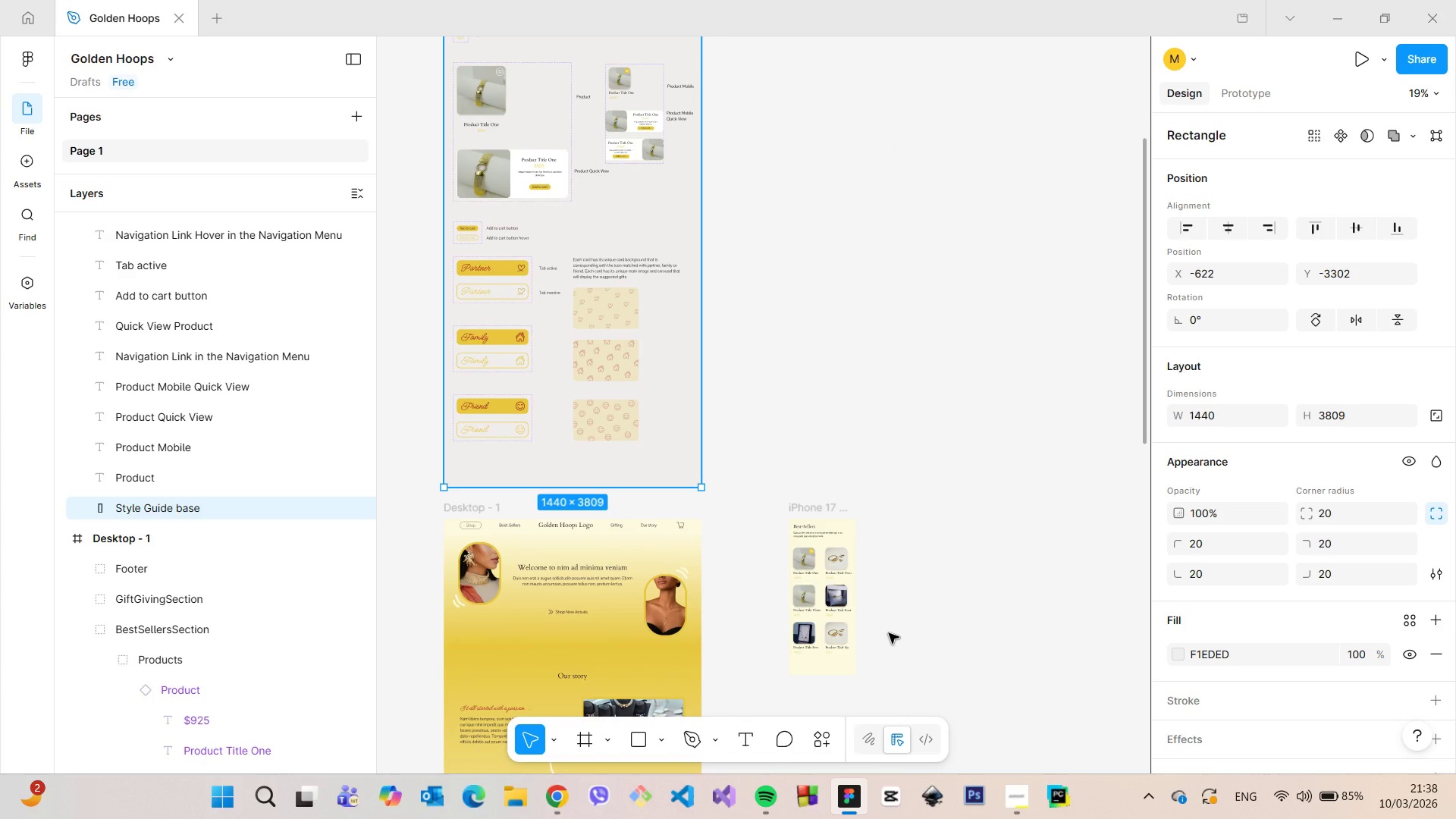 
wait(8.0)
 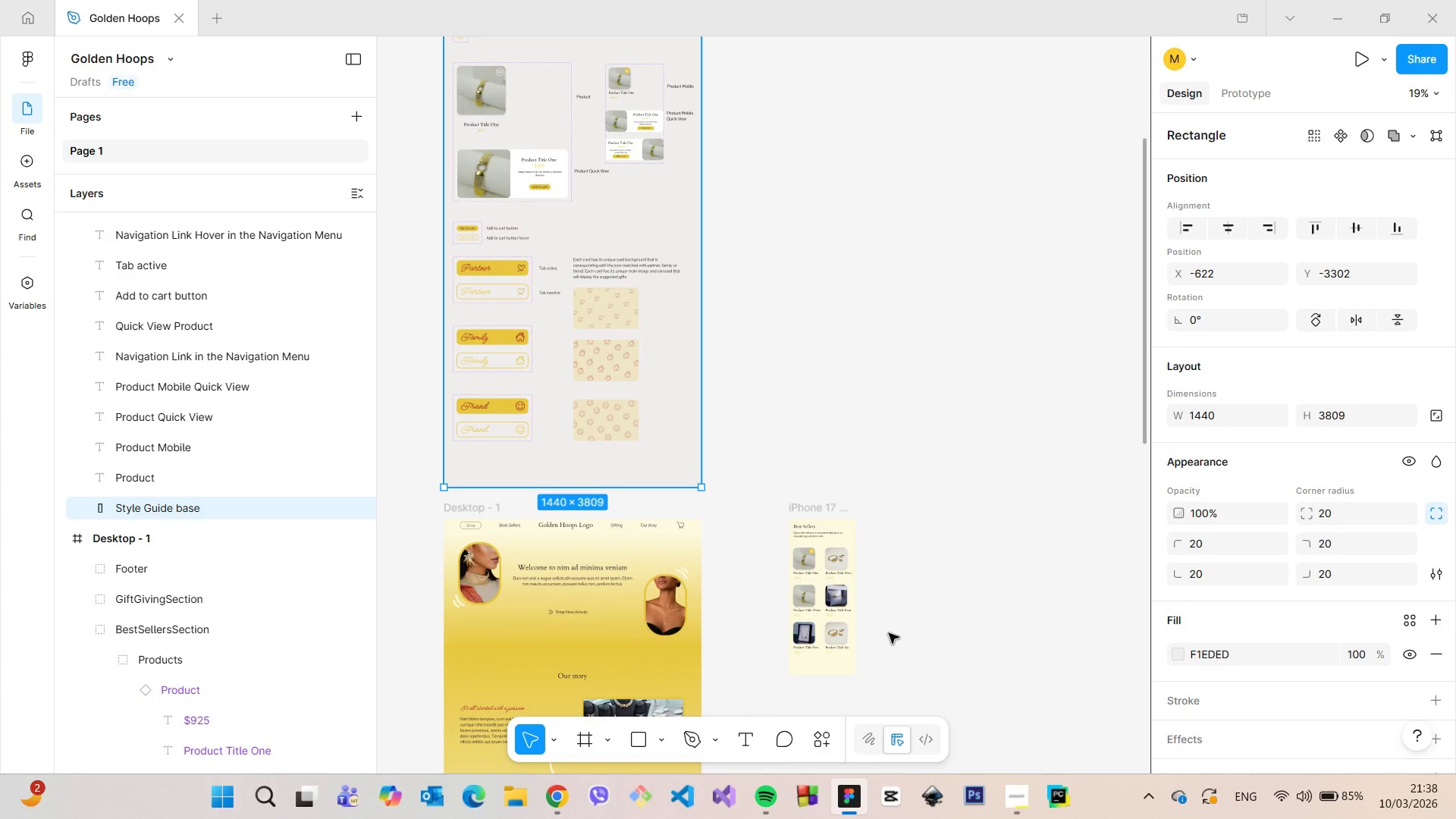 
scroll: coordinate [647, 102], scroll_direction: up, amount: 11.0
 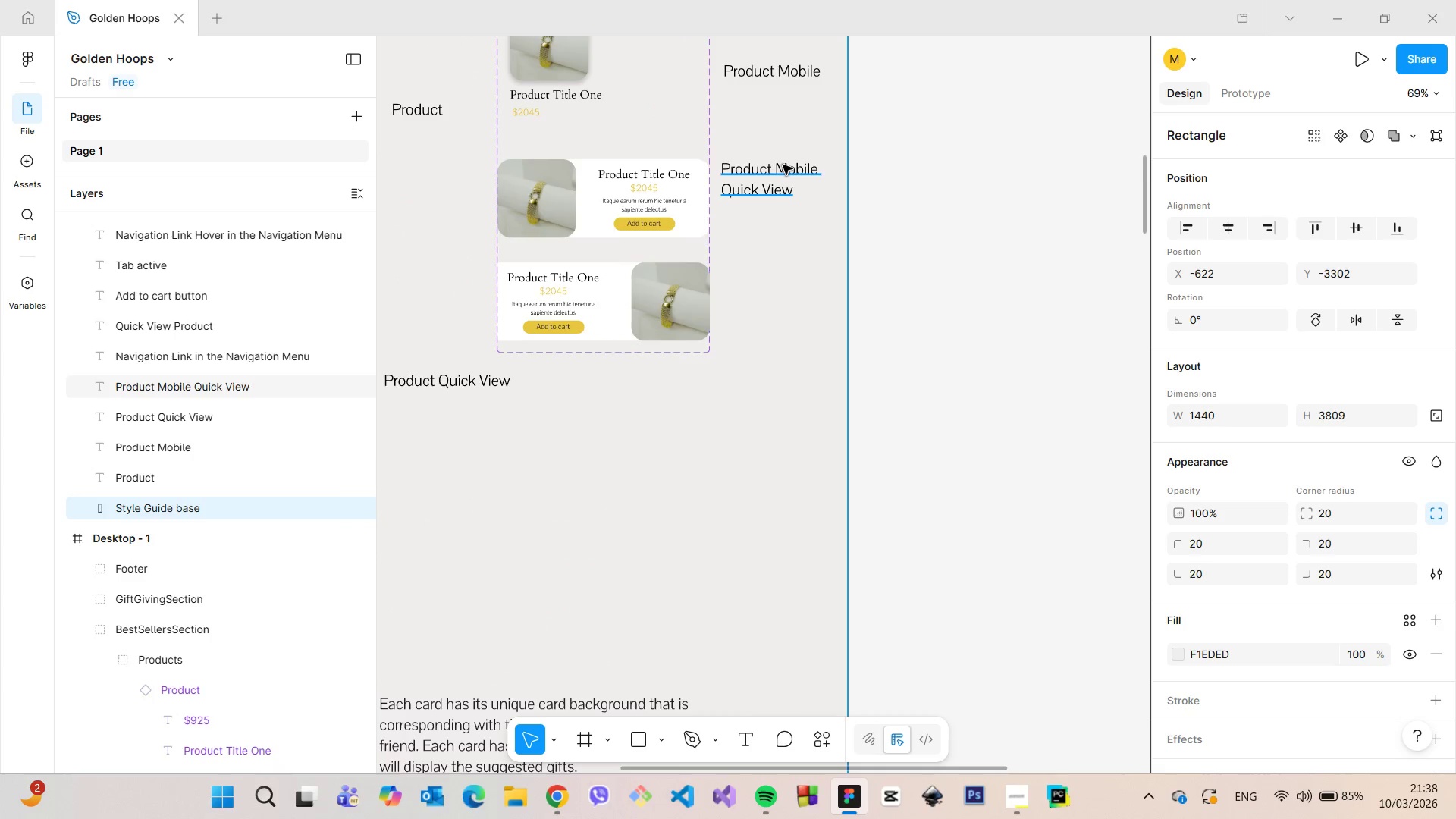 
left_click([783, 165])
 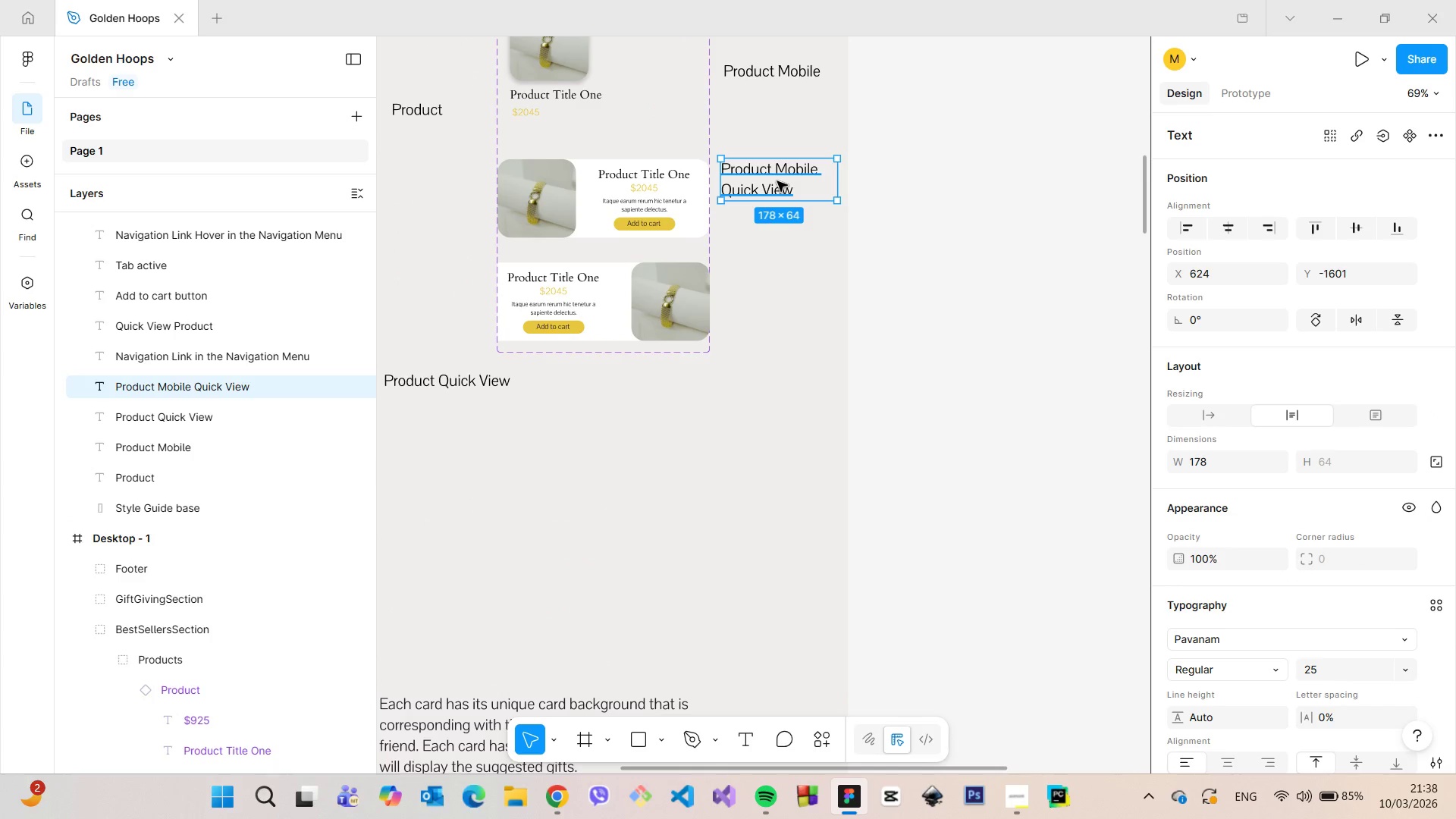 
hold_key(key=AltLeft, duration=1.52)
left_click_drag(start_coordinate=[777, 181], to_coordinate=[783, 300])
 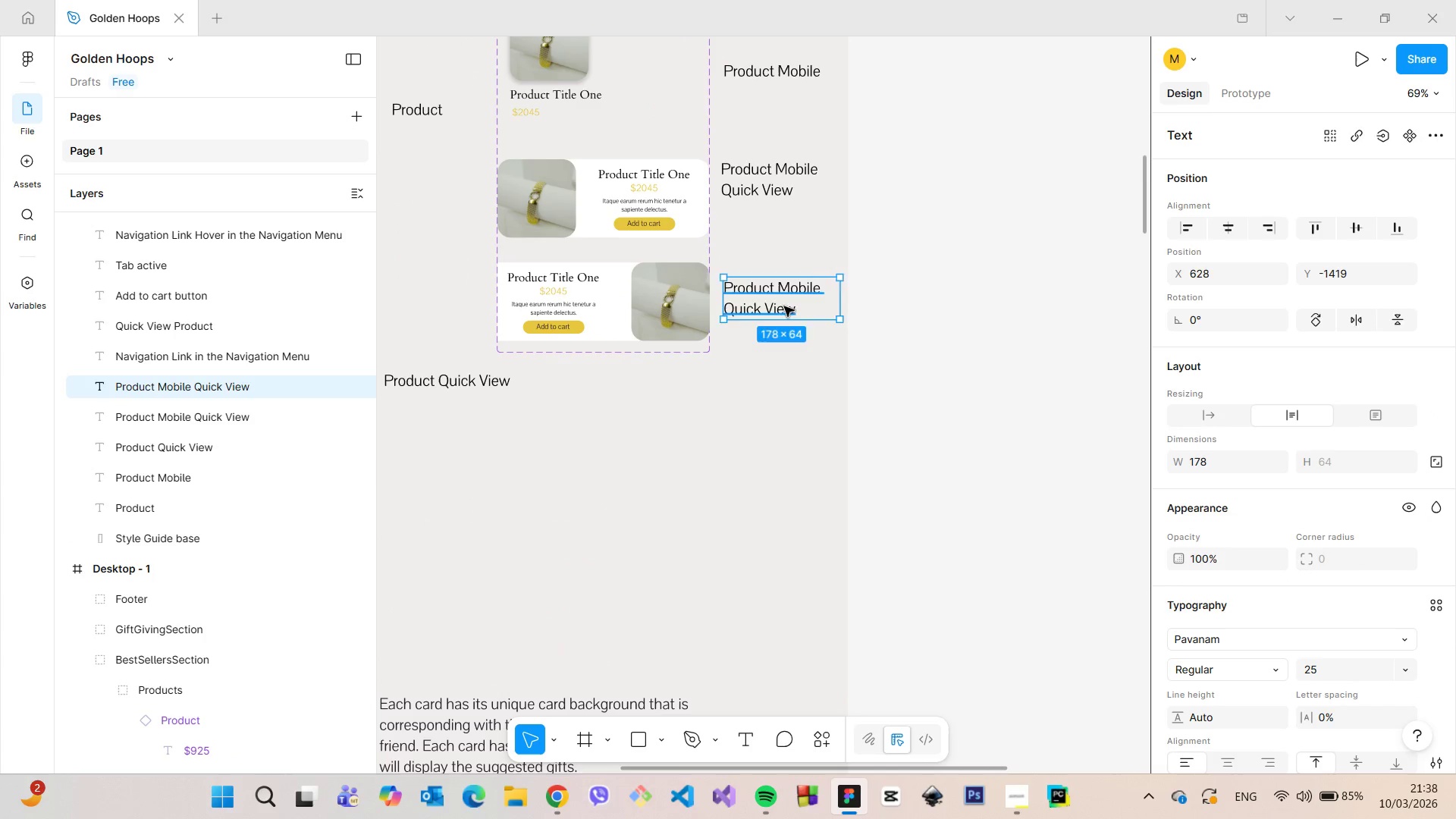 
hold_key(key=AltLeft, duration=0.38)
 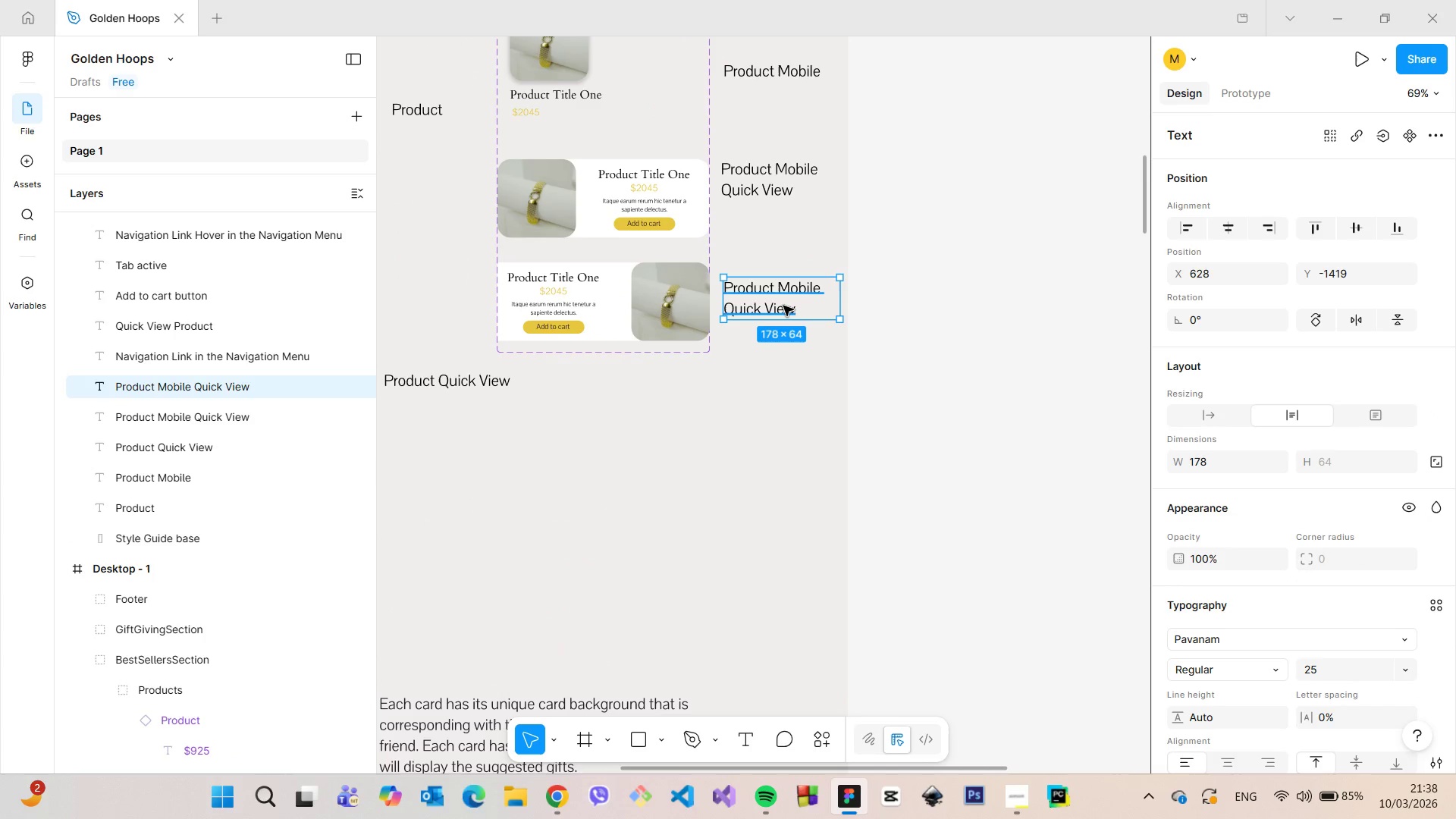 
double_click([783, 306])
 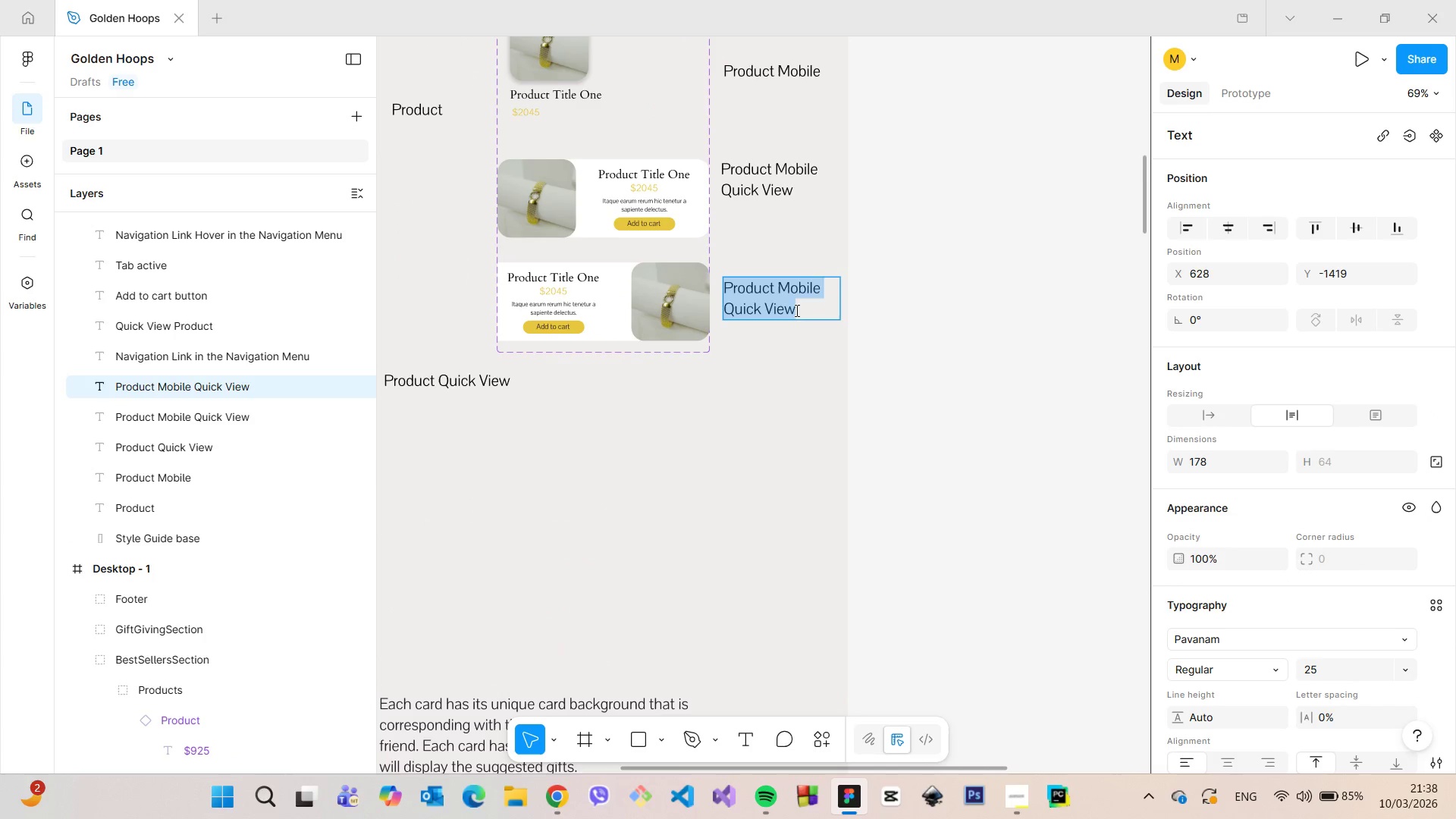 
triple_click([795, 310])
 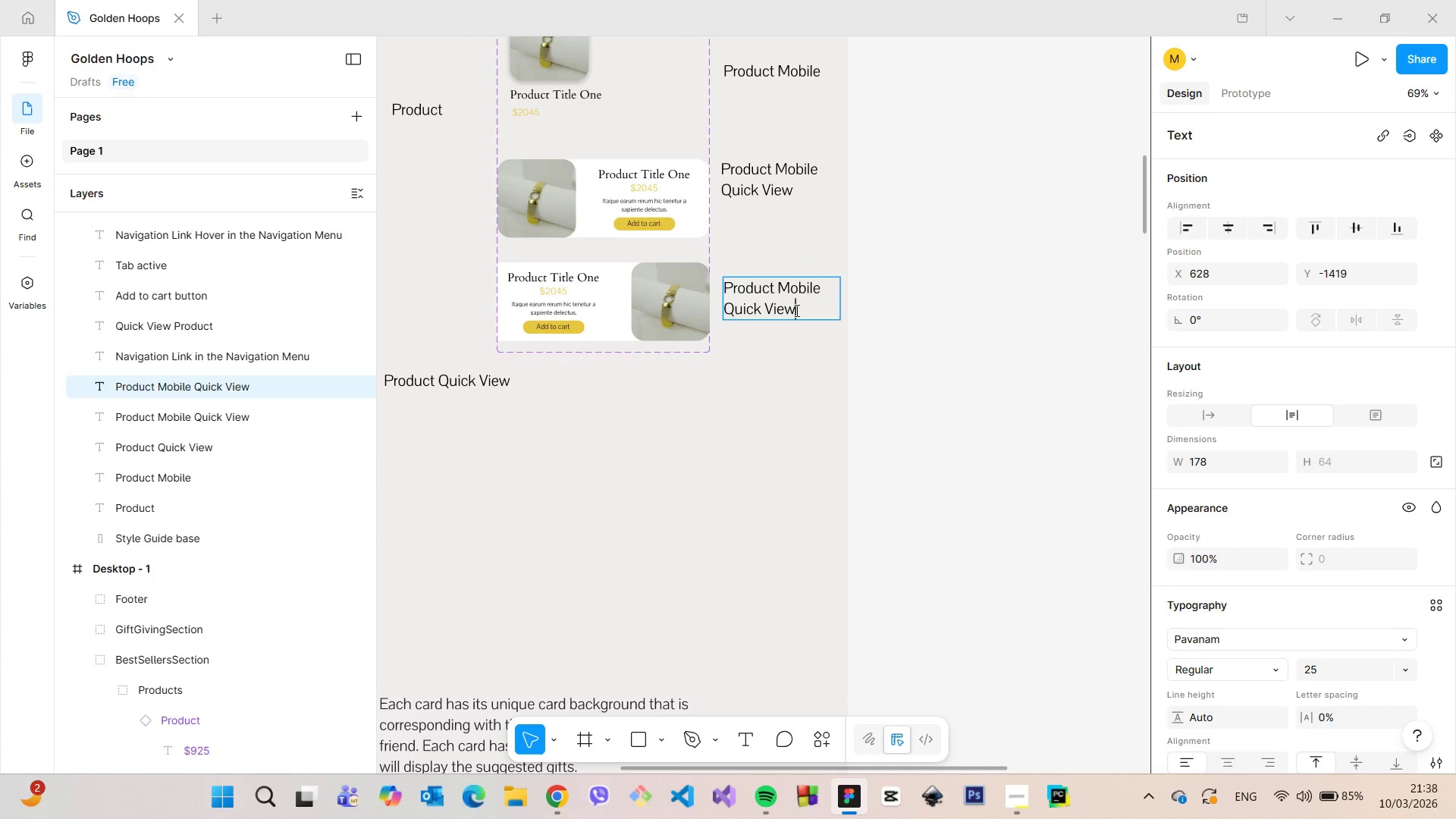 
type( Right Element)
 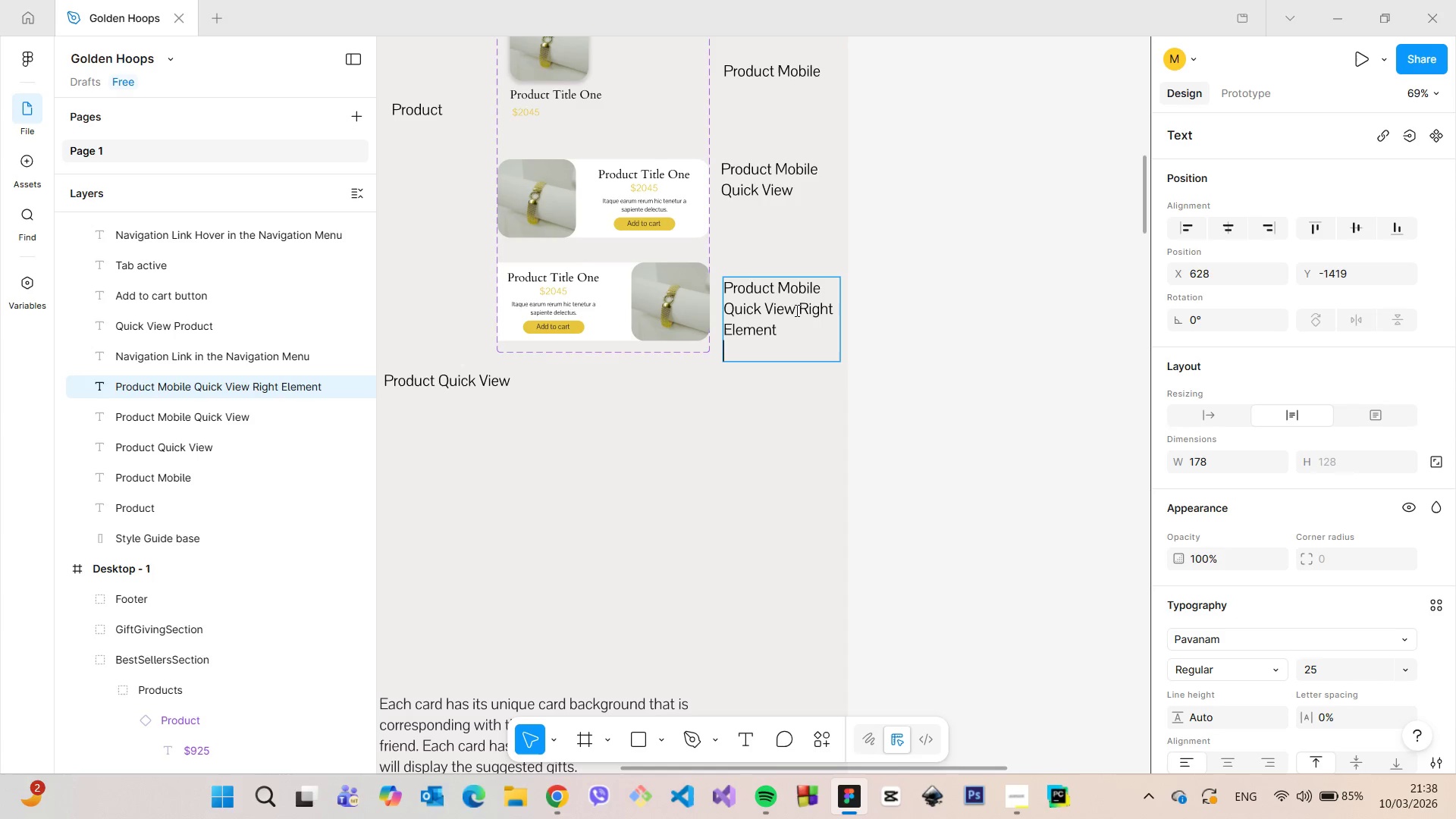 
 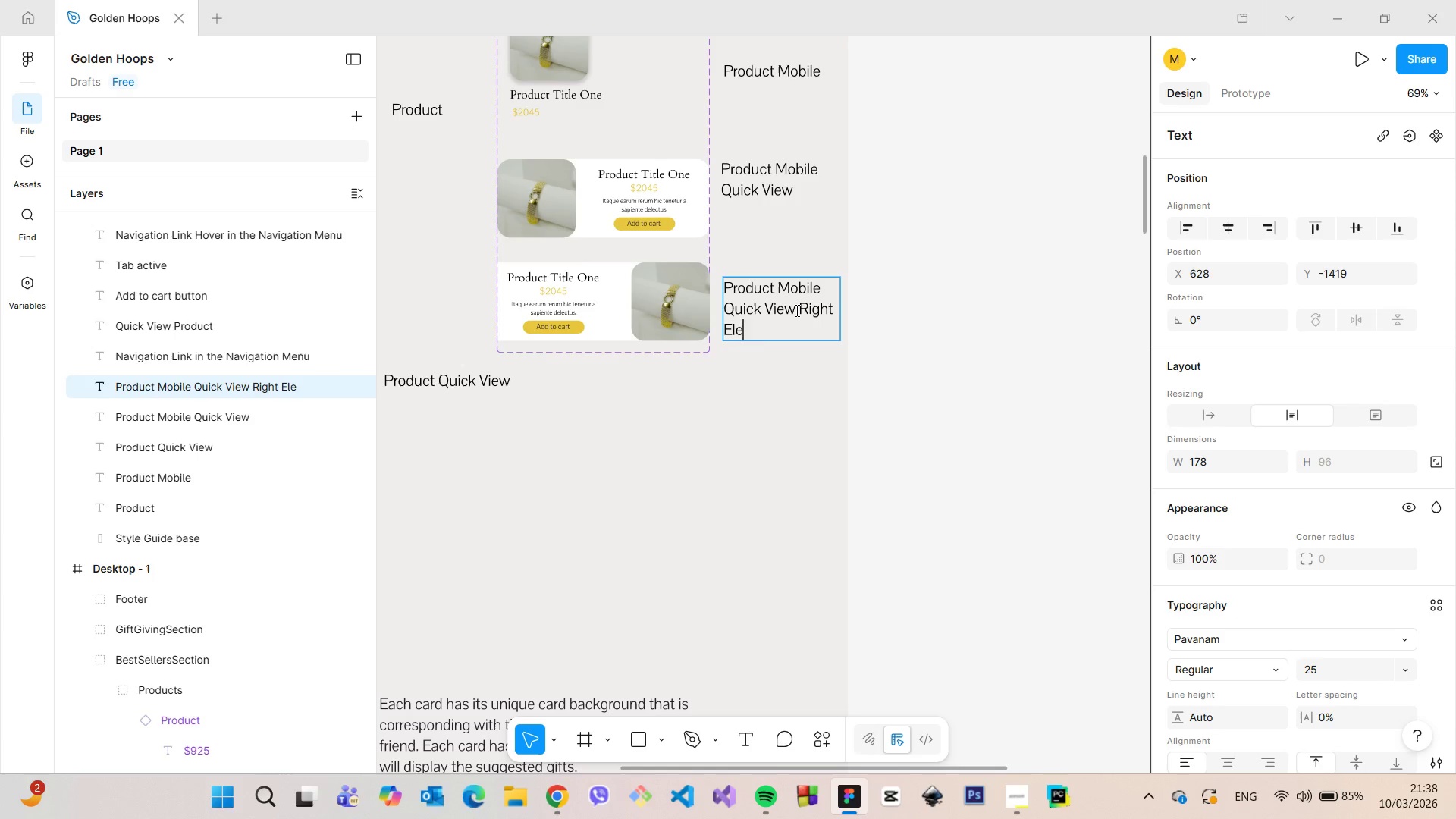 
key(Enter)
 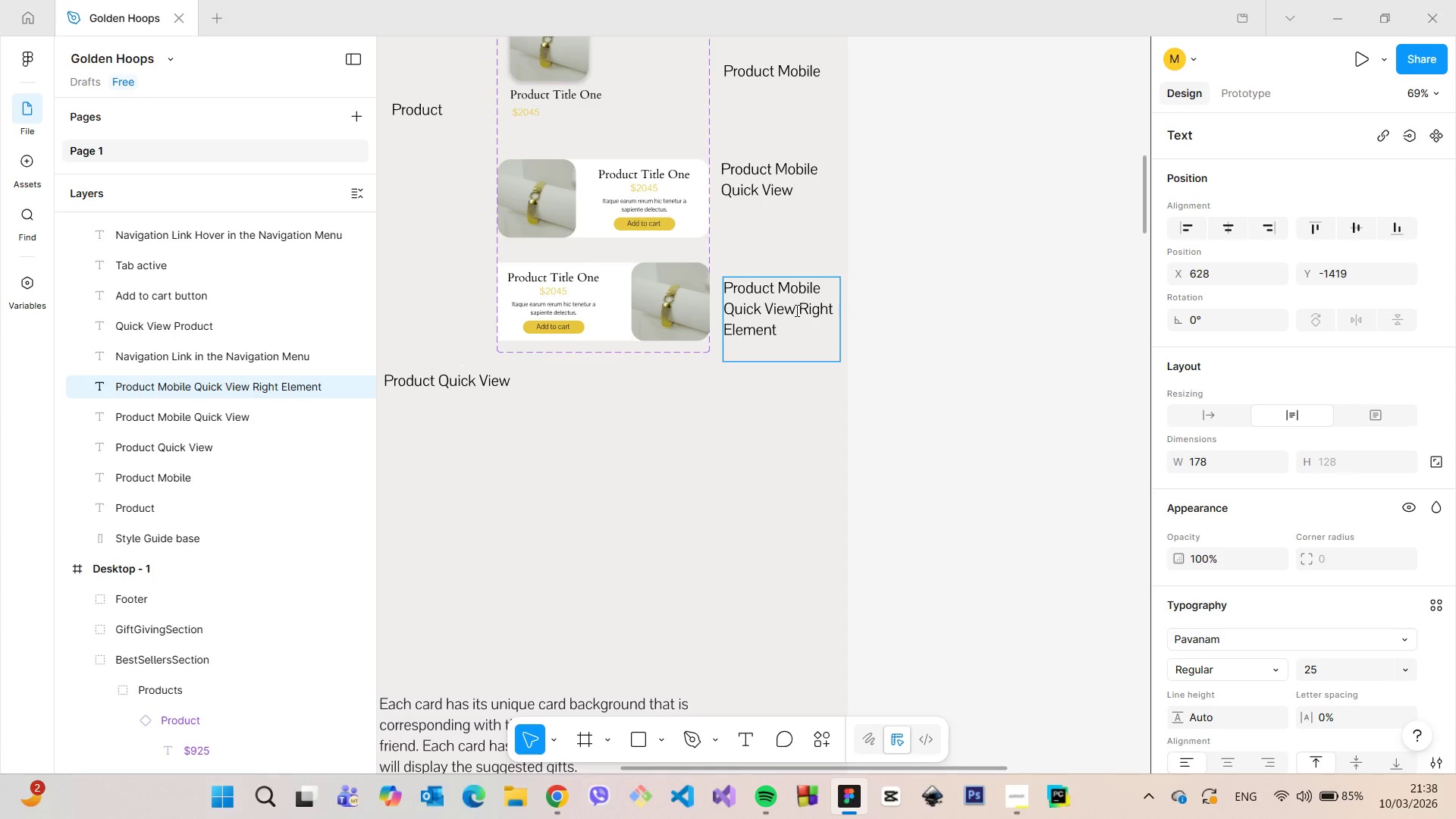 
key(Backspace)
 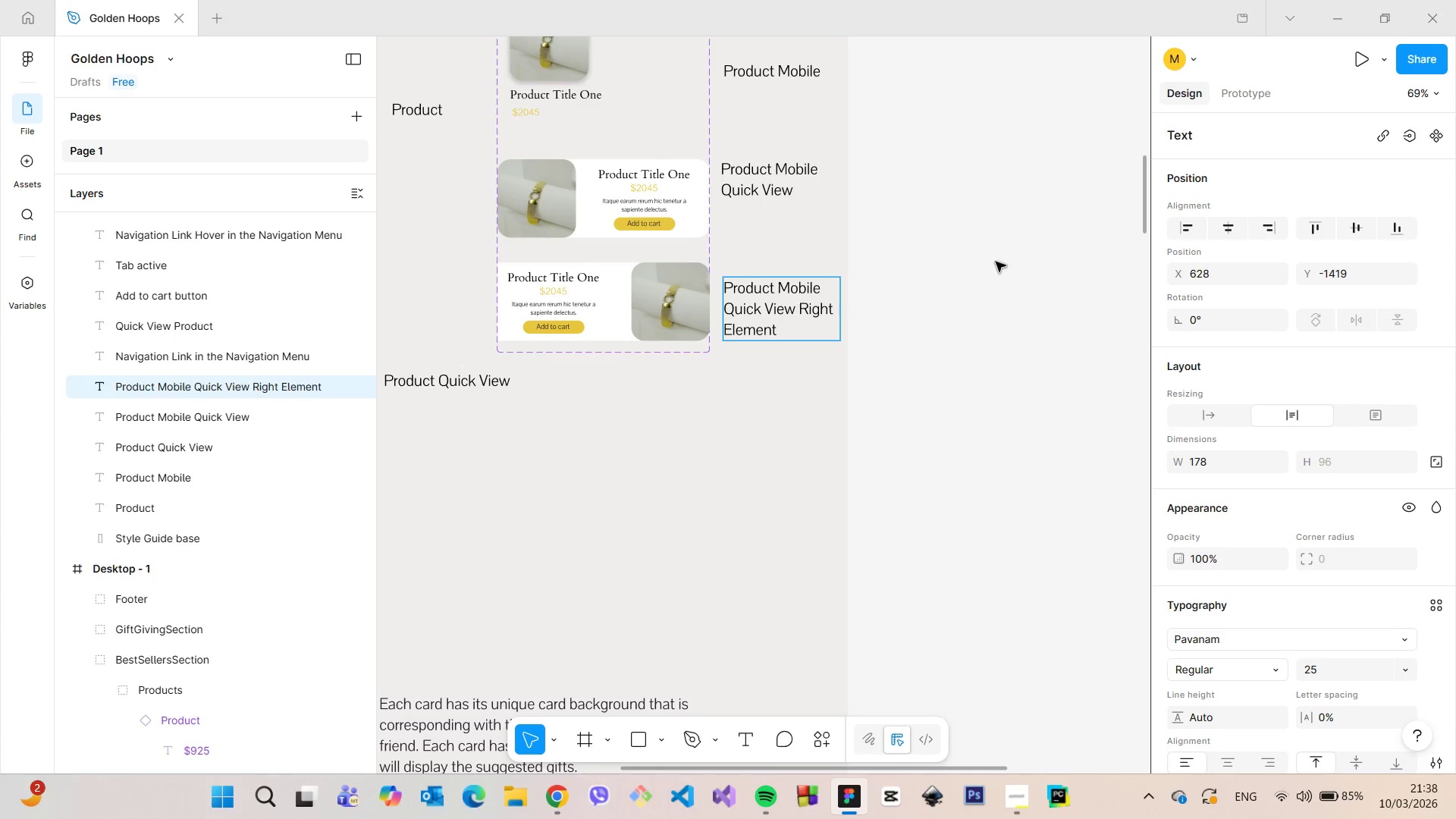 
left_click([1089, 256])
 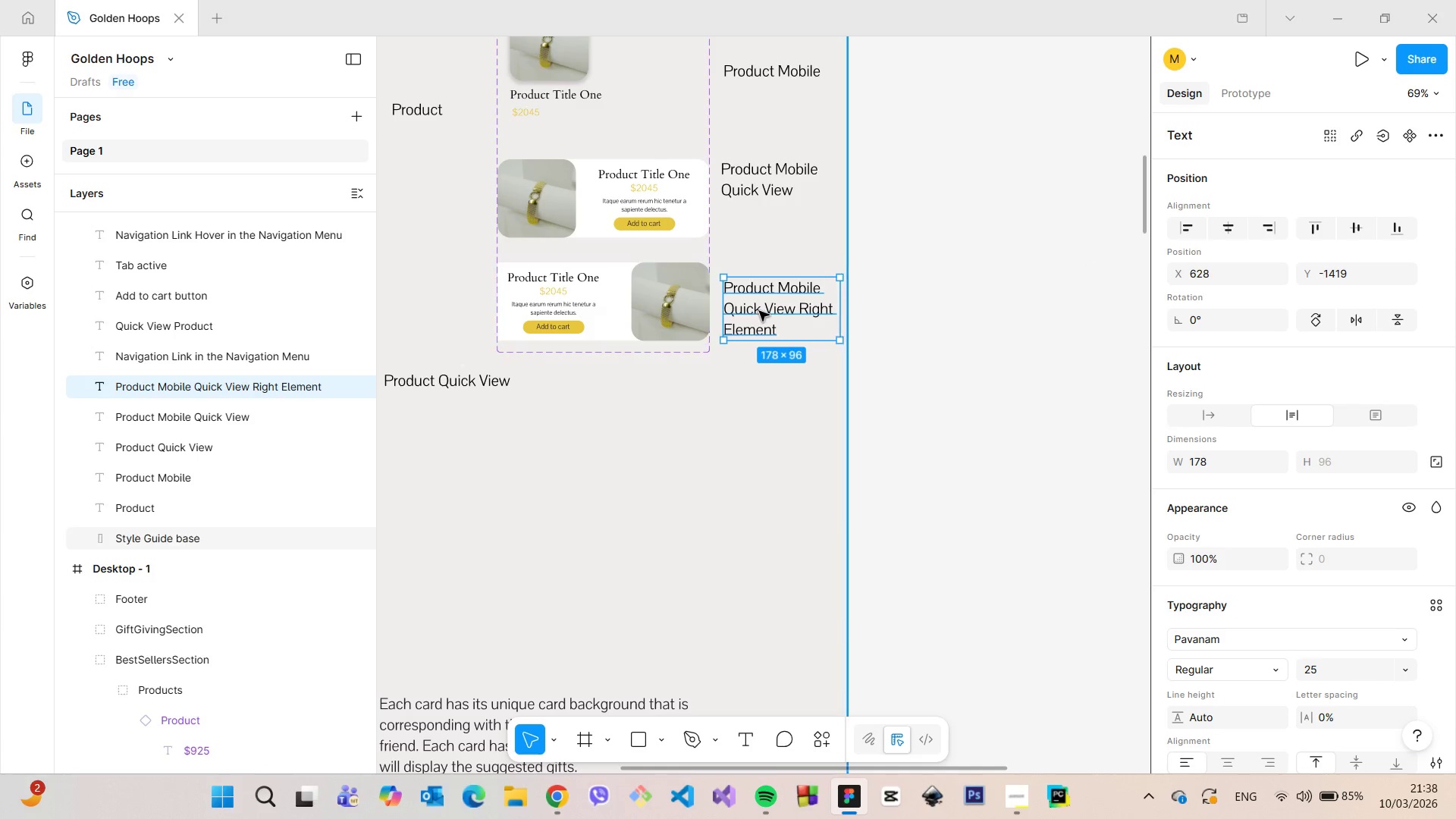 
left_click_drag(start_coordinate=[759, 311], to_coordinate=[759, 307])
 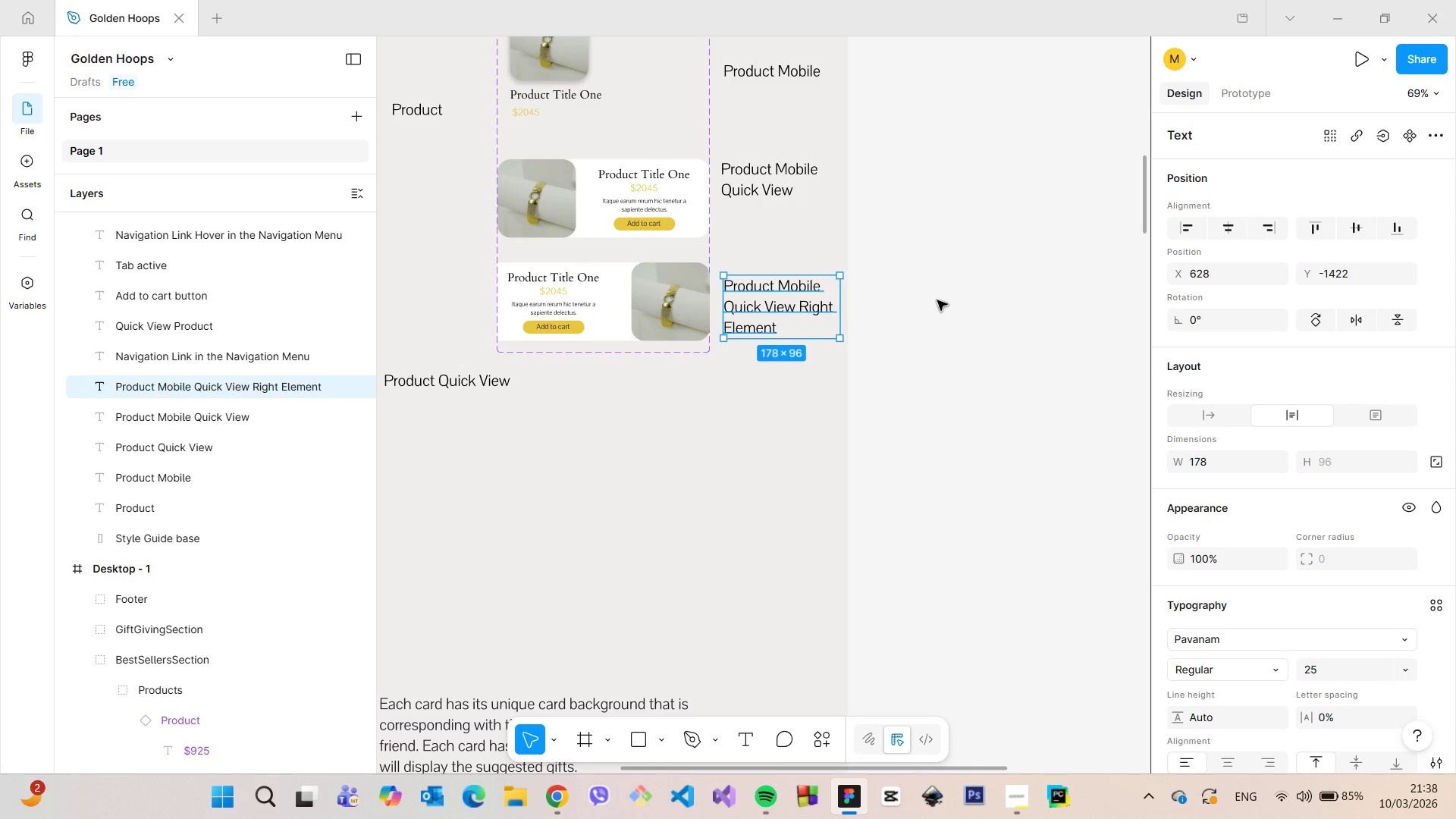 
left_click([937, 300])
 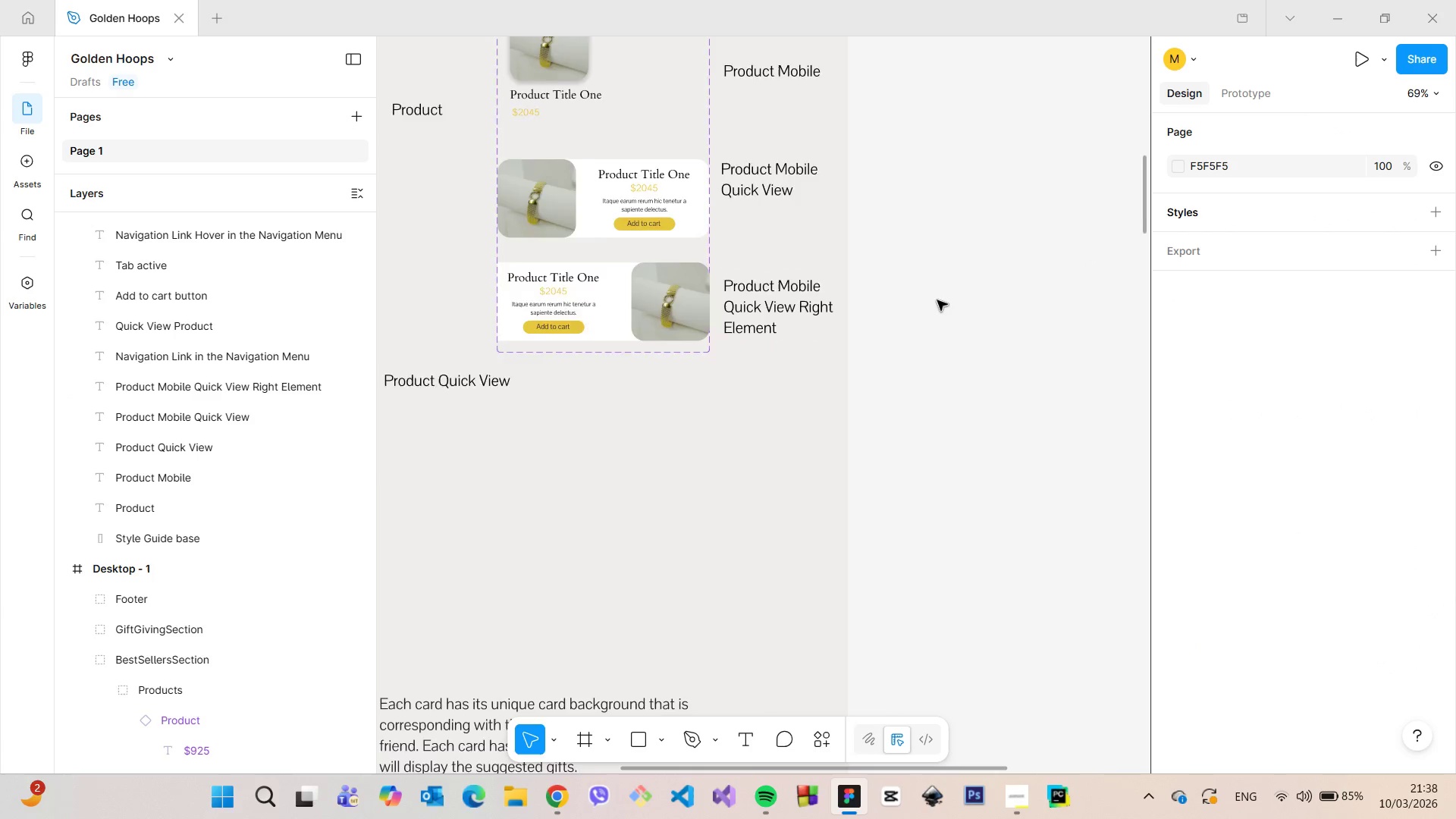 
scroll: coordinate [936, 338], scroll_direction: down, amount: 10.0
 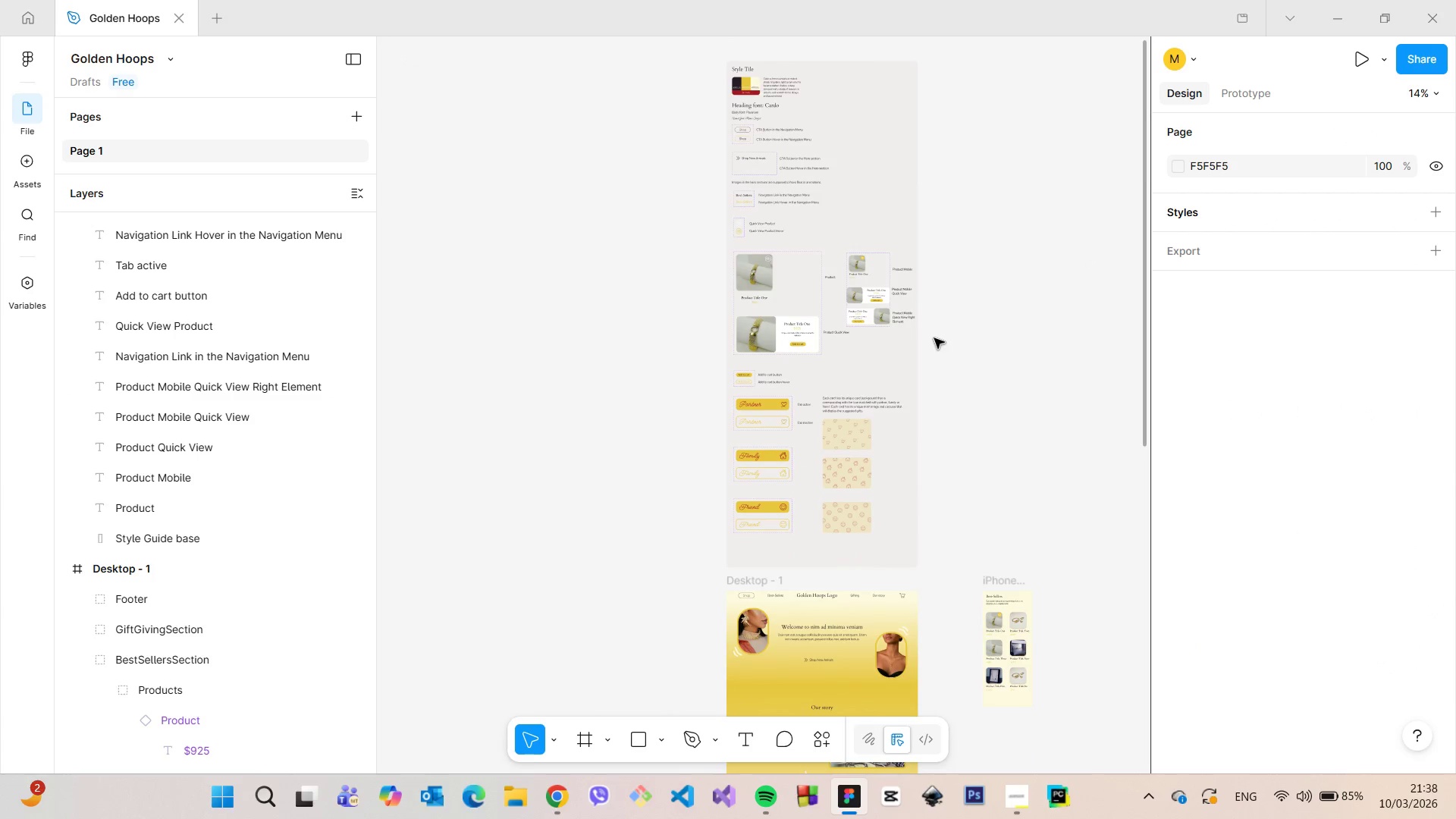 
scroll: coordinate [975, 489], scroll_direction: up, amount: 9.0
 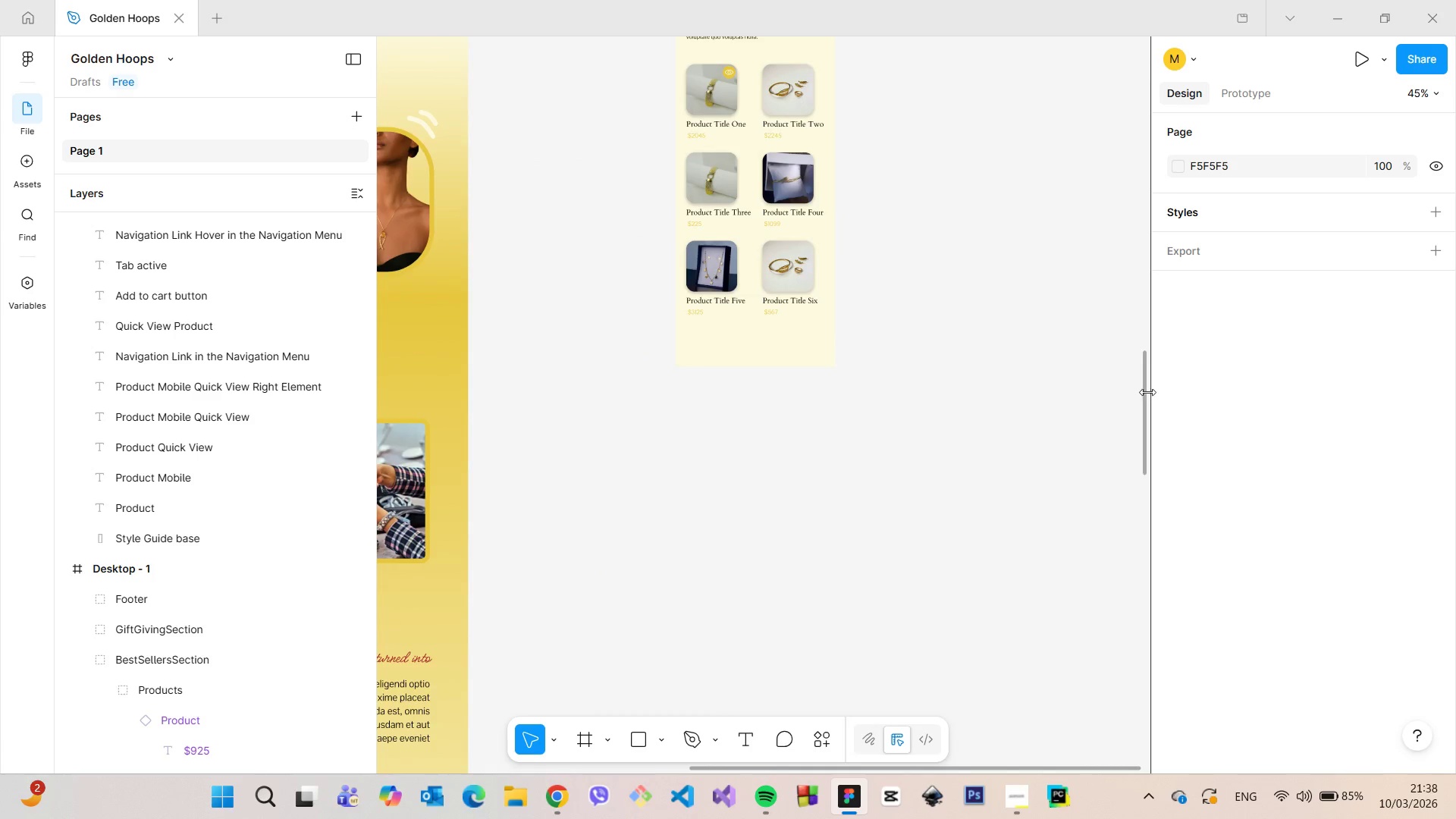 
left_click_drag(start_coordinate=[1144, 389], to_coordinate=[1134, 355])
 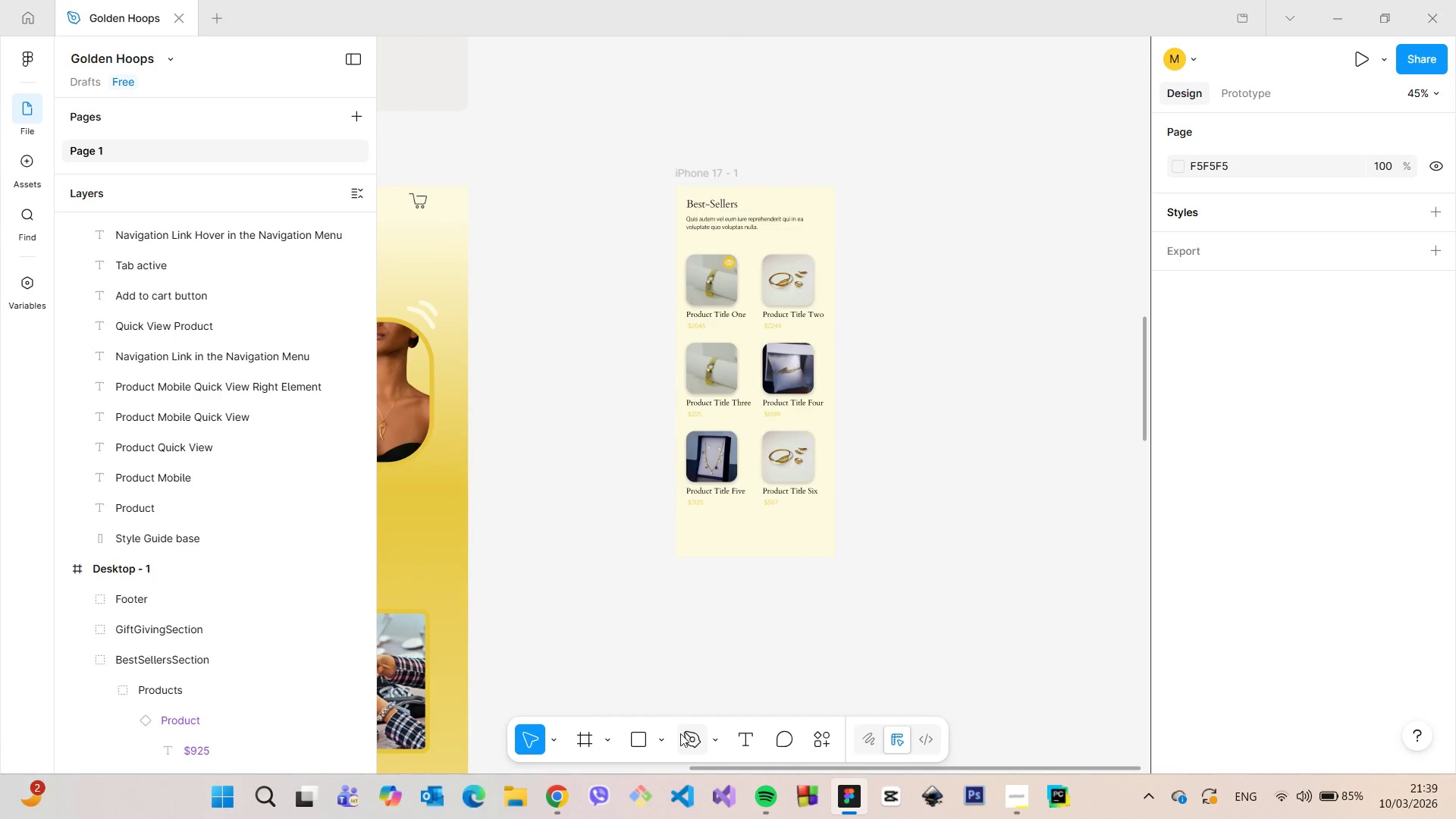 
scroll: coordinate [162, 358], scroll_direction: up, amount: 23.0
 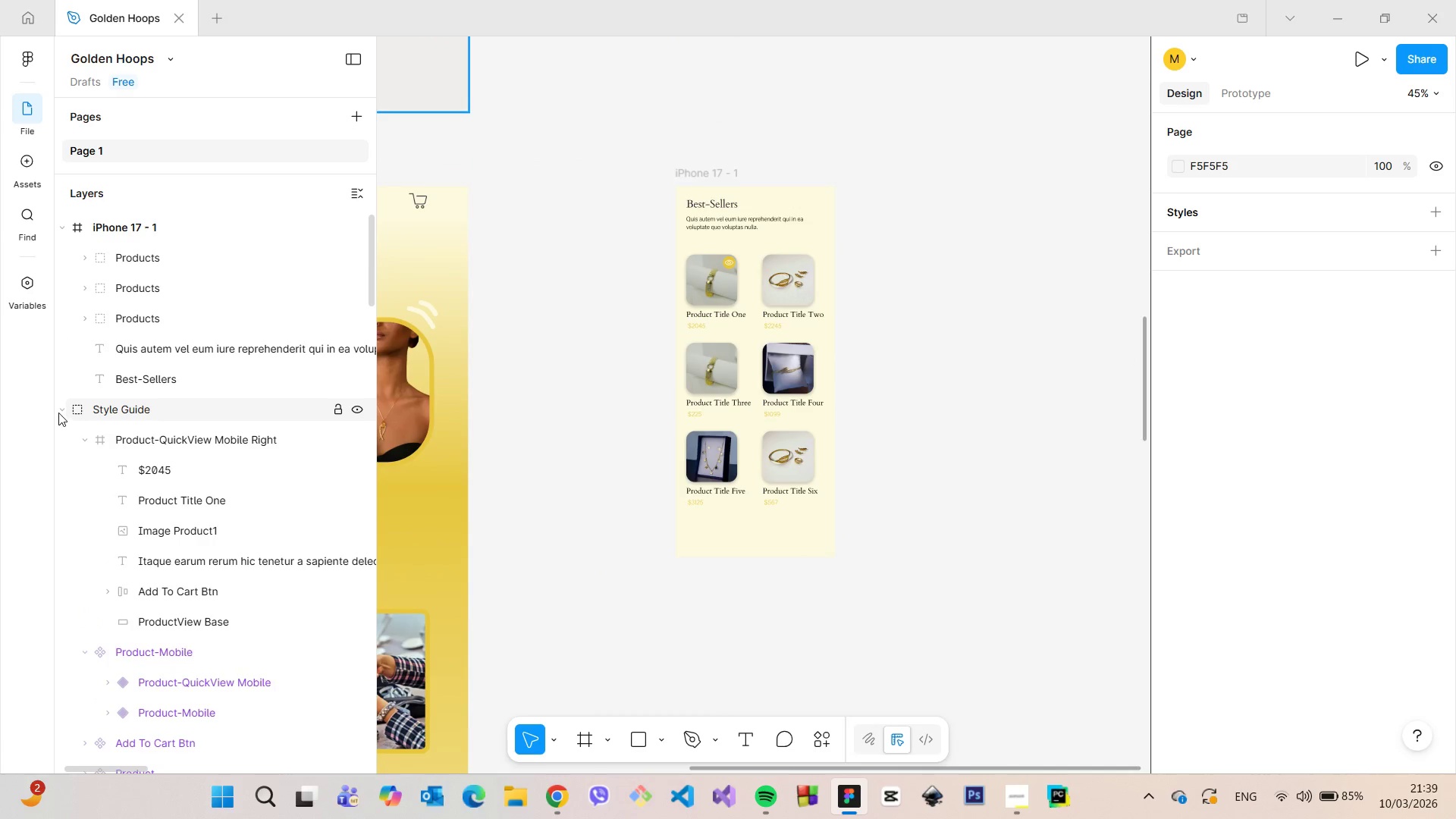 
left_click([58, 412])
 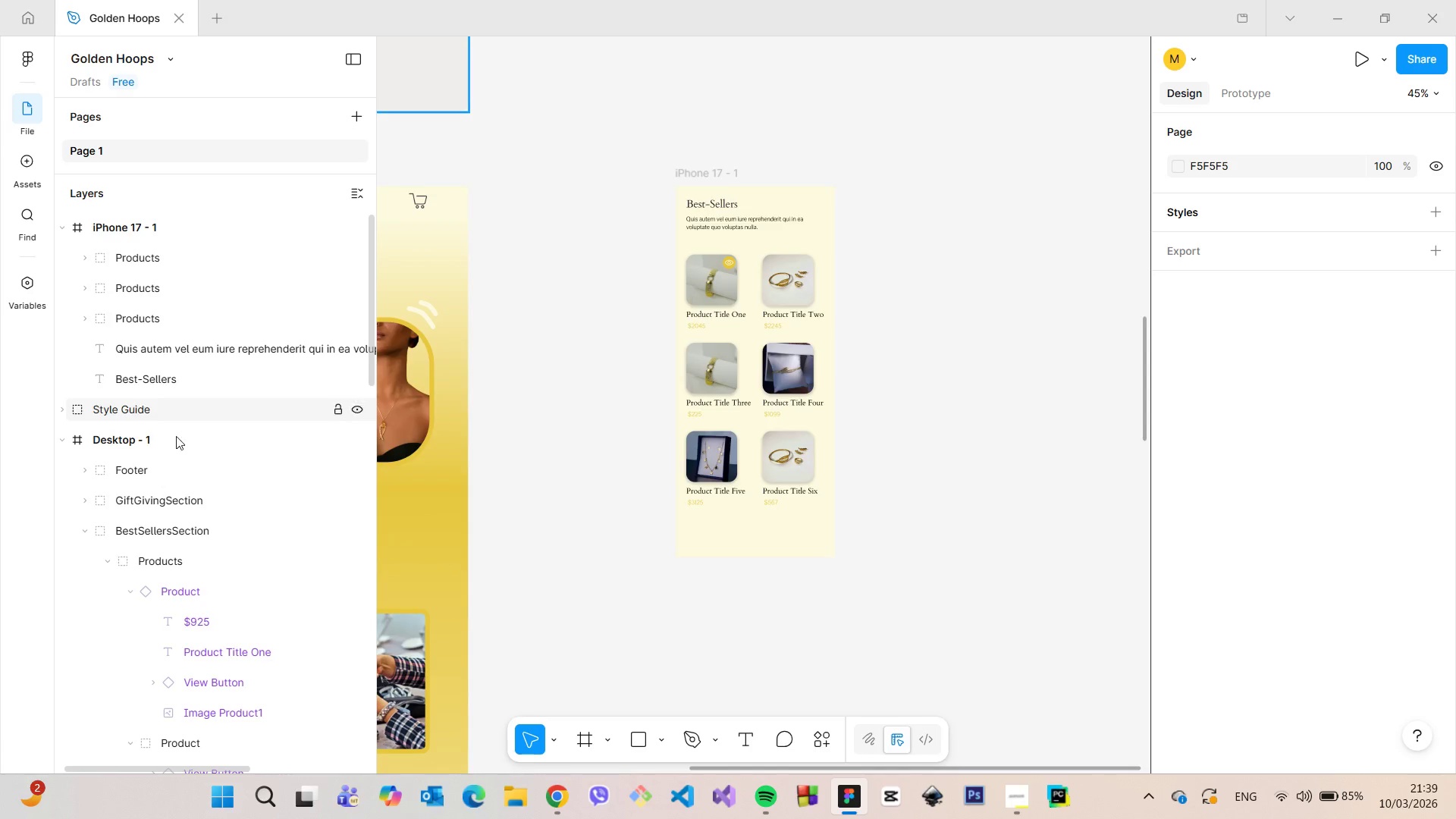 
double_click([153, 446])
 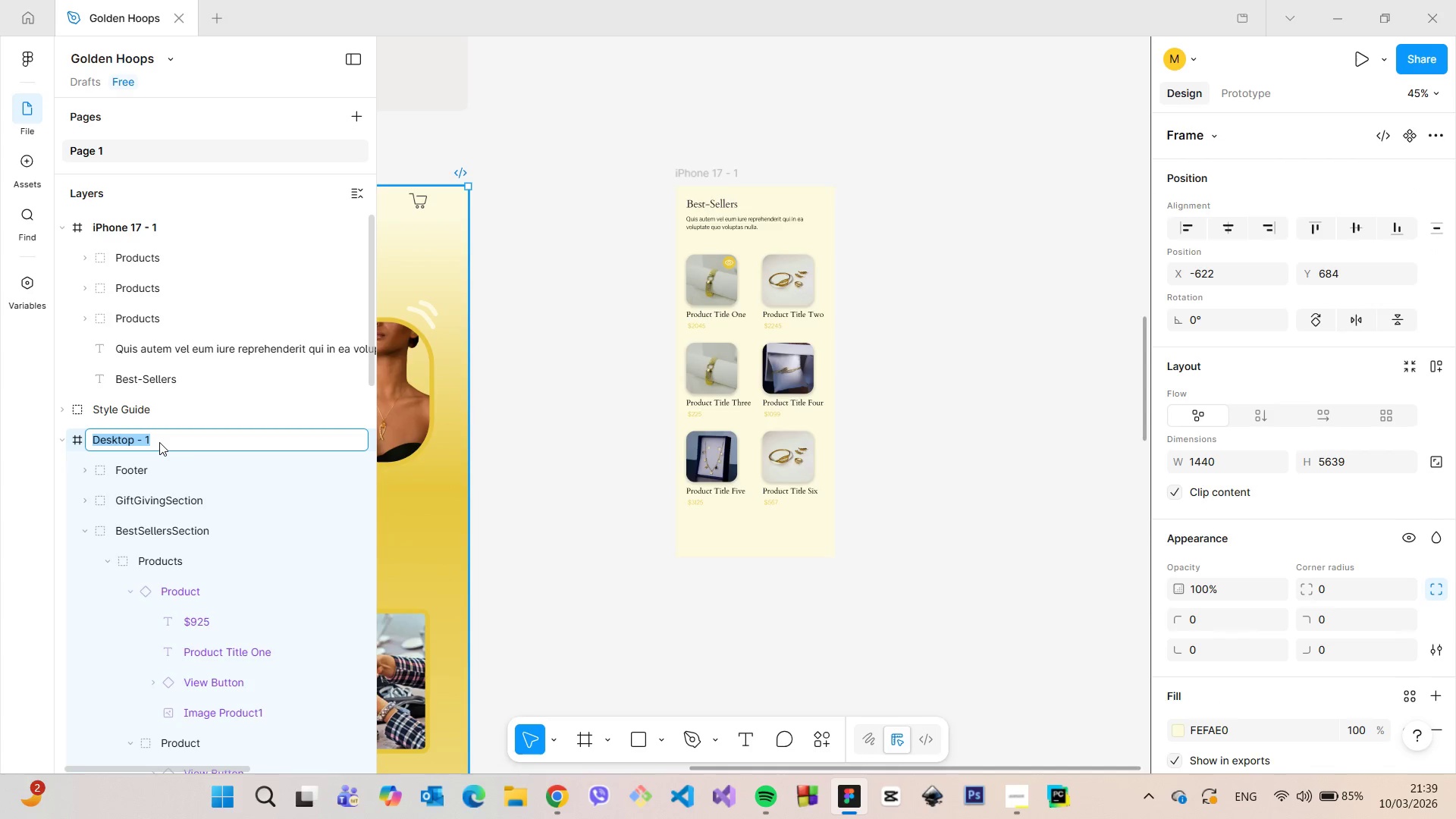 
left_click([159, 442])
 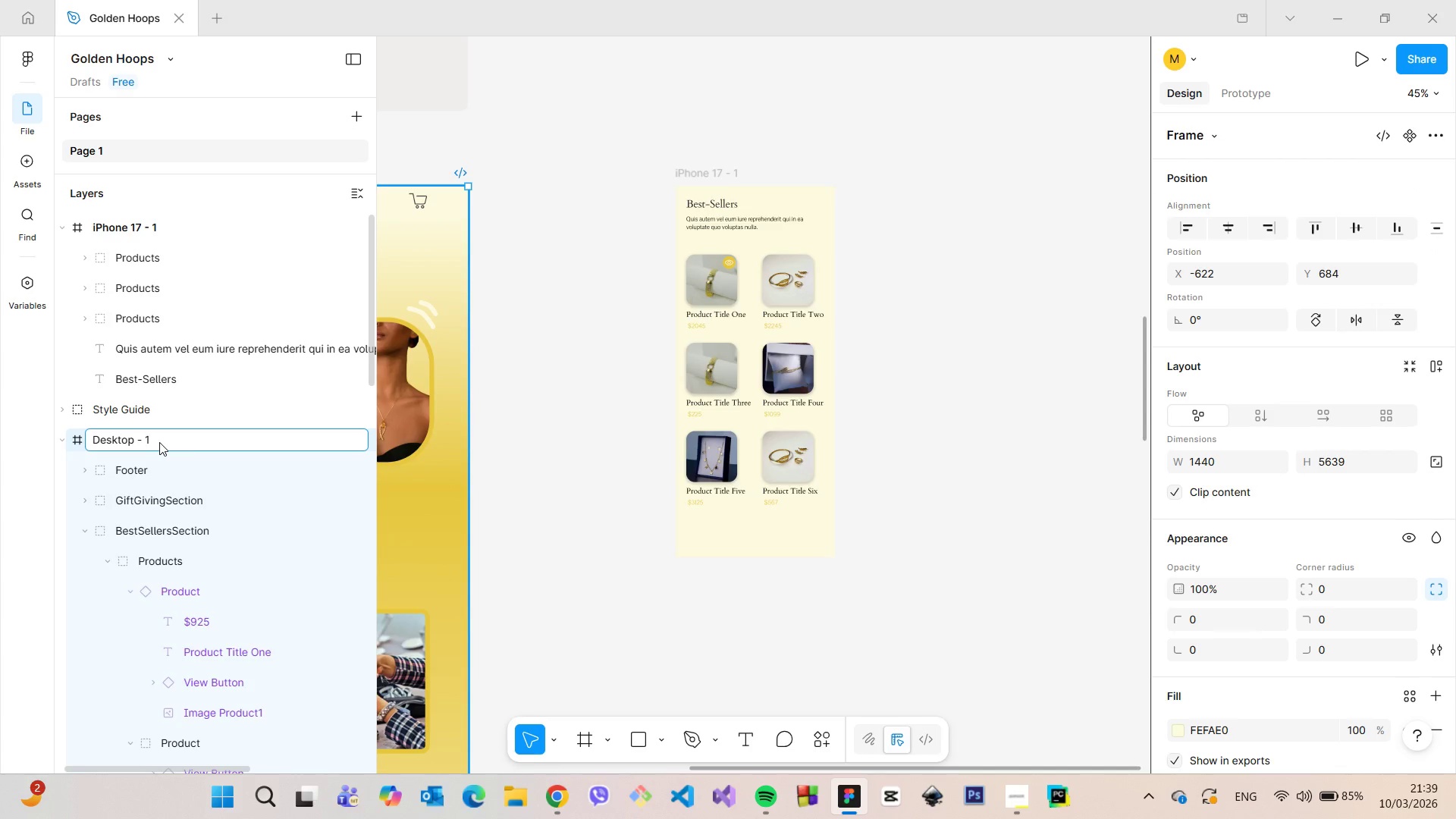 
key(Backspace)
 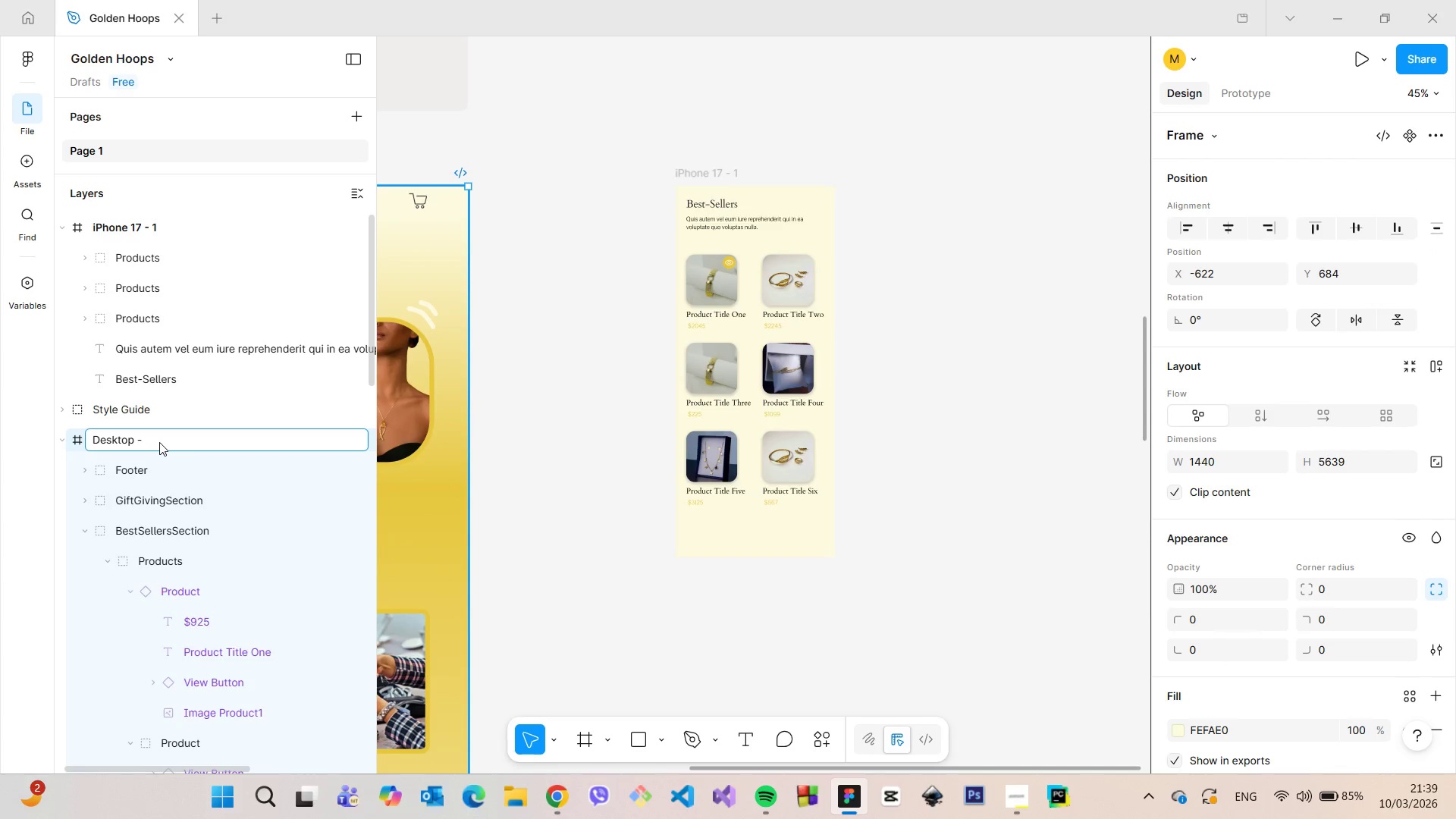 
key(Backspace)
 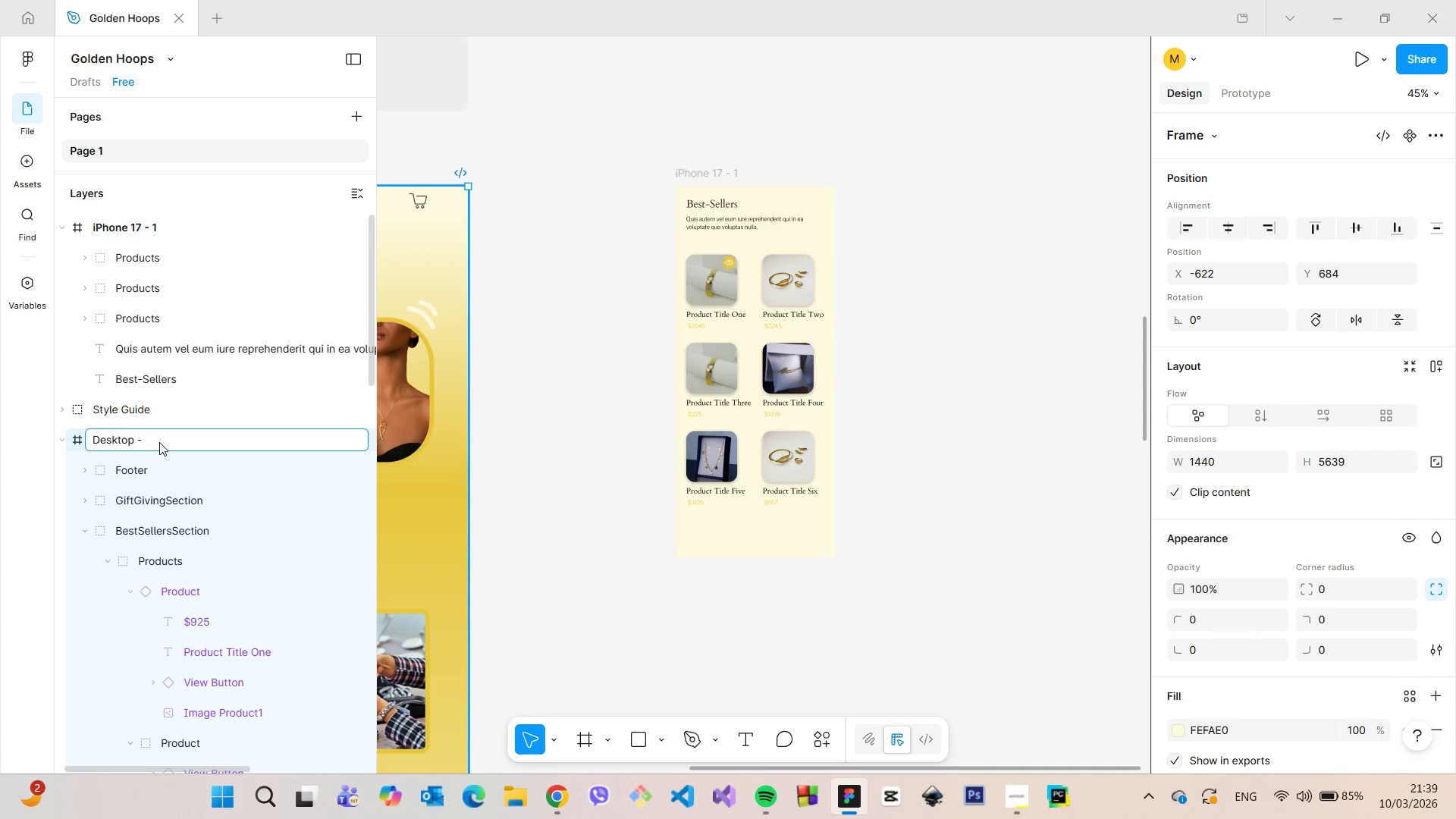 
key(Backspace)
 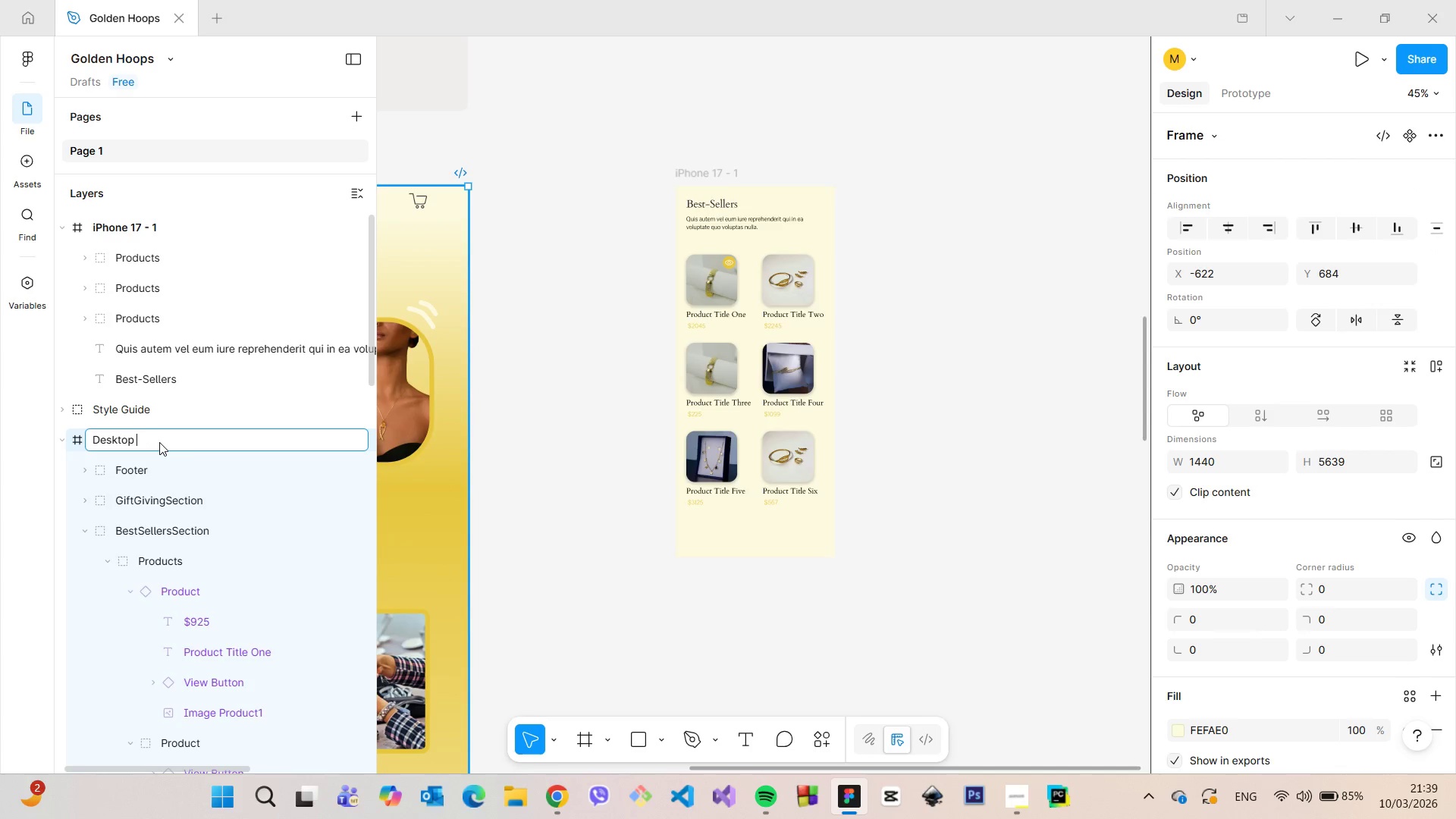 
key(Backspace)
 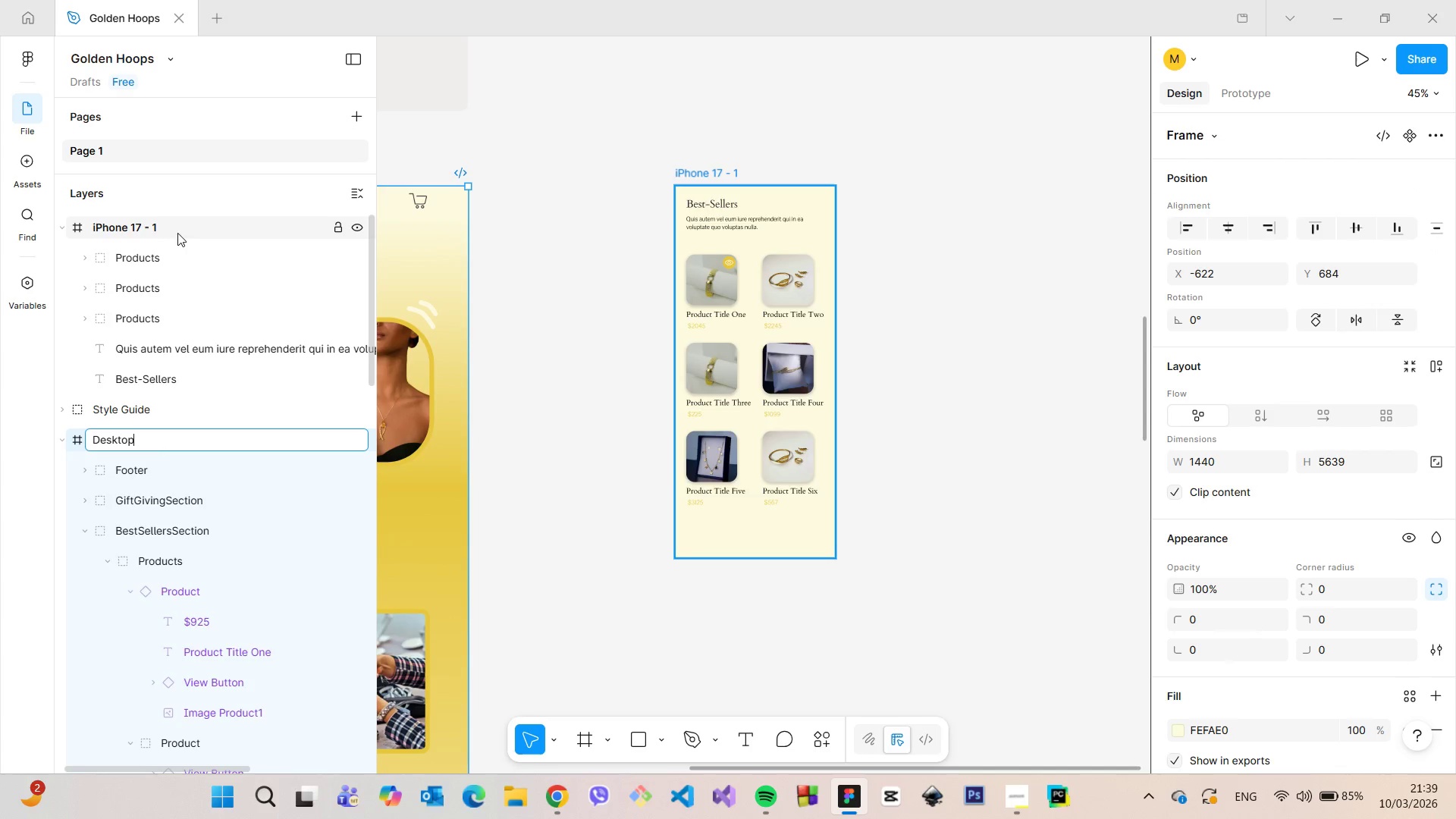 
double_click([174, 227])
 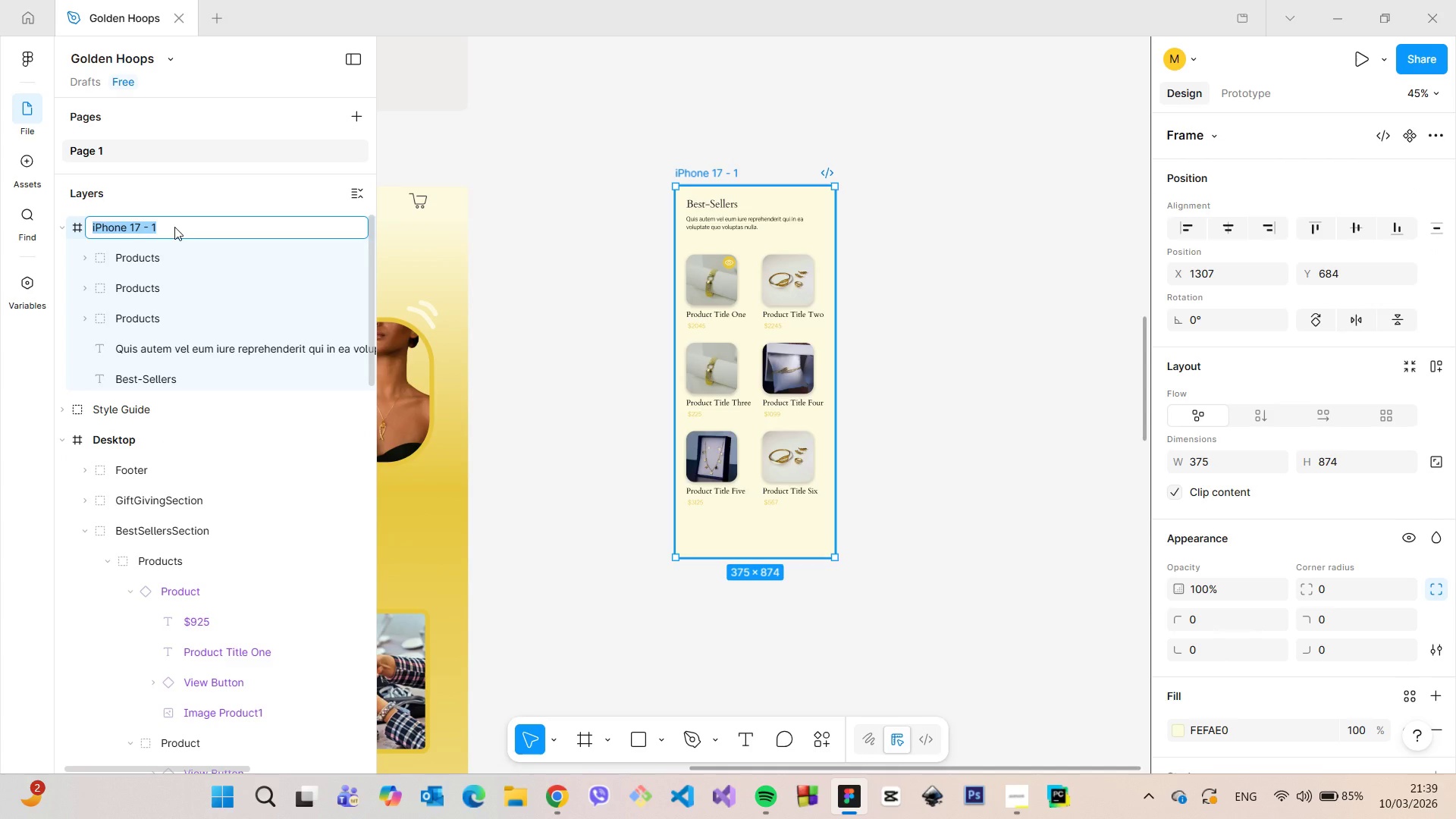 
type(Mobile)
 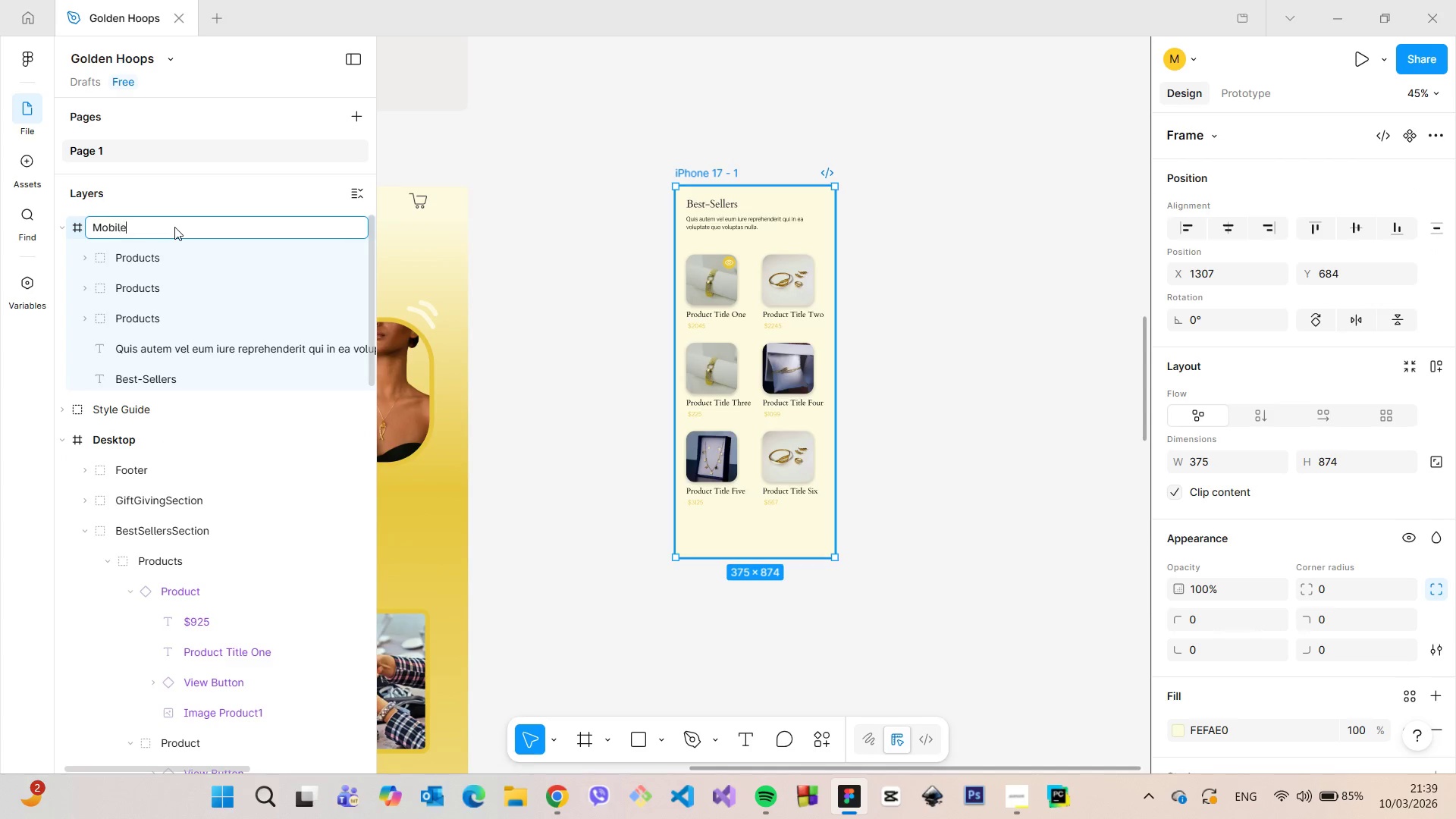 
key(Enter)
 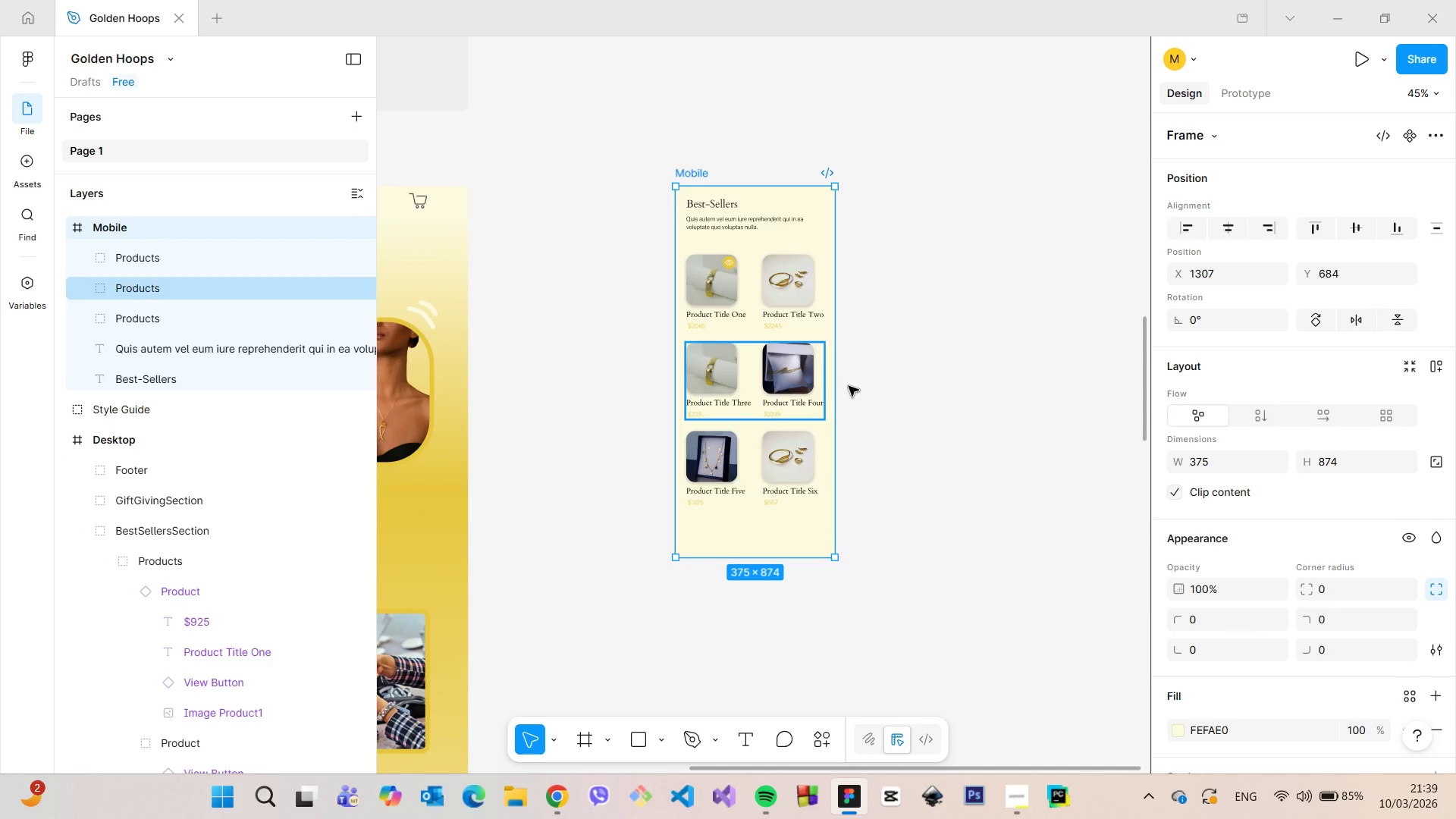 
left_click([902, 384])
 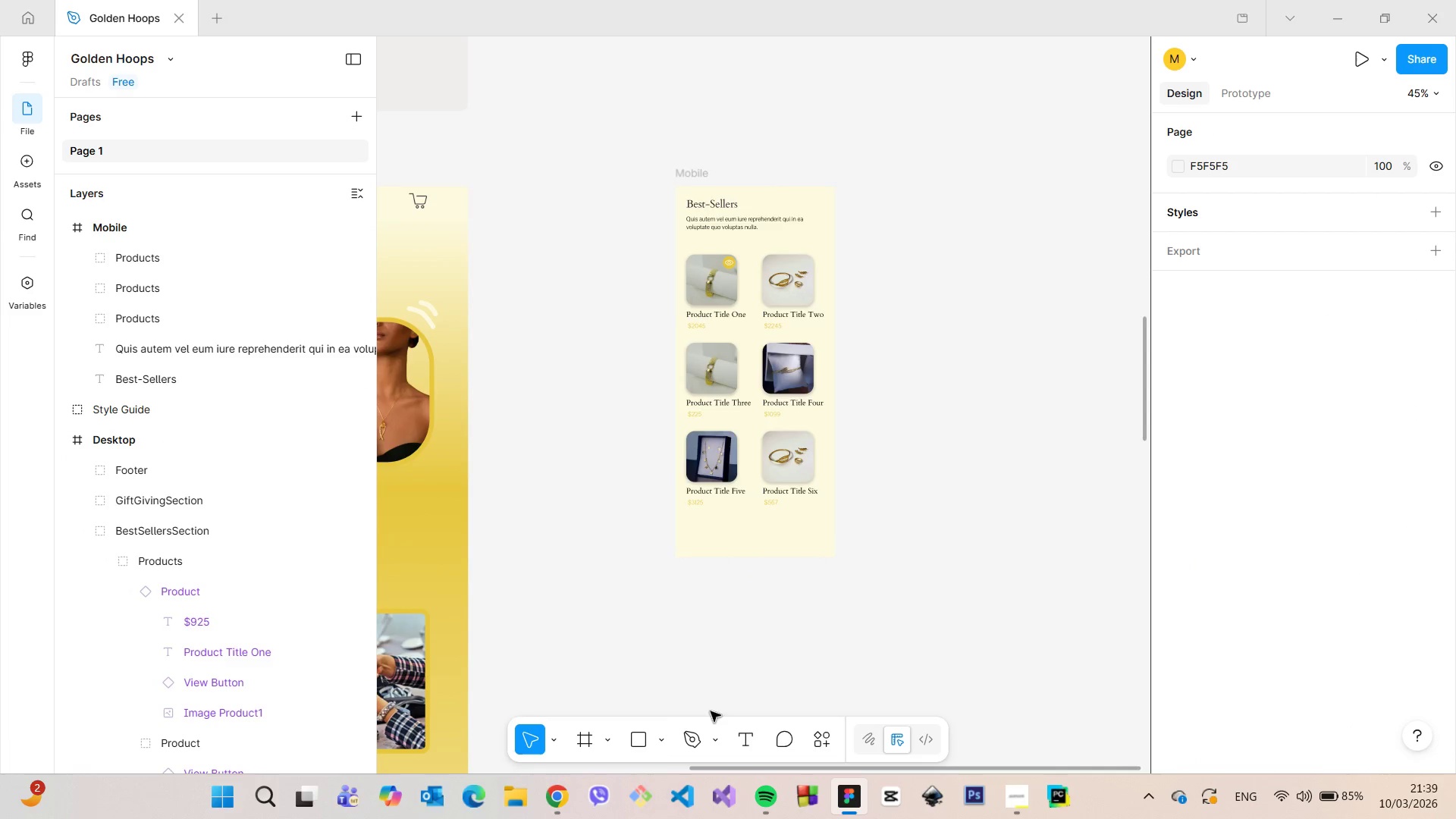 
left_click([662, 738])
 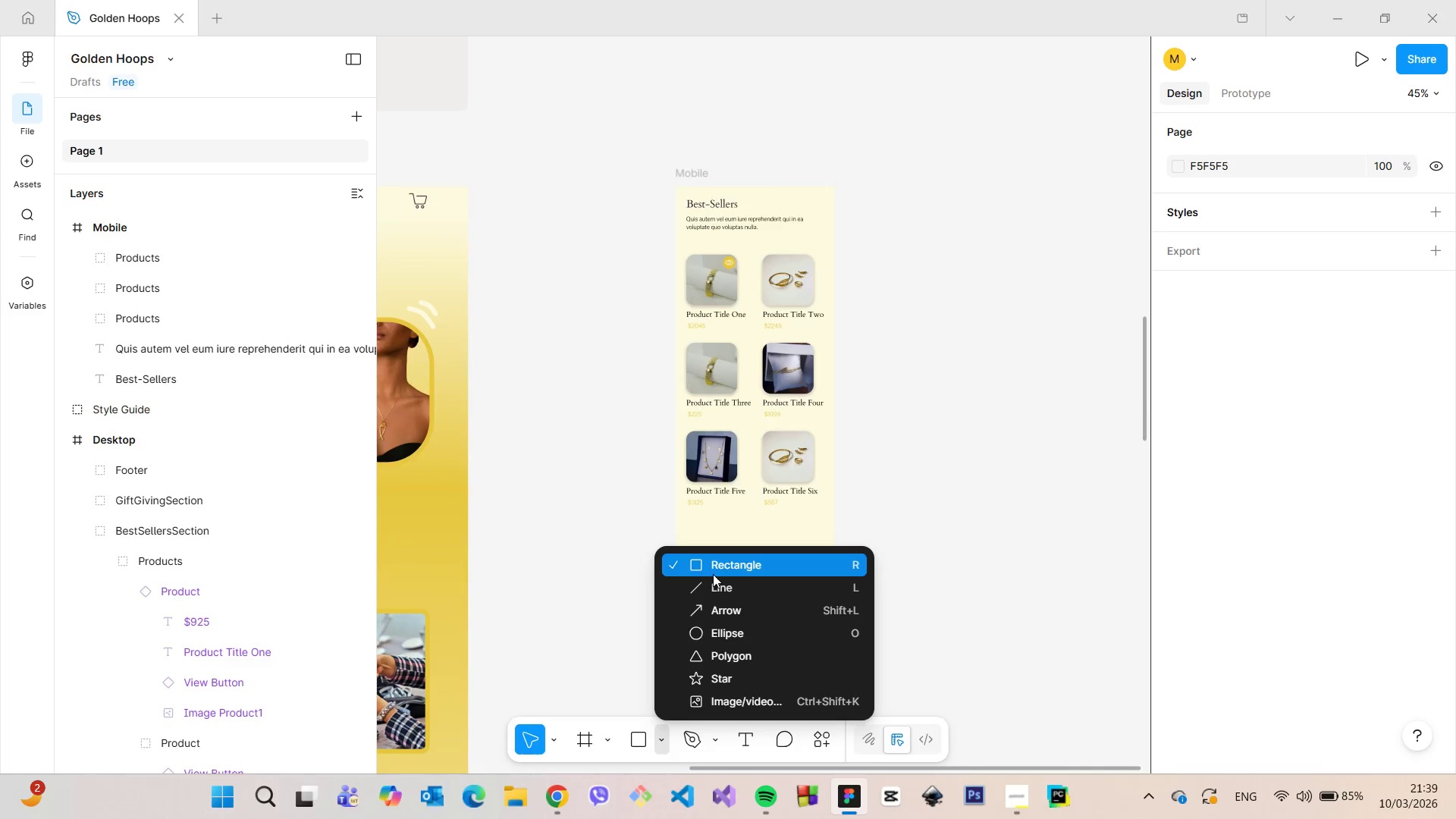 
left_click([713, 573])
 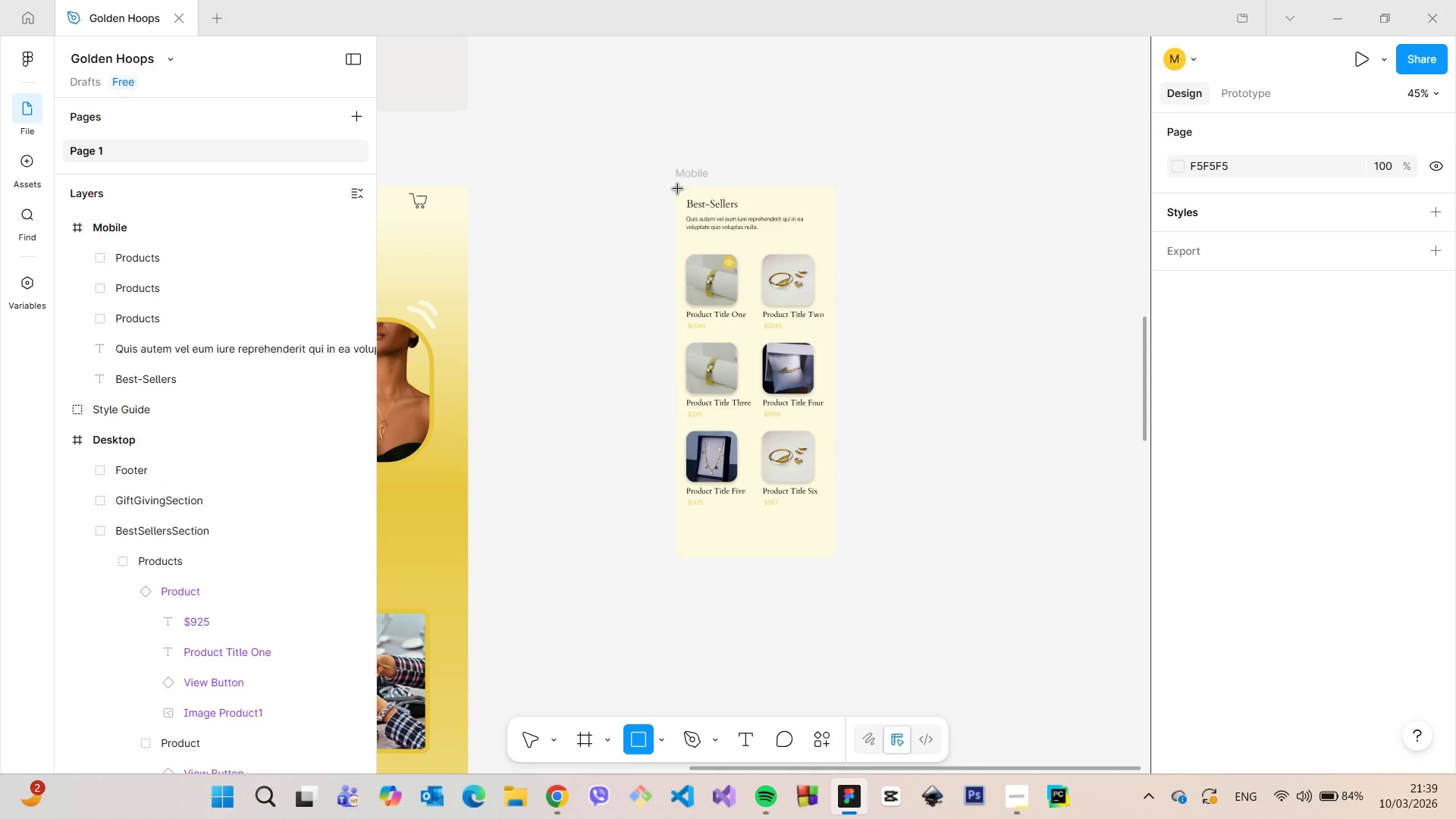 
left_click_drag(start_coordinate=[676, 189], to_coordinate=[833, 243])
 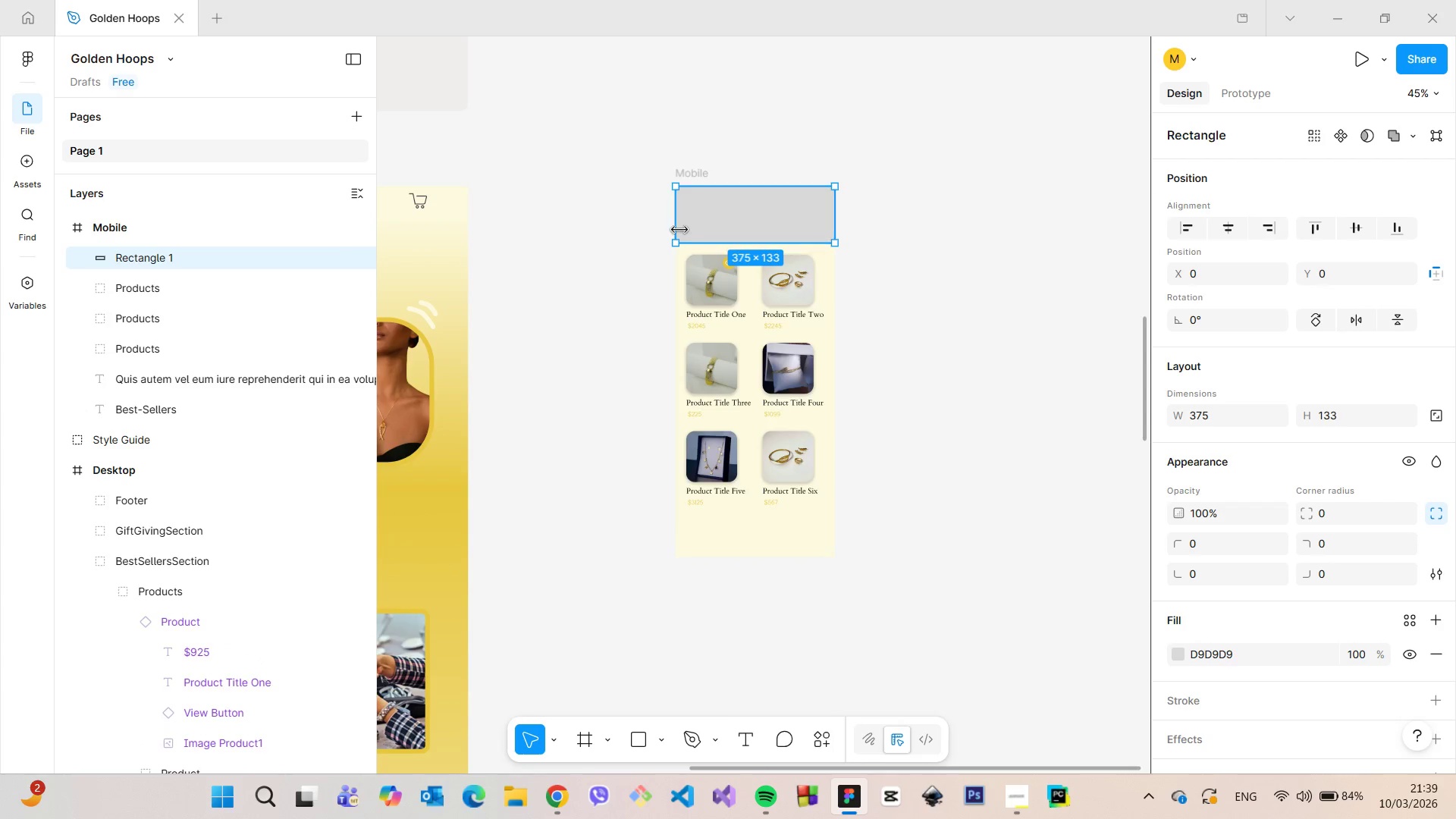 
left_click_drag(start_coordinate=[678, 228], to_coordinate=[676, 222])
 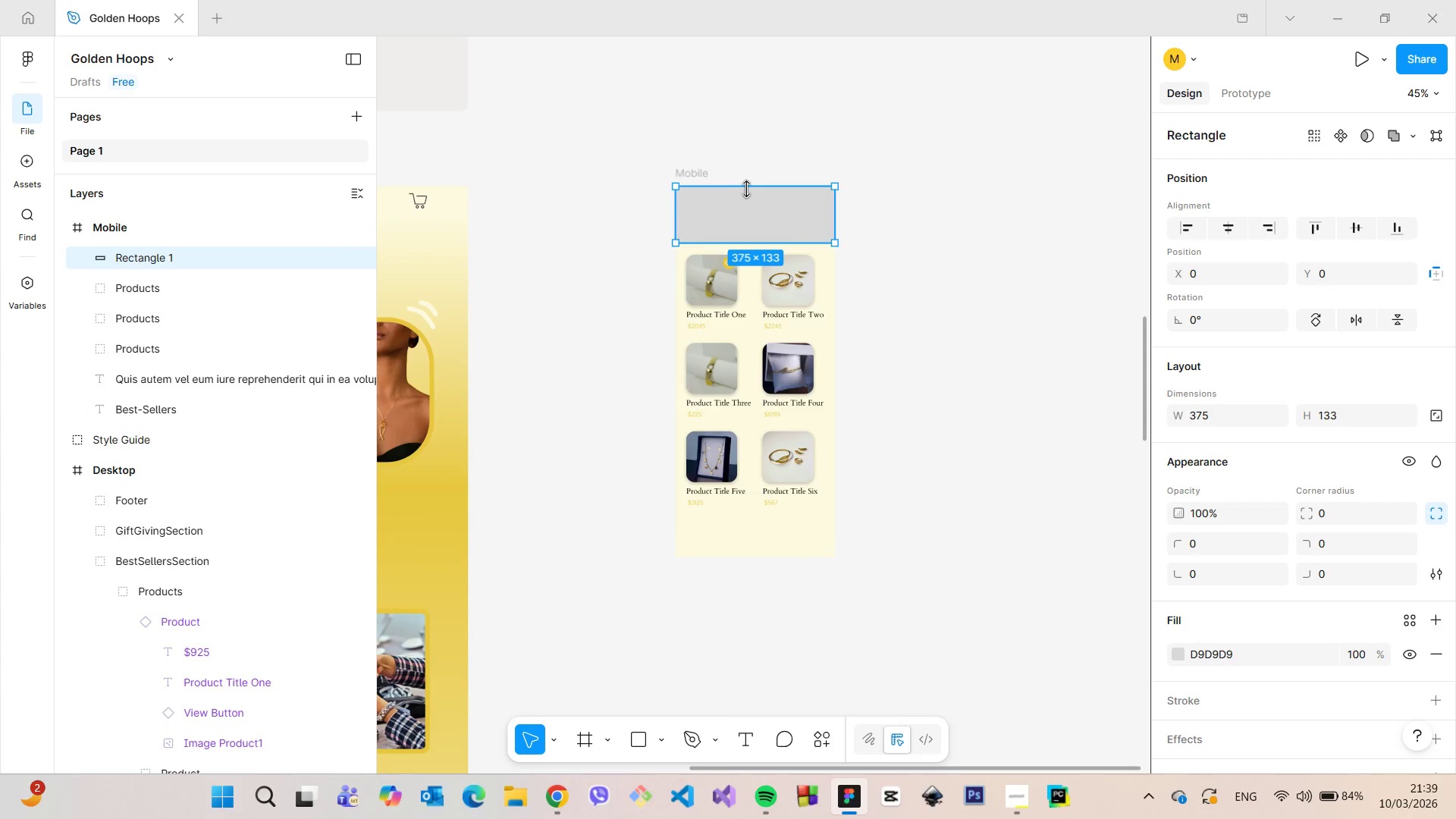 
left_click_drag(start_coordinate=[747, 189], to_coordinate=[752, 187])
 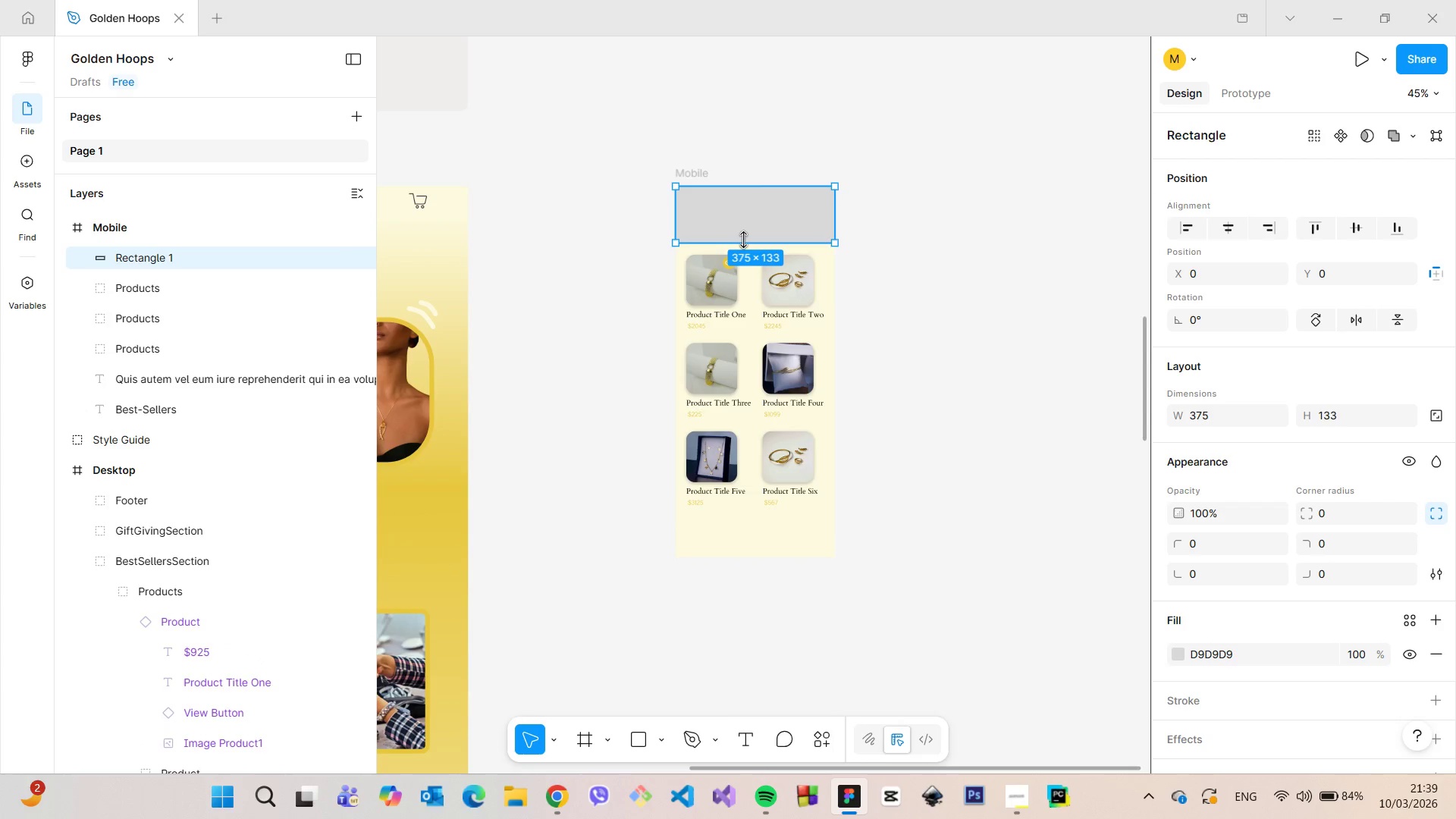 
left_click_drag(start_coordinate=[743, 240], to_coordinate=[752, 527])
 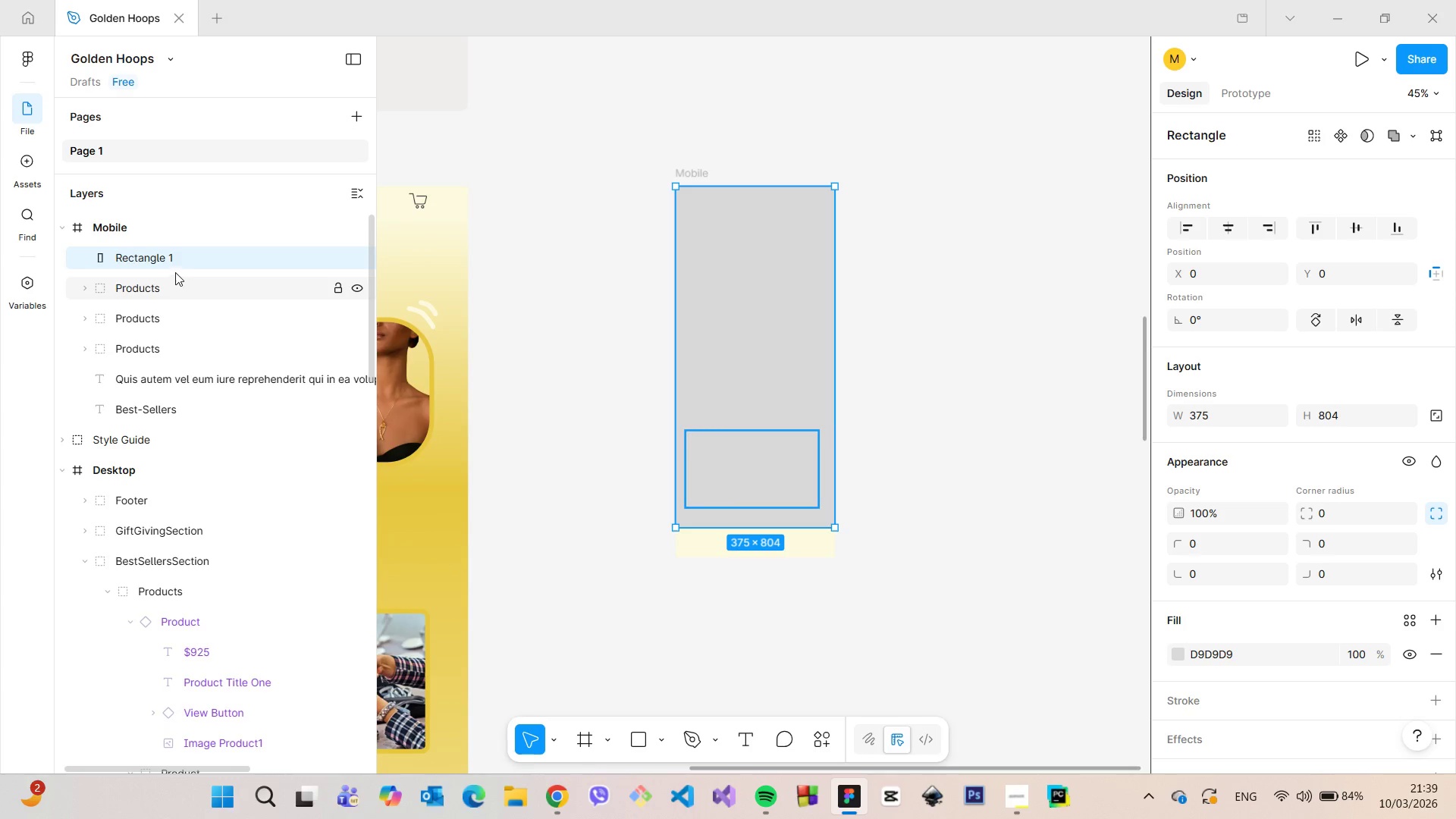 
left_click_drag(start_coordinate=[169, 262], to_coordinate=[179, 413])
 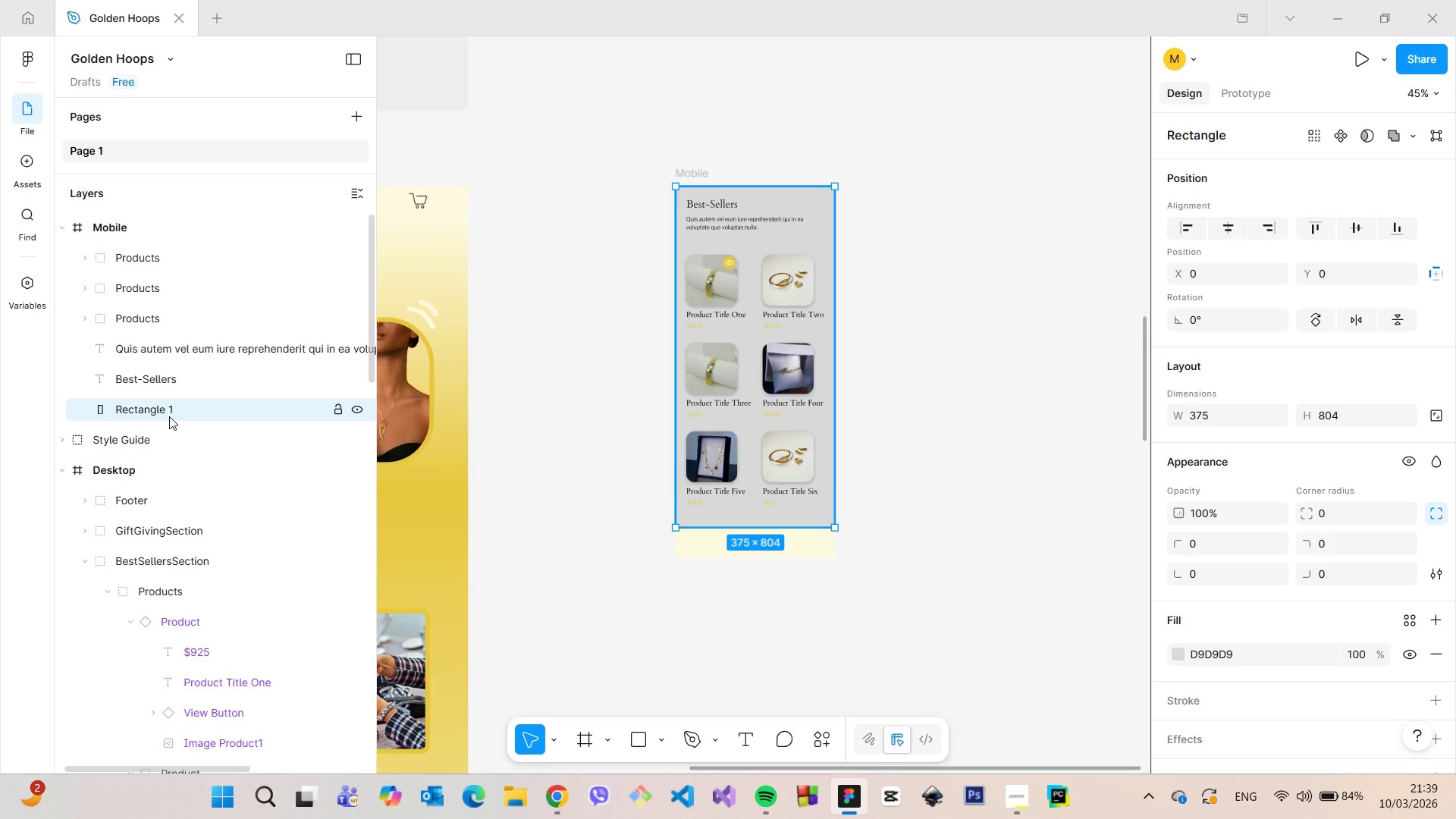 
double_click([169, 416])
 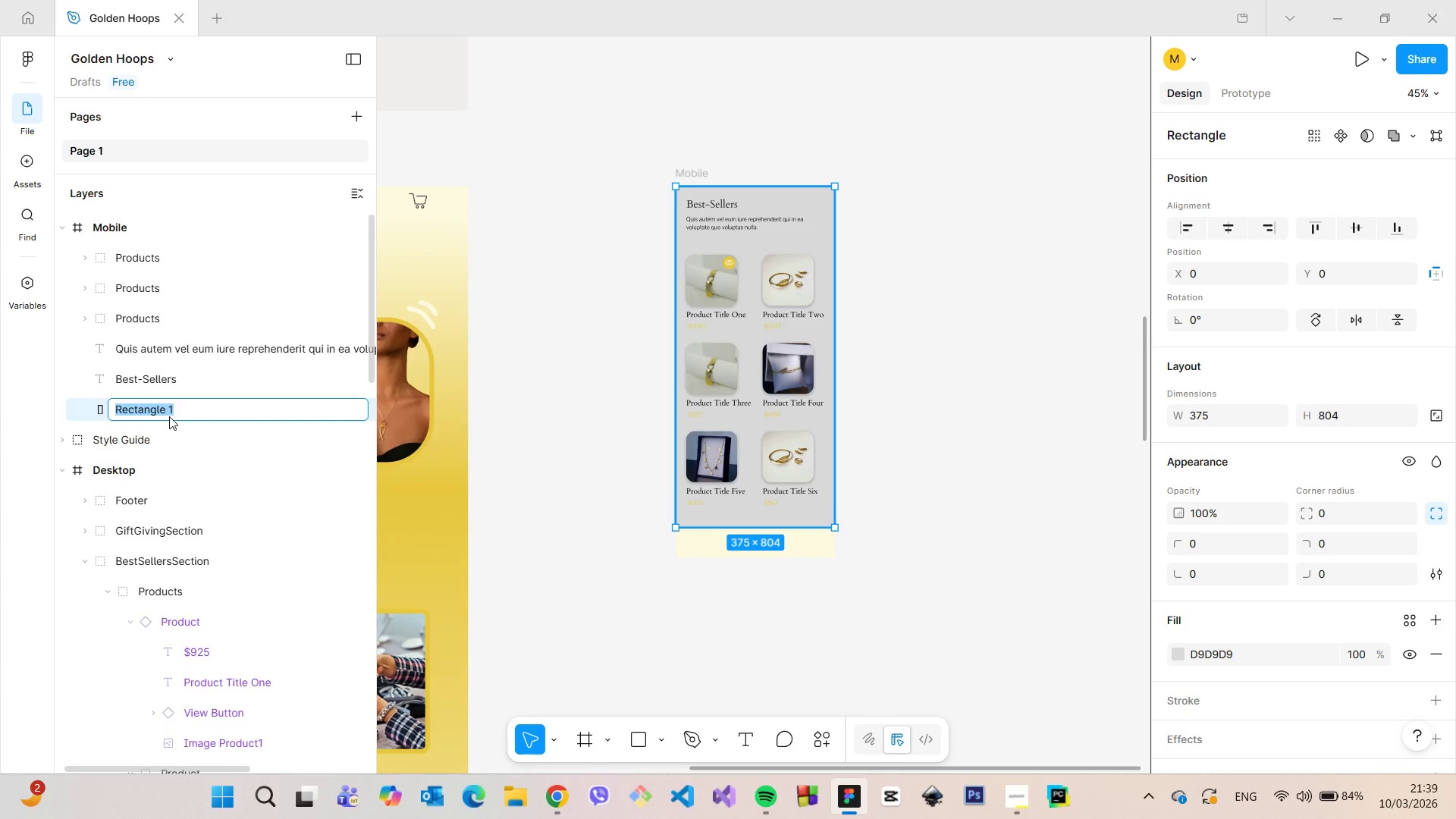 
type(BestSellers Base)
 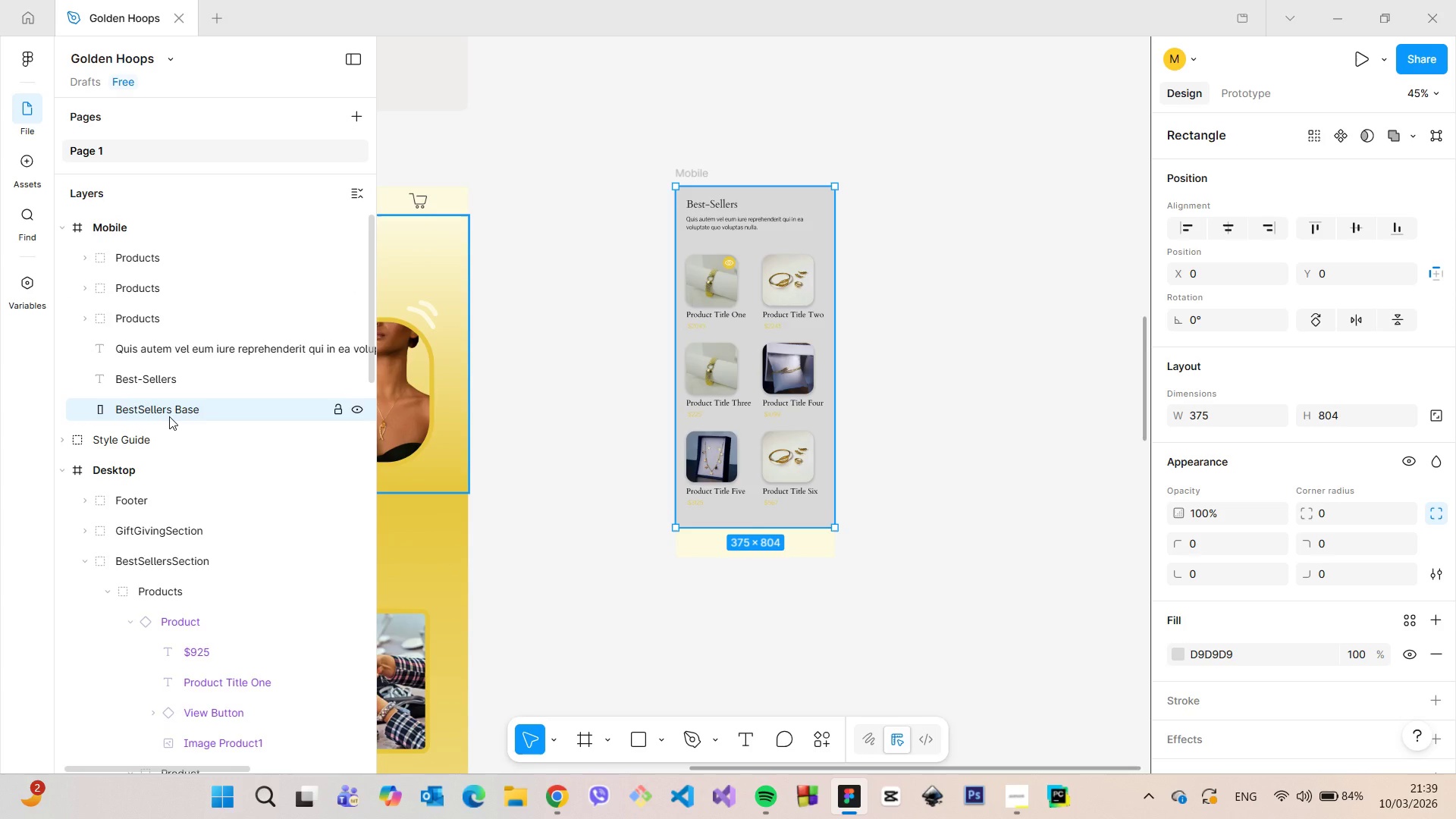 
 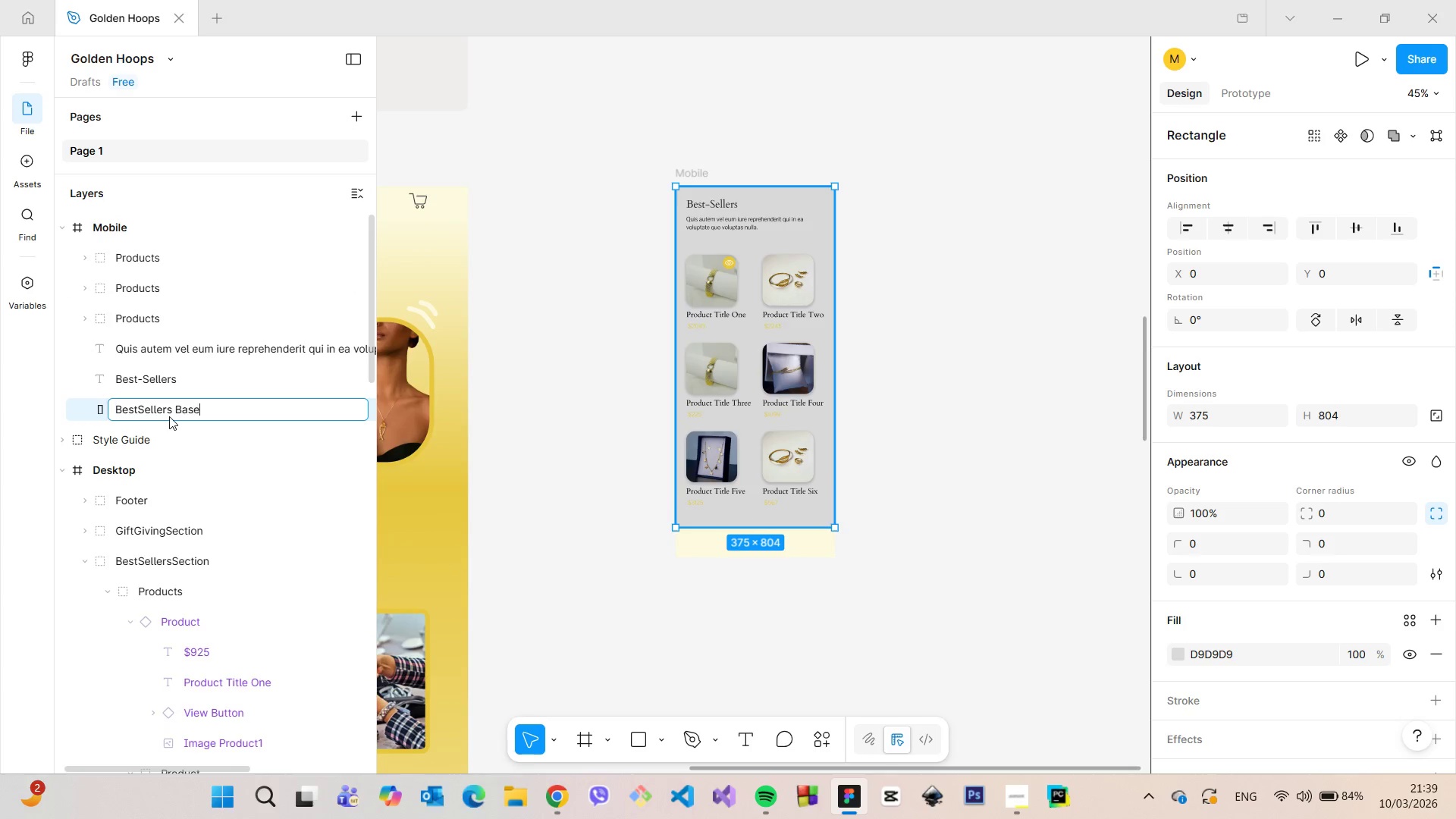 
key(Enter)
 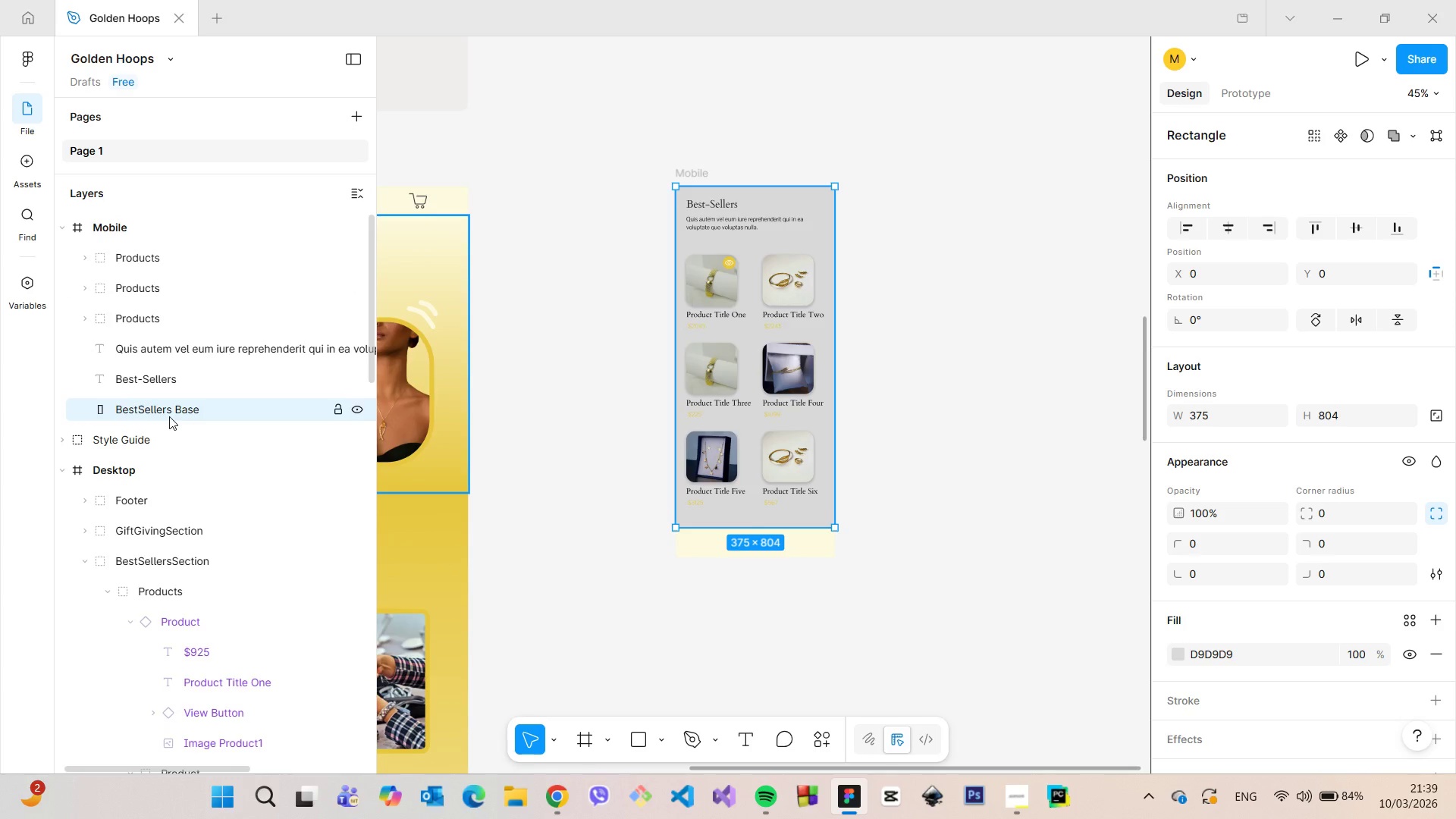 
hold_key(key=ShiftLeft, duration=1.5)
scroll: coordinate [175, 290], scroll_direction: up, amount: 3.0
 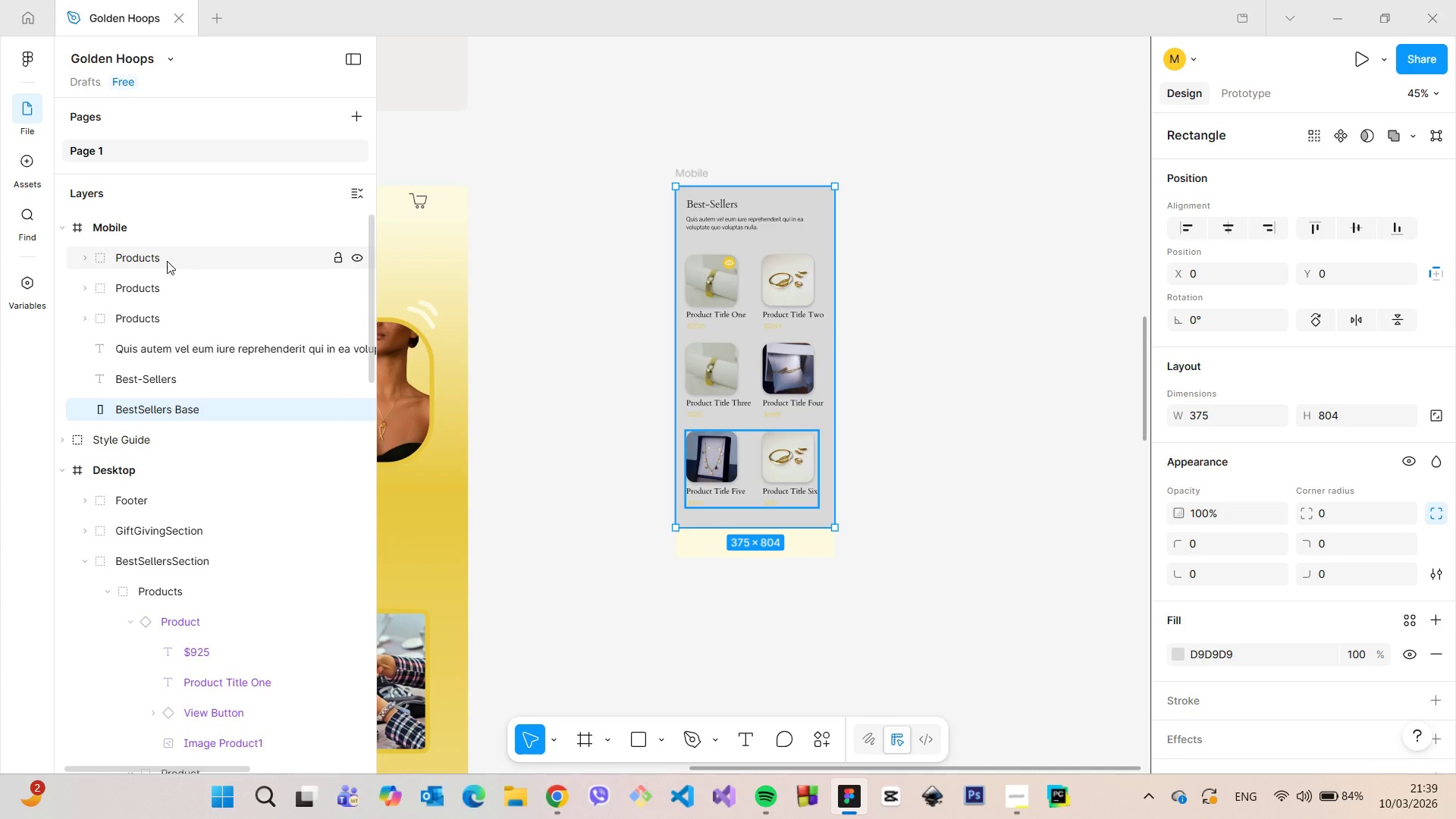 
left_click([167, 261])
 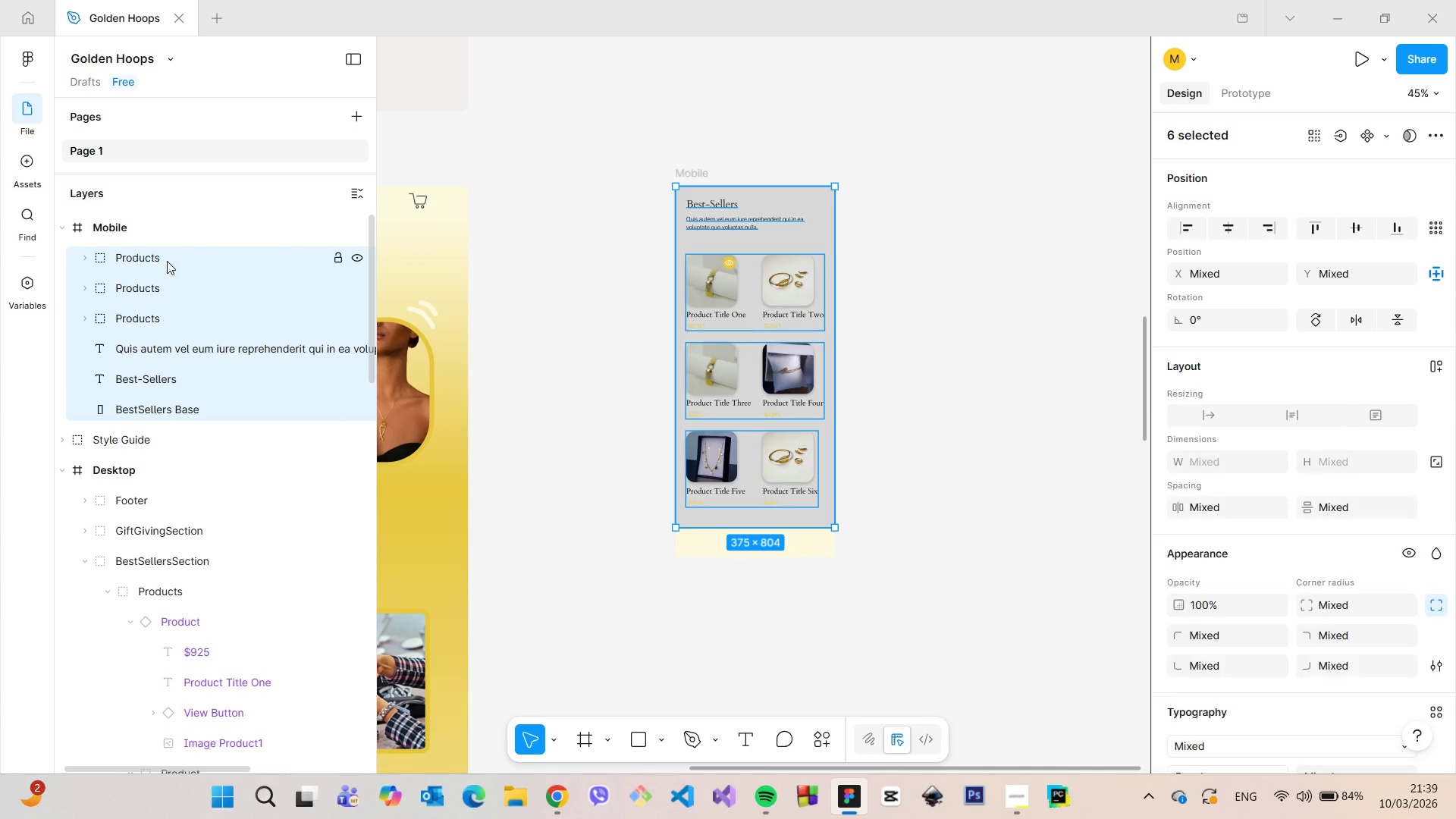 
key(Shift+ShiftLeft)
 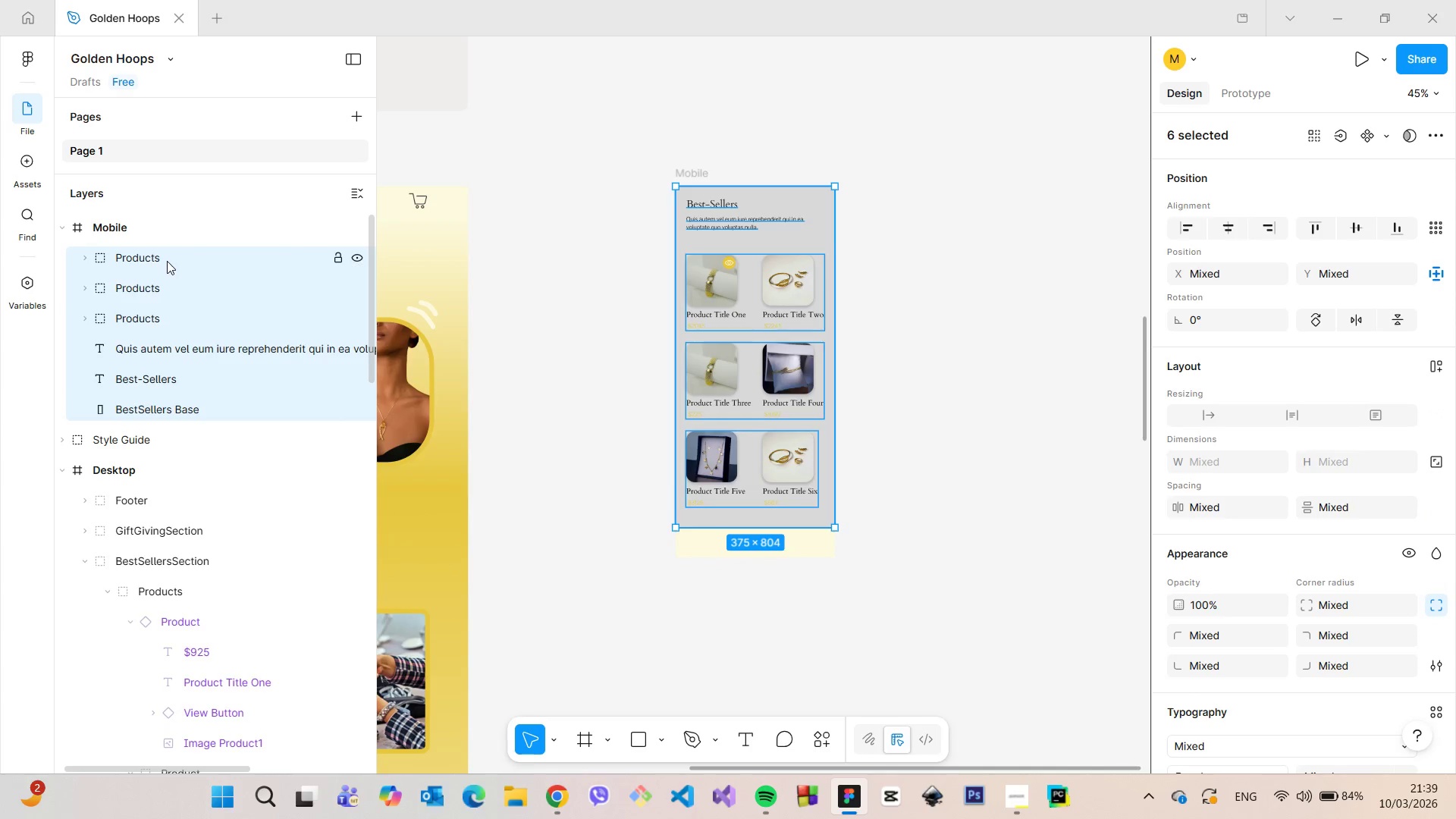 
key(Shift+ShiftLeft)
 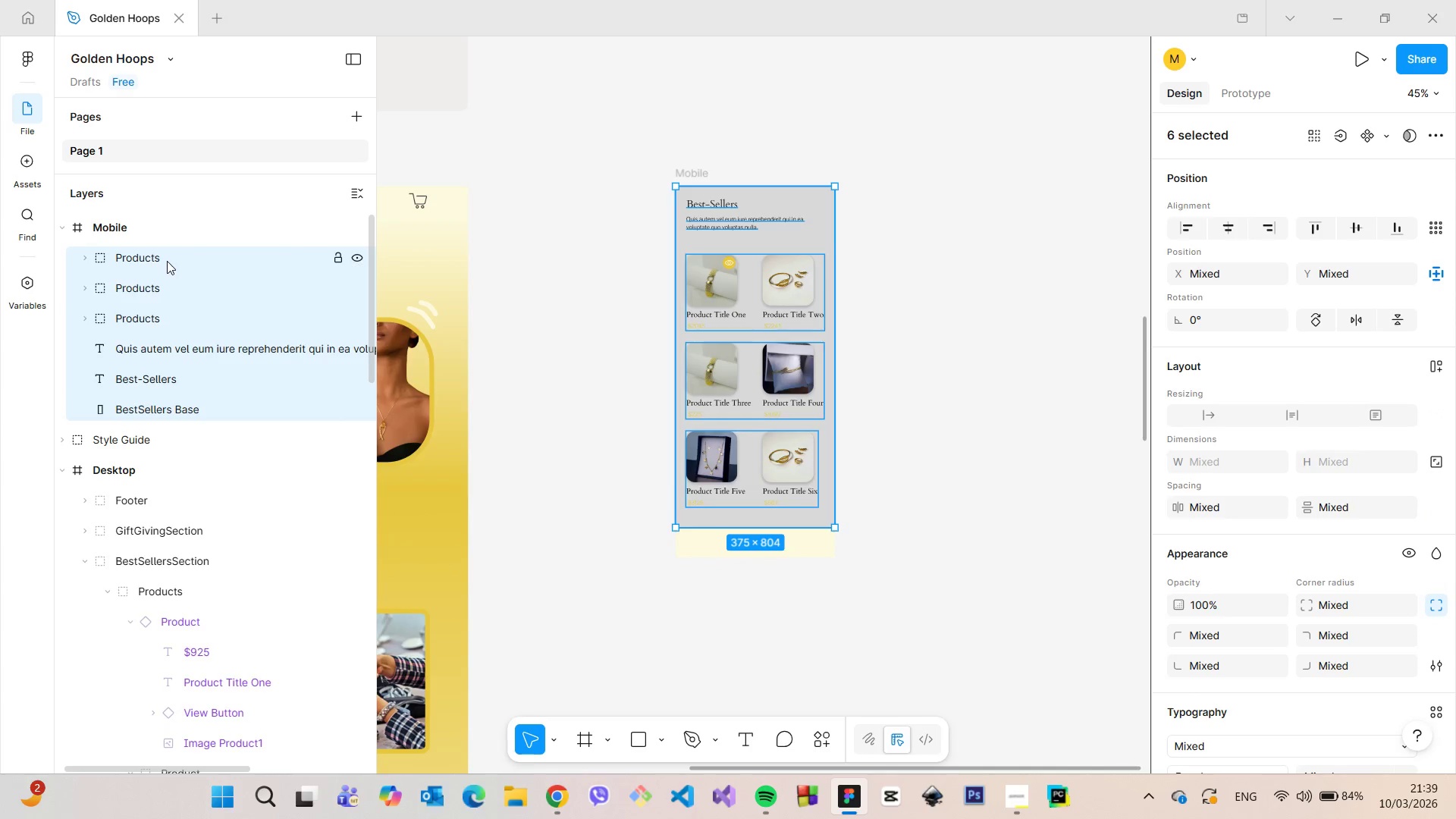 
key(Shift+ShiftLeft)
 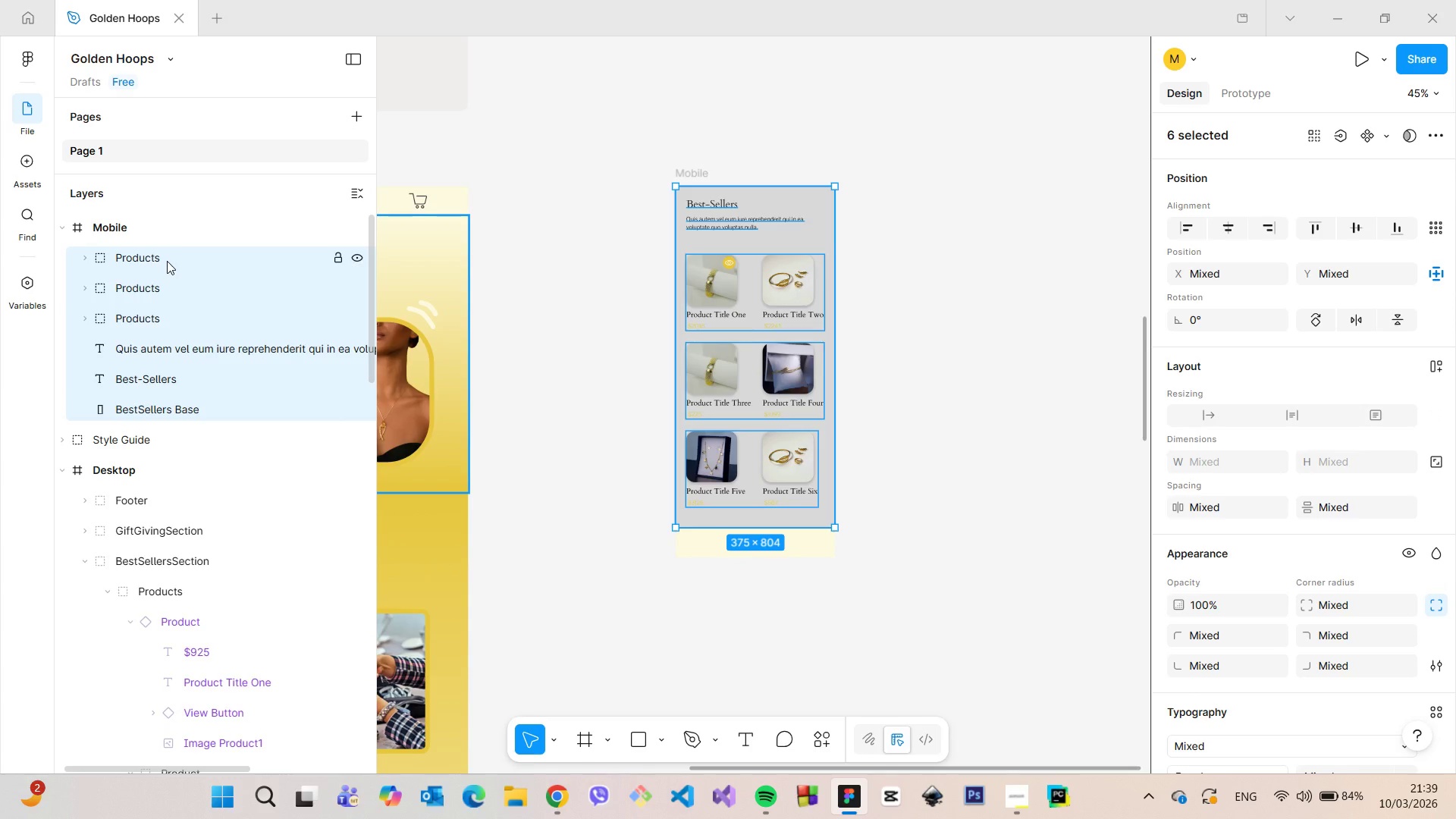 
right_click([167, 261])
 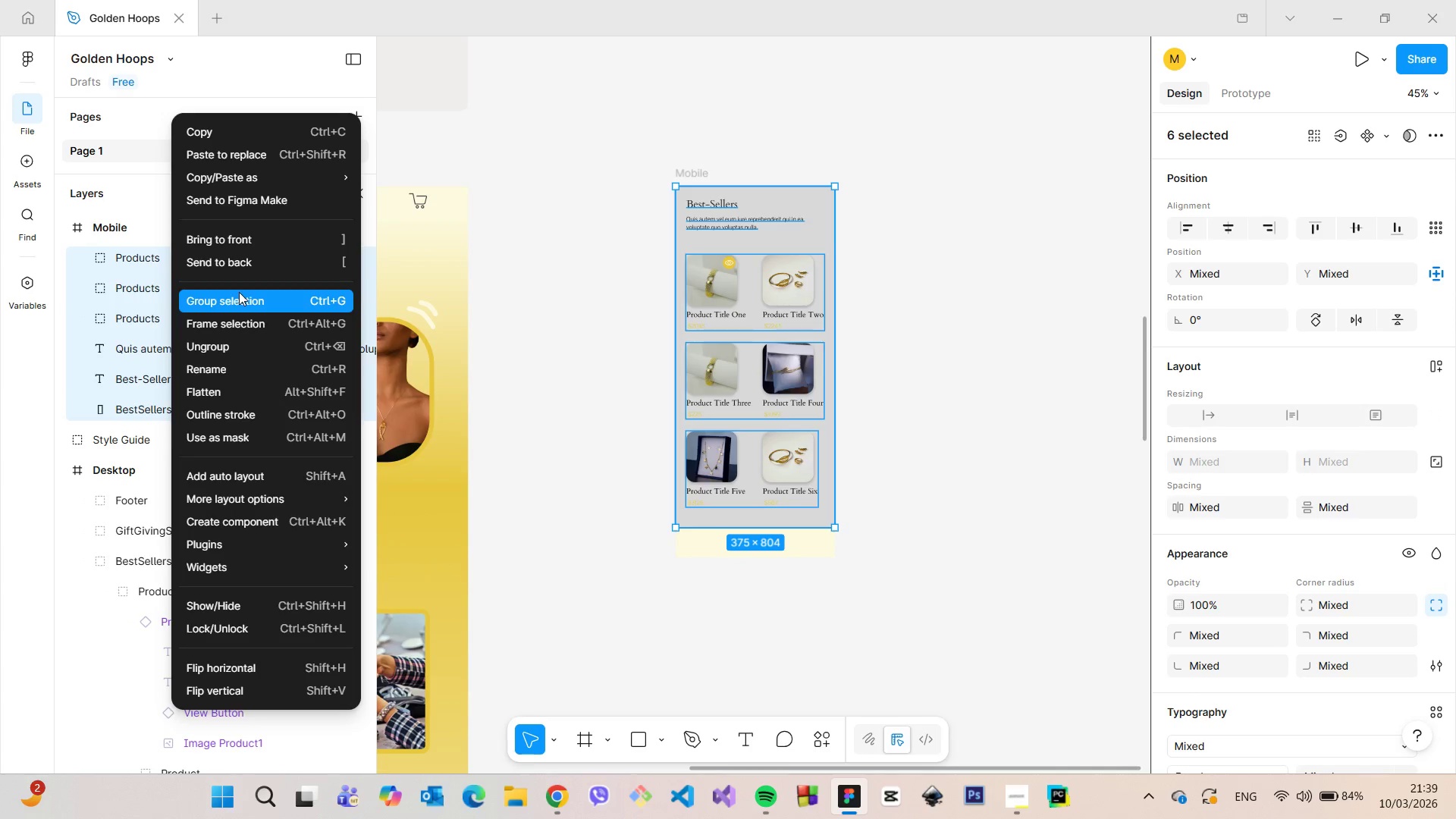 
left_click([239, 297])
 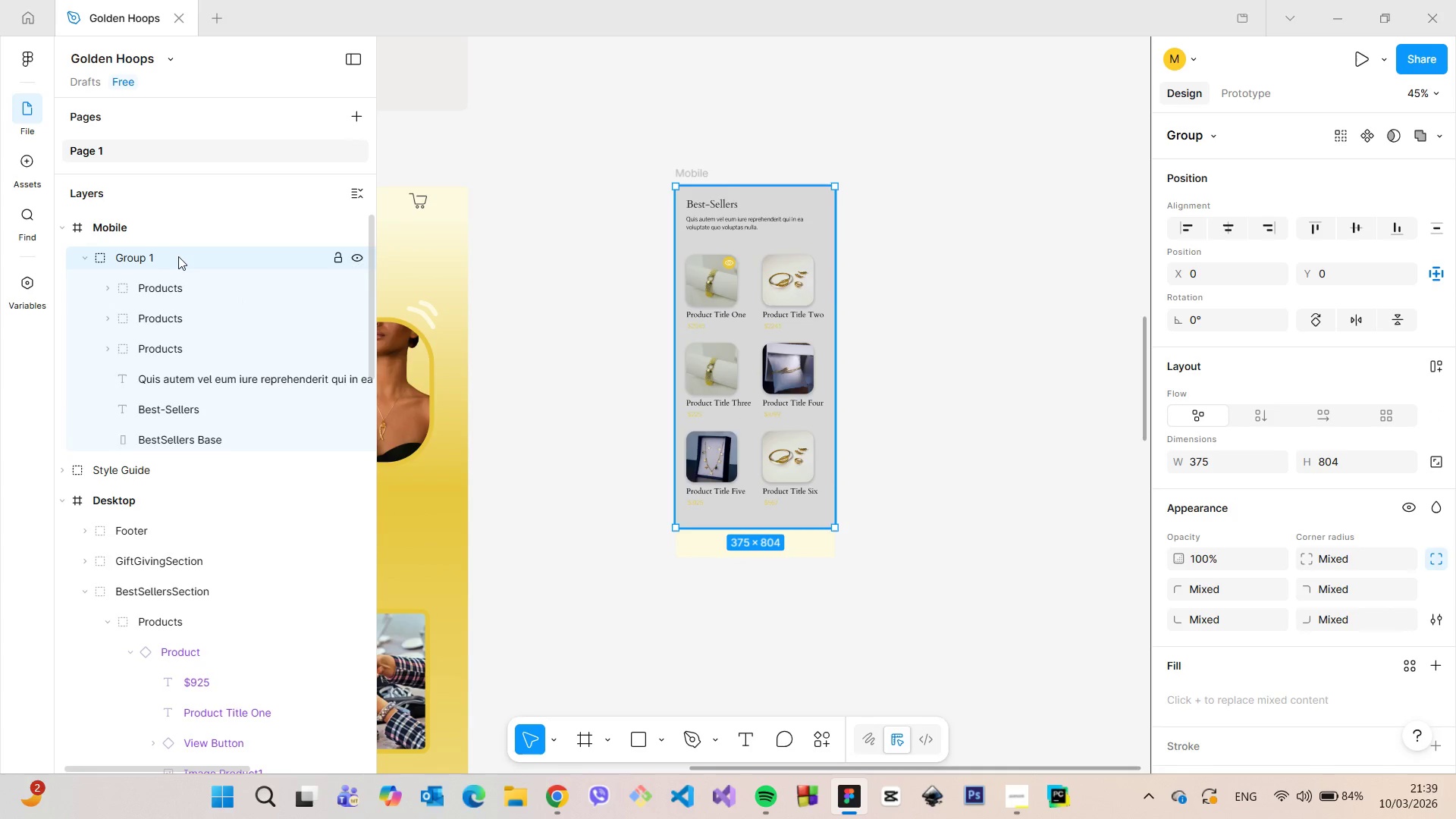 
double_click([178, 256])
 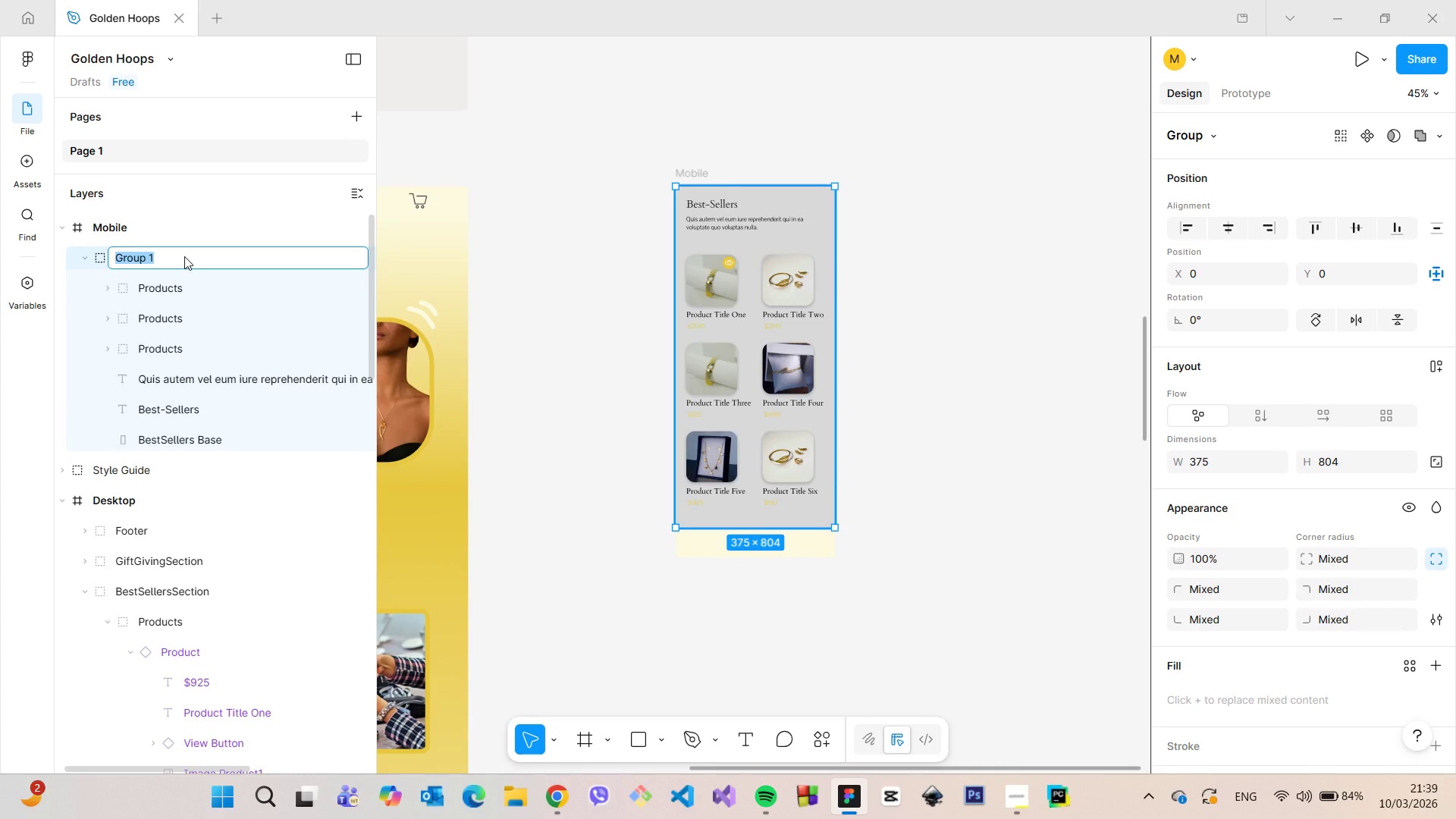 
type(BestSellersSection Moi)
key(Backspace)
type(bile)
 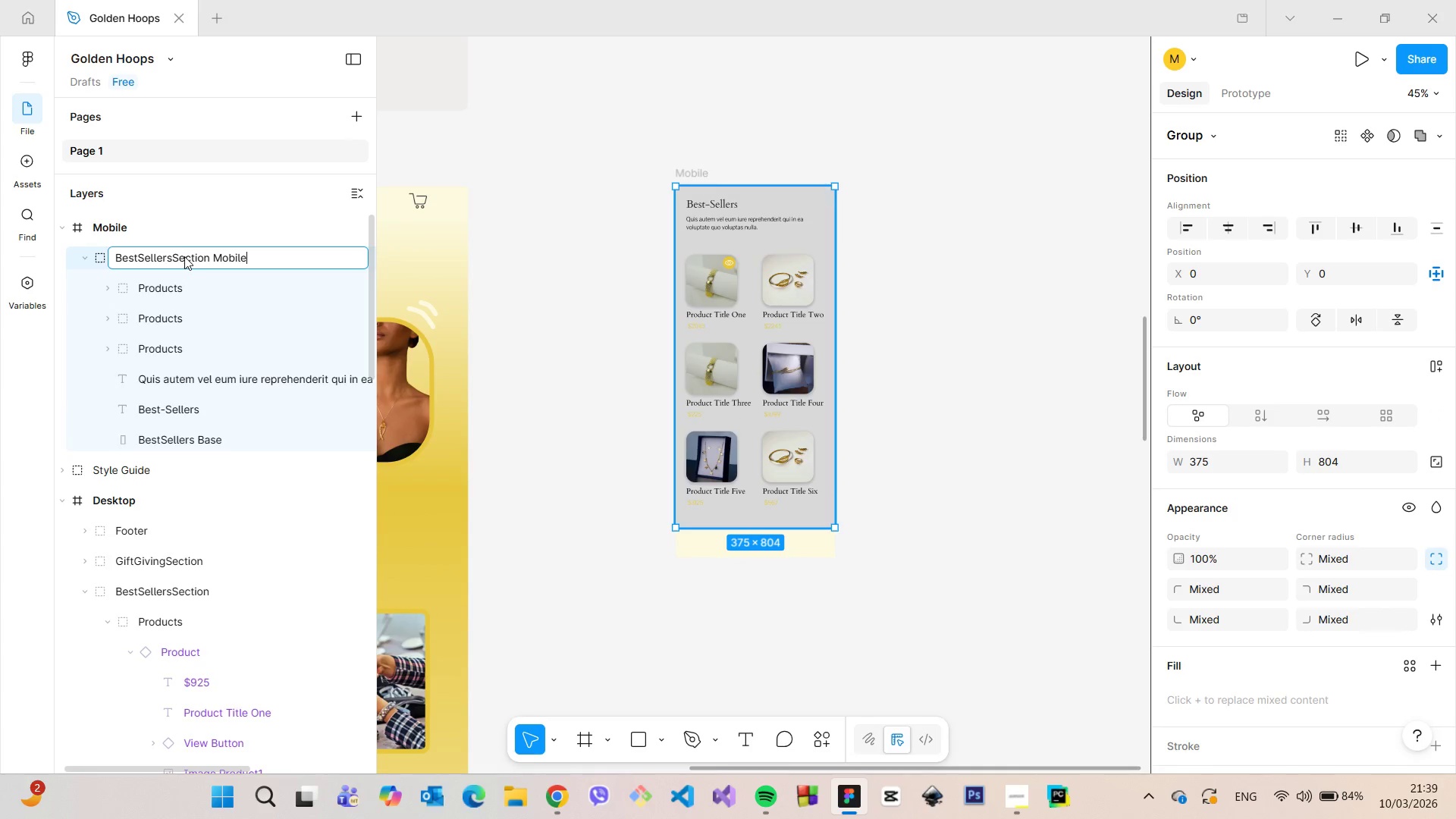 
key(Enter)
 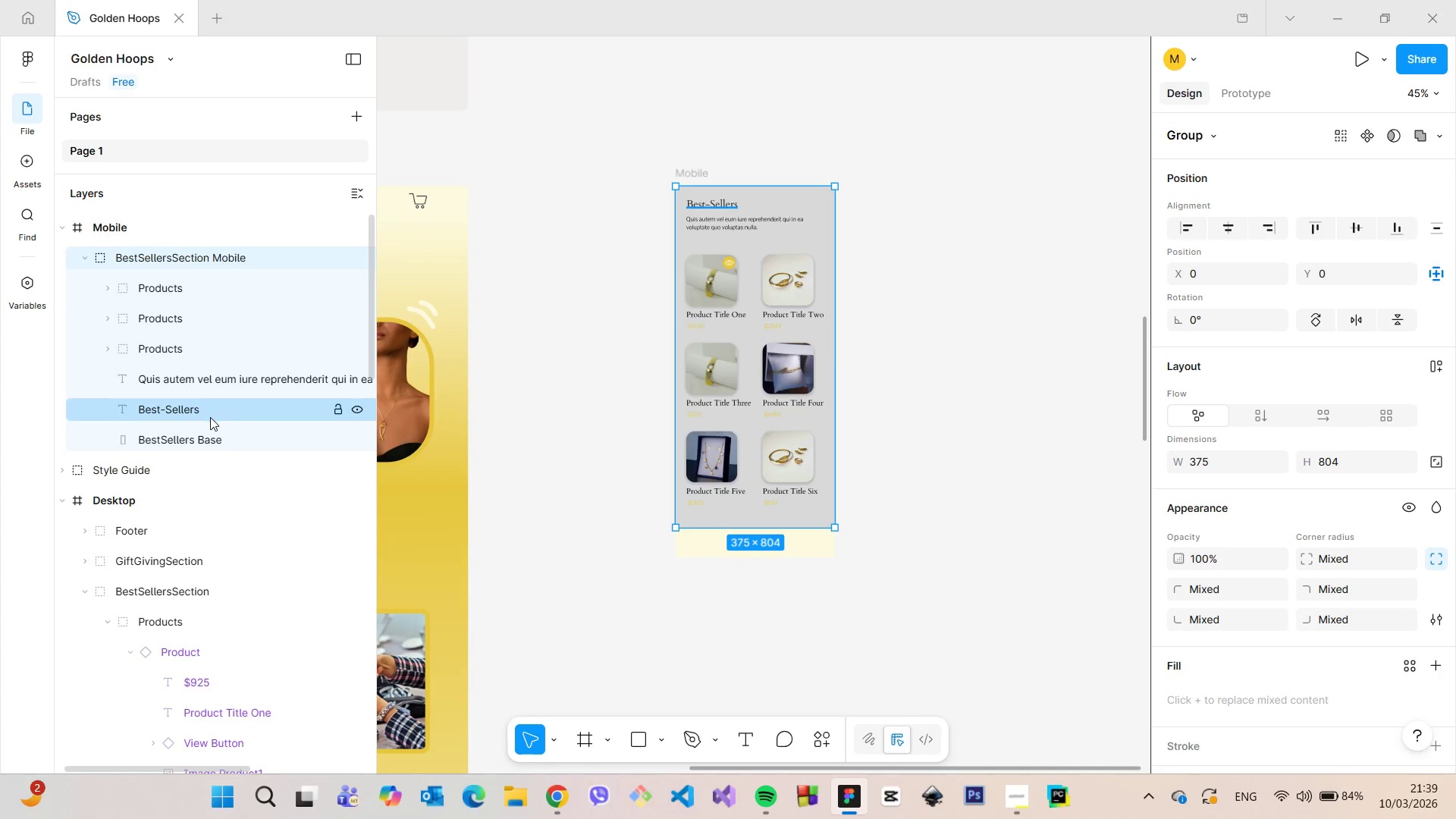 
left_click([209, 435])
 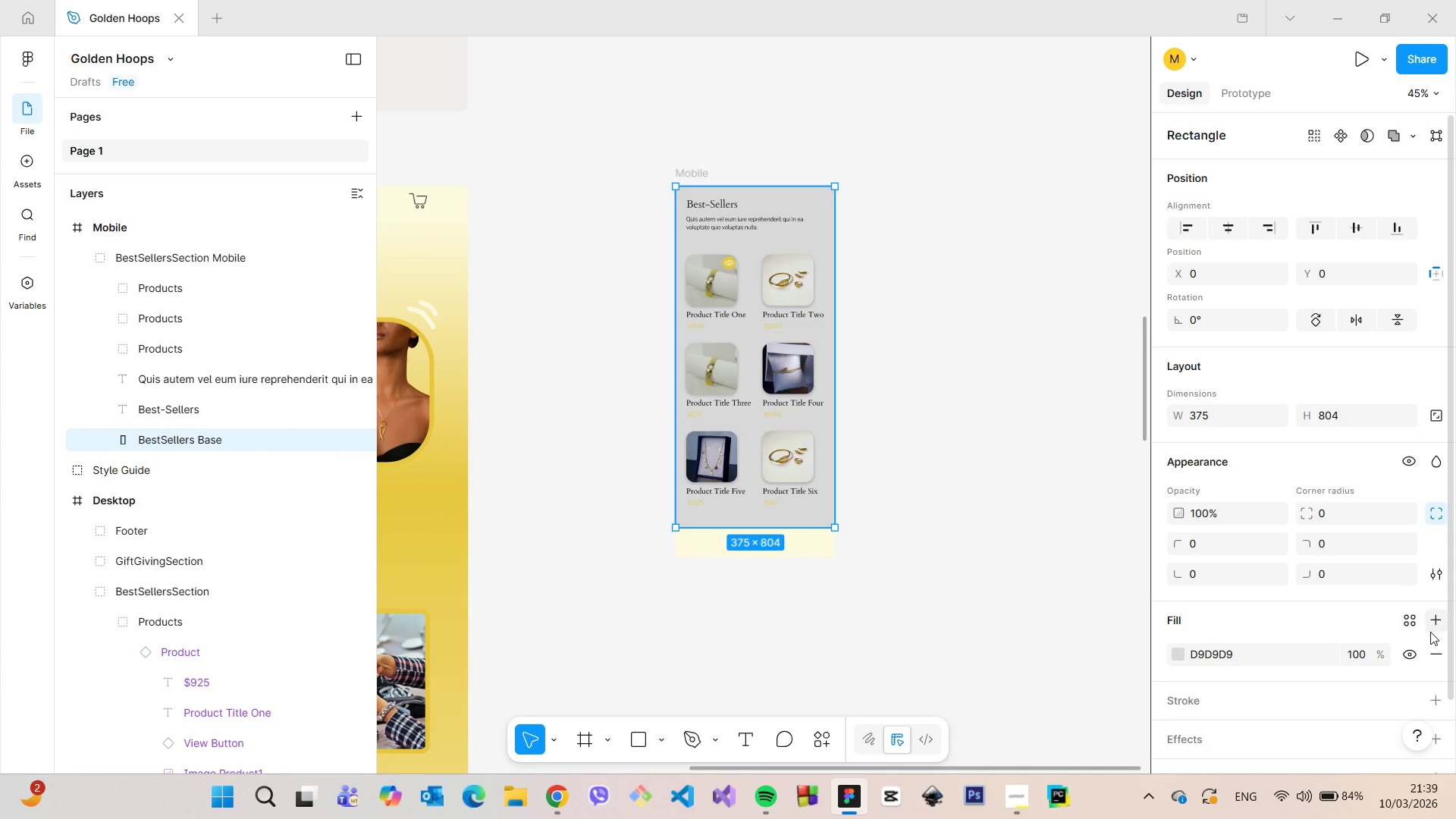 
left_click([1427, 648])
 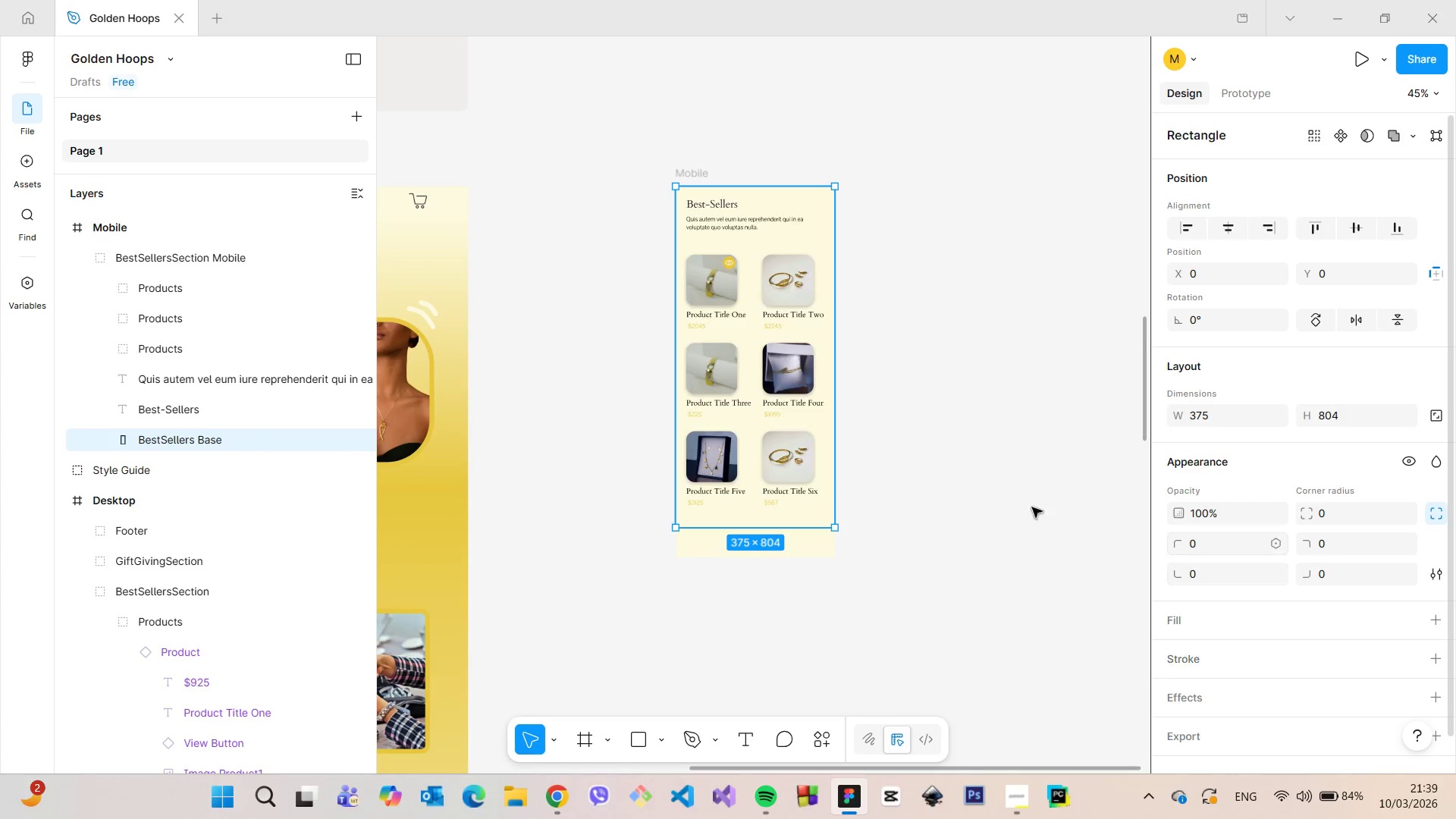 
left_click([1007, 497])
 